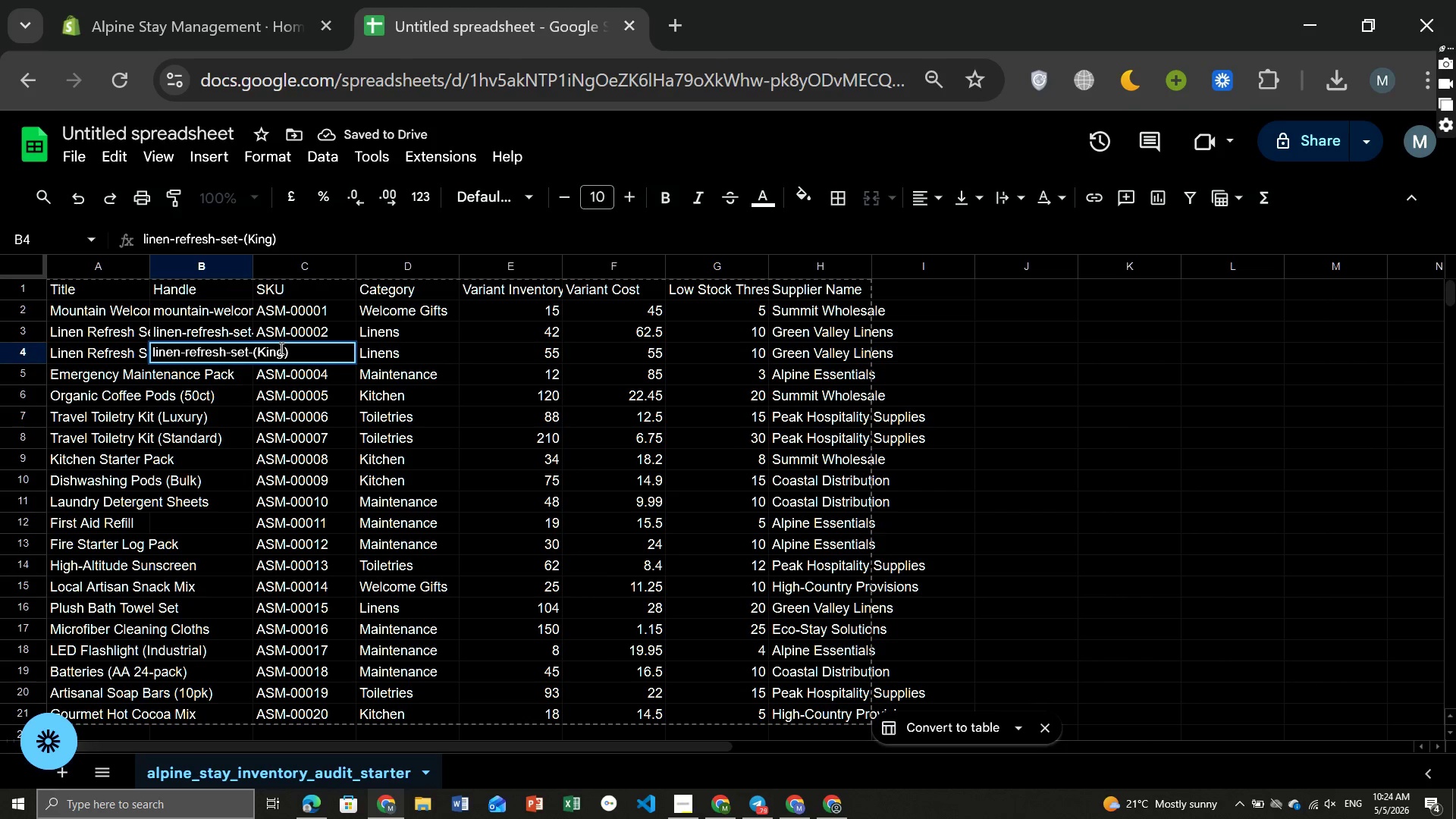 
left_click([281, 348])
 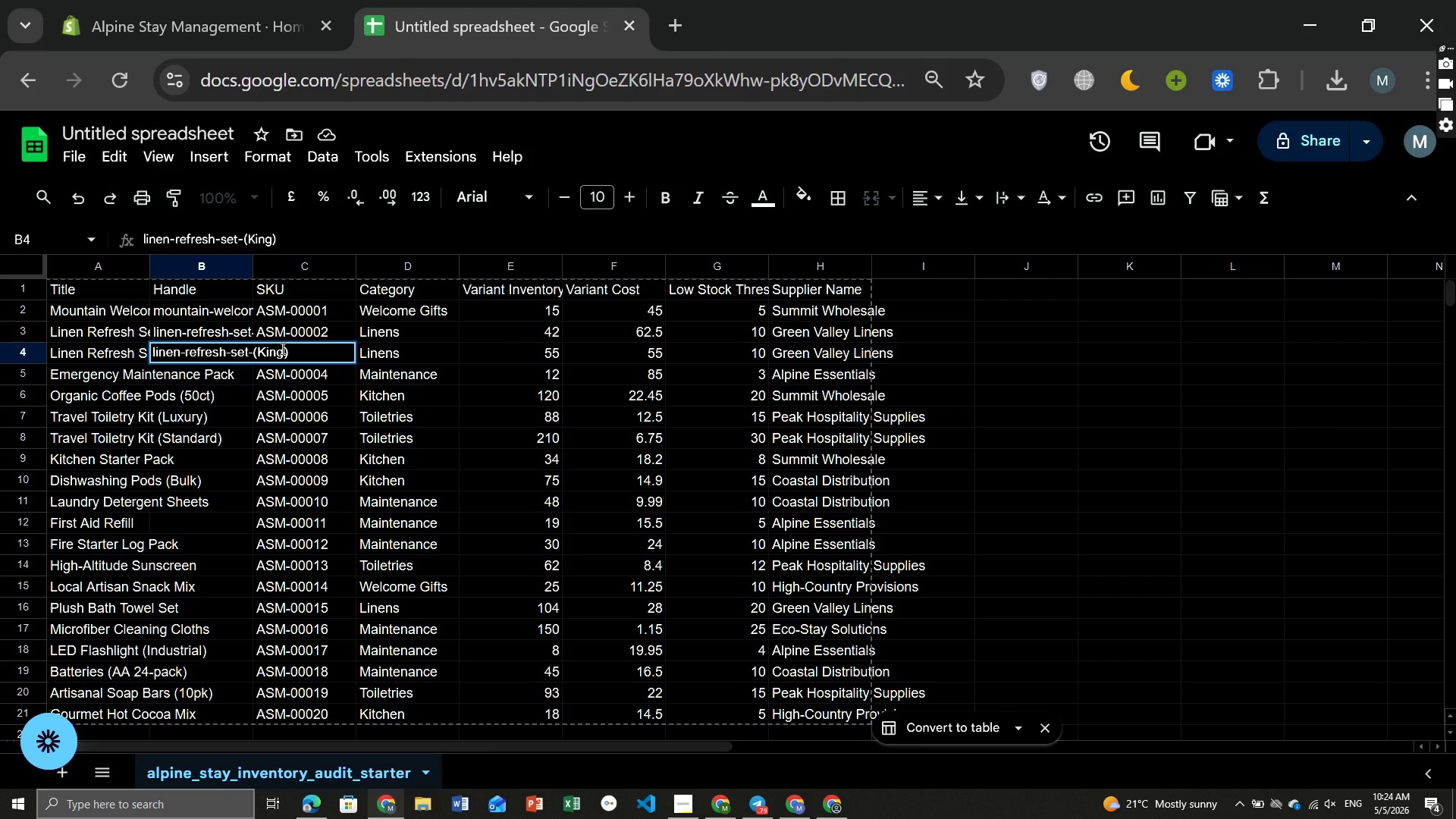 
key(Backspace)
key(Backspace)
key(Backspace)
key(Backspace)
type(Queen)
 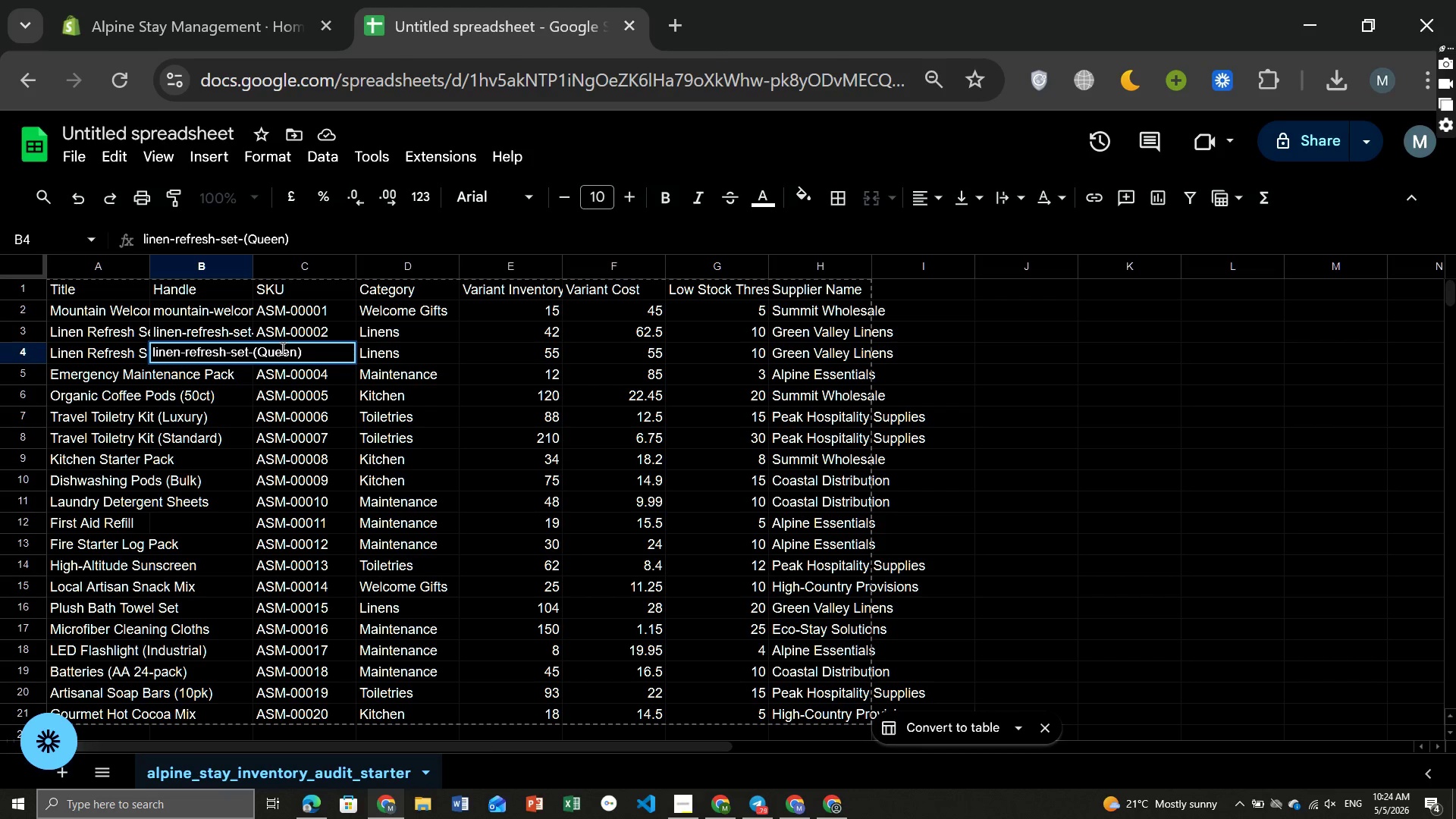 
key(Enter)
 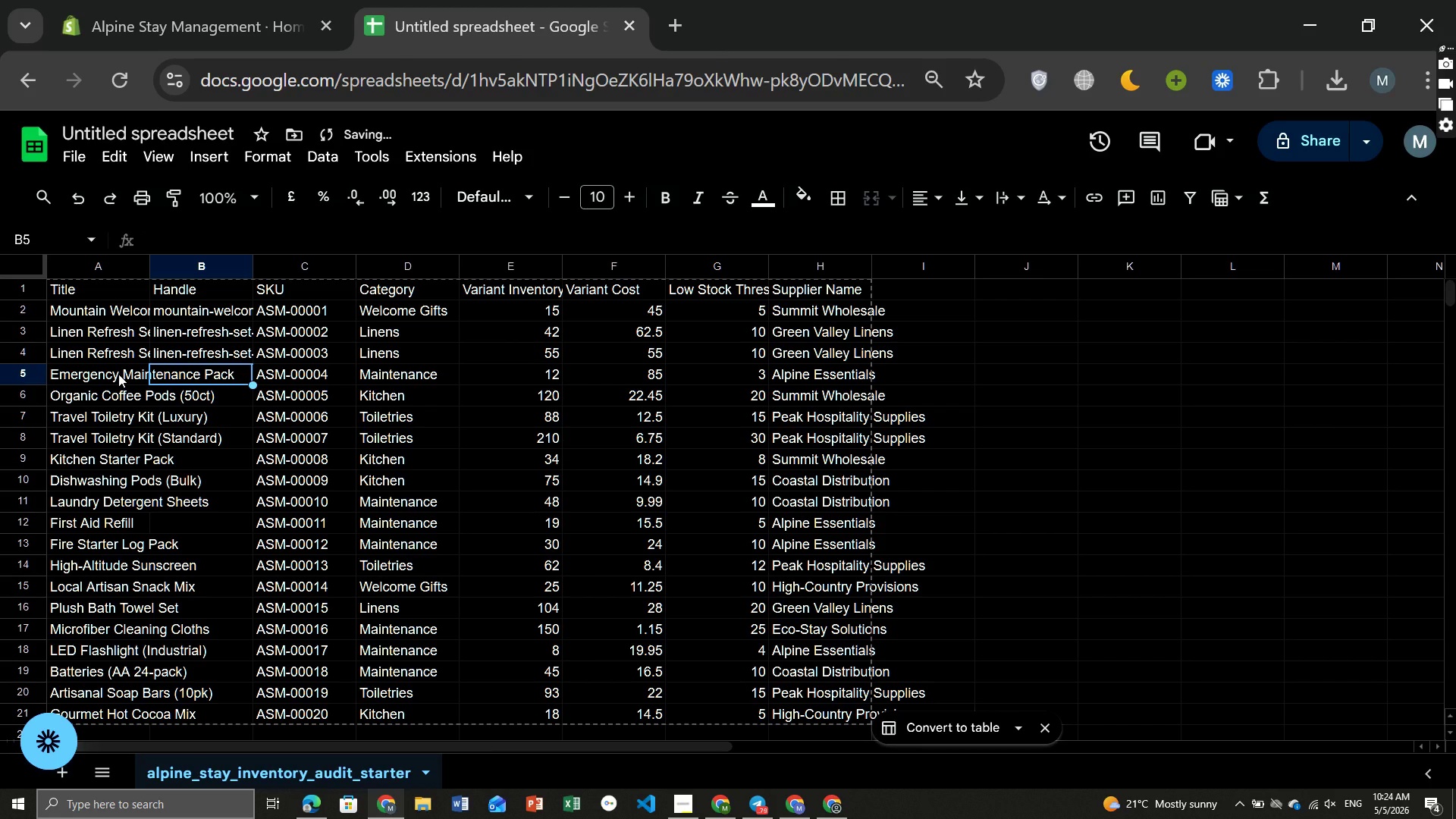 
left_click([118, 374])
 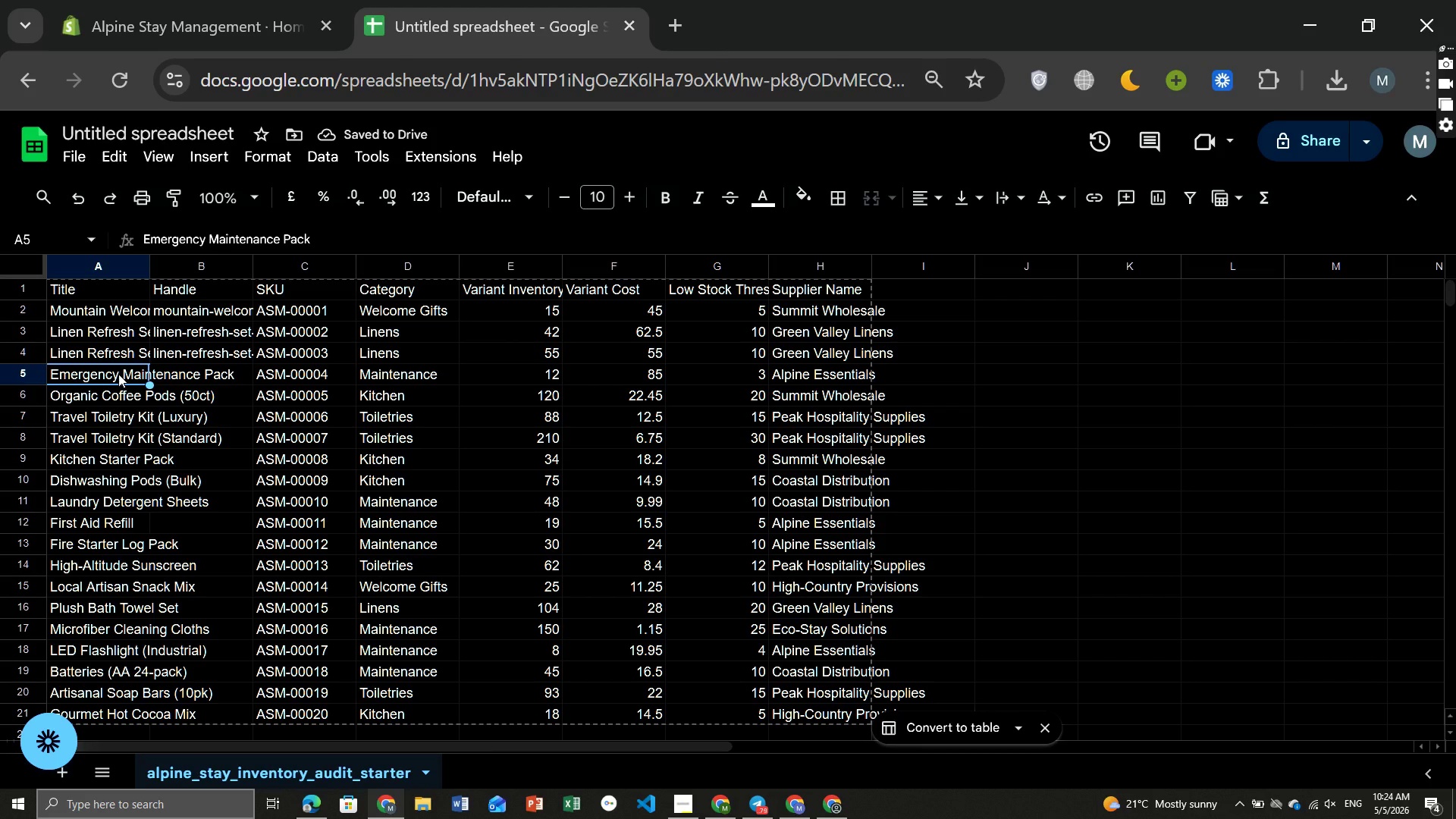 
key(Control+ControlLeft)
 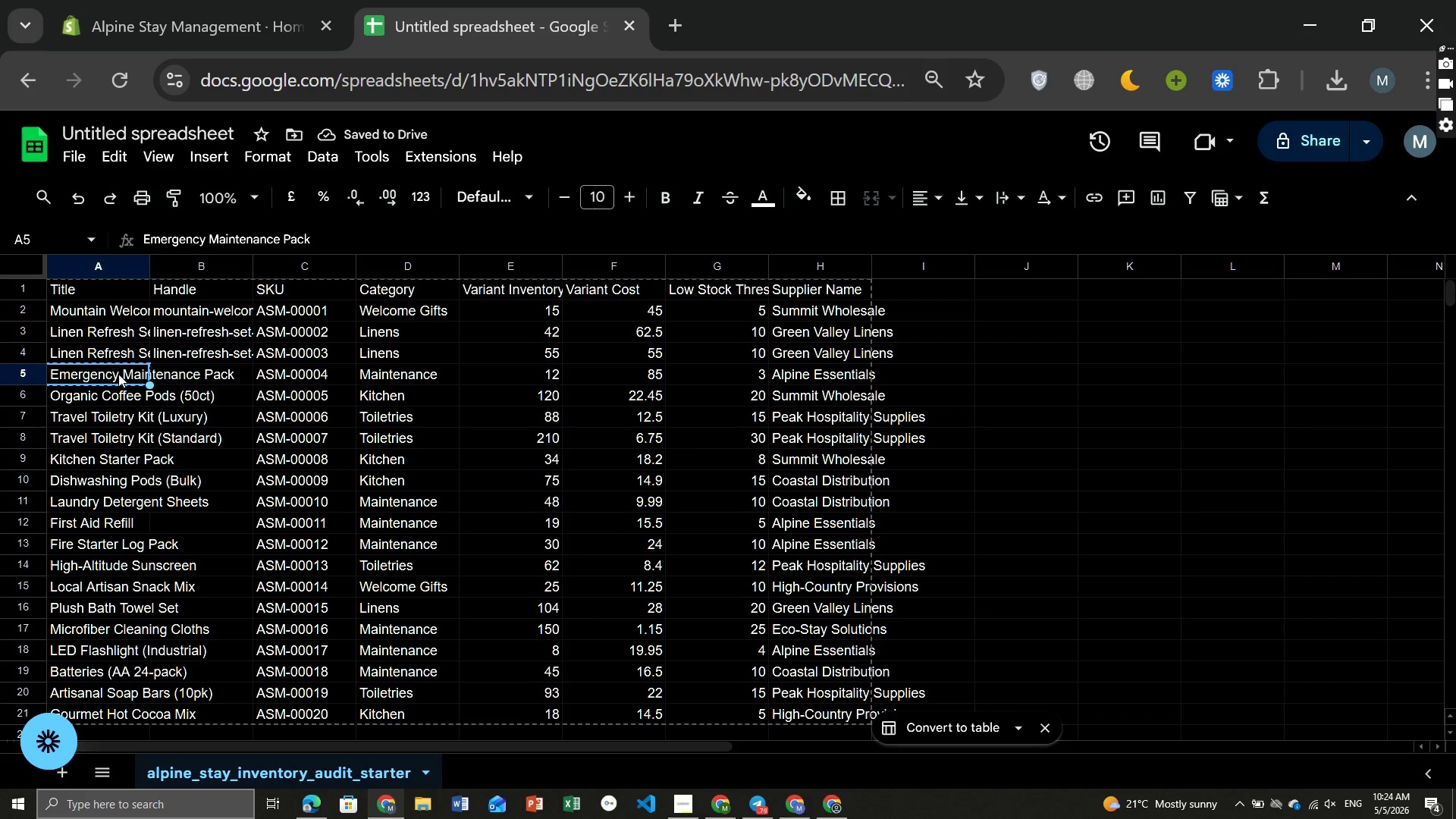 
key(Control+C)
 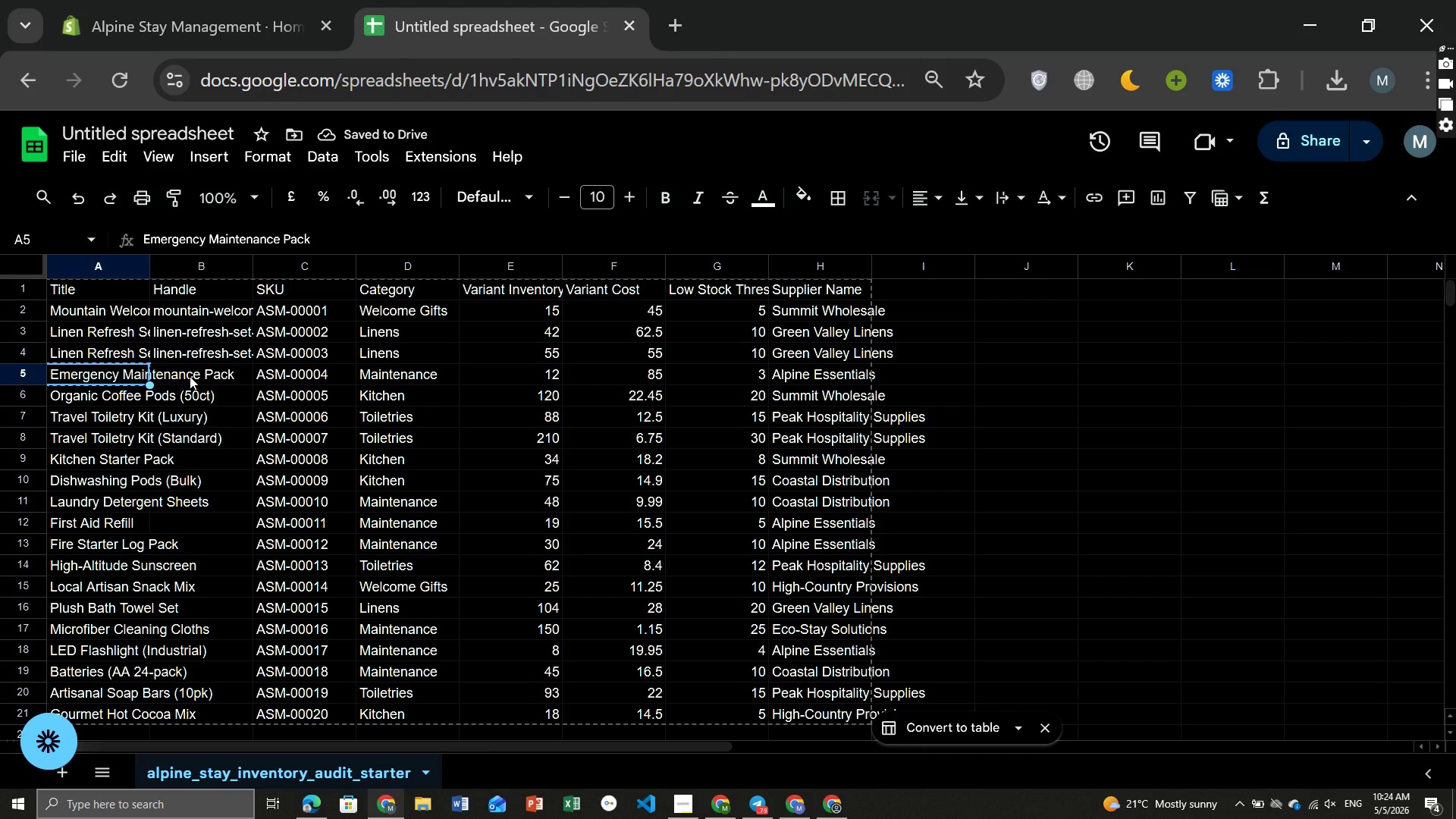 
left_click([190, 376])
 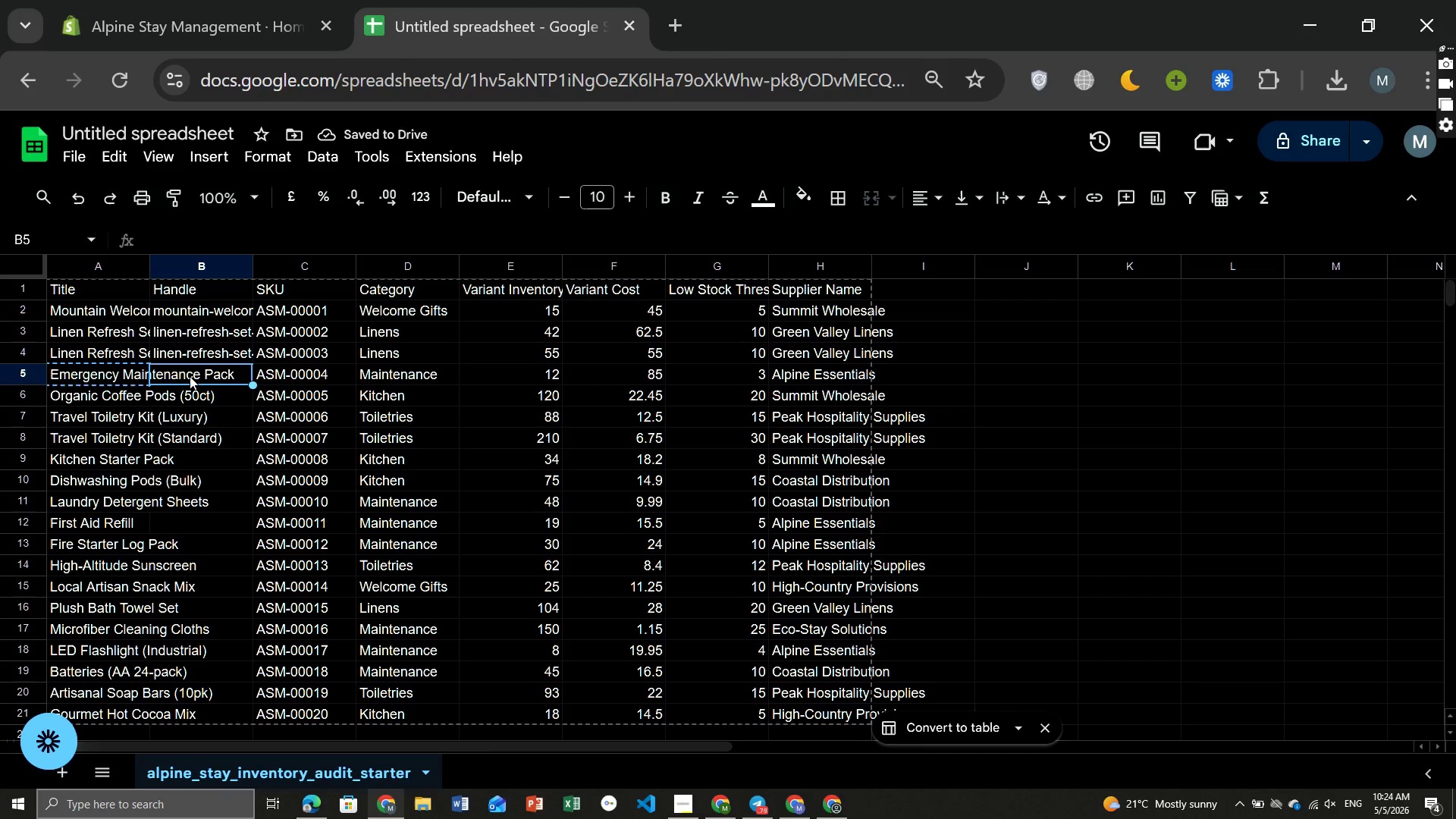 
key(Control+ControlLeft)
 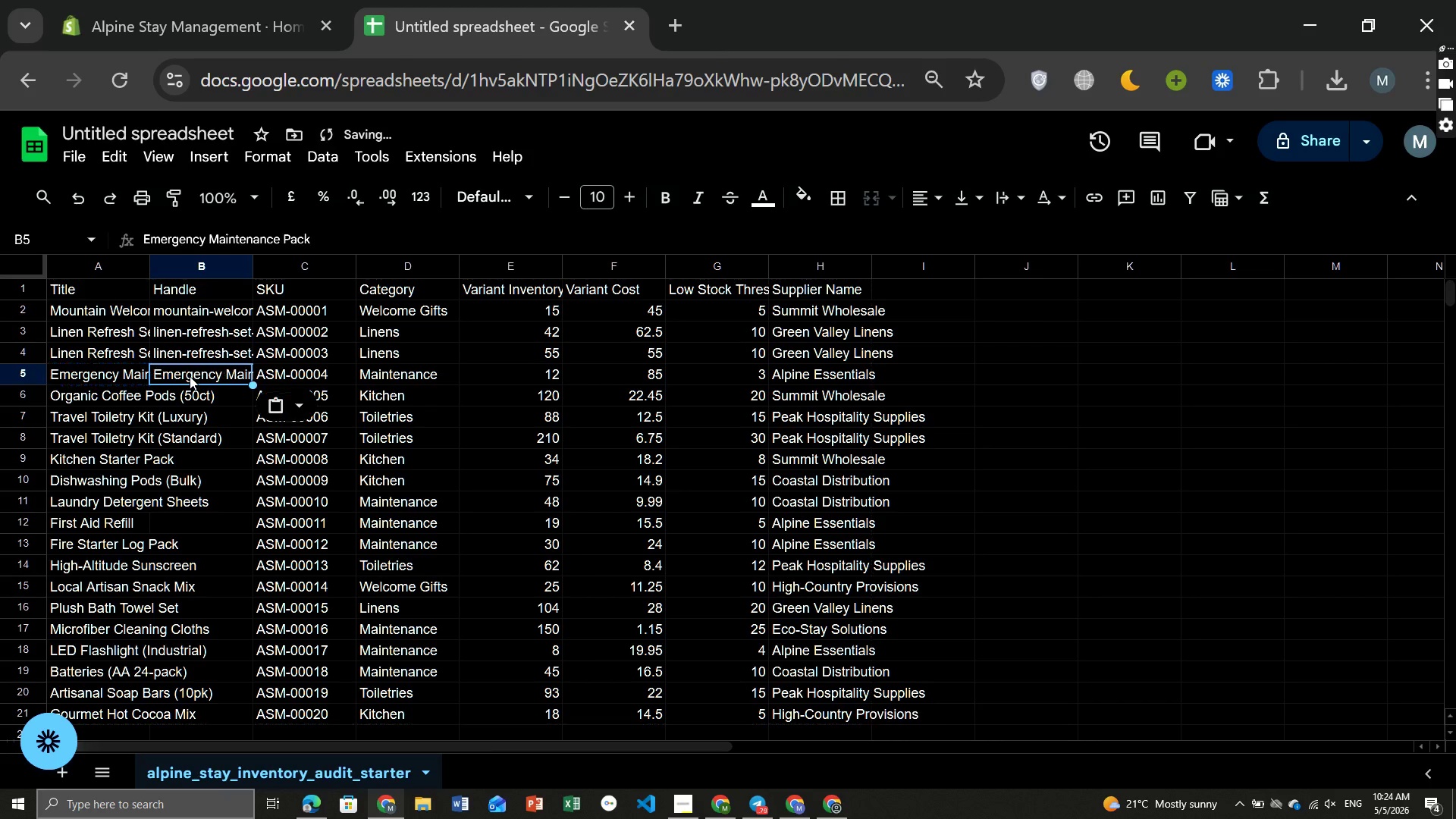 
key(Control+V)
 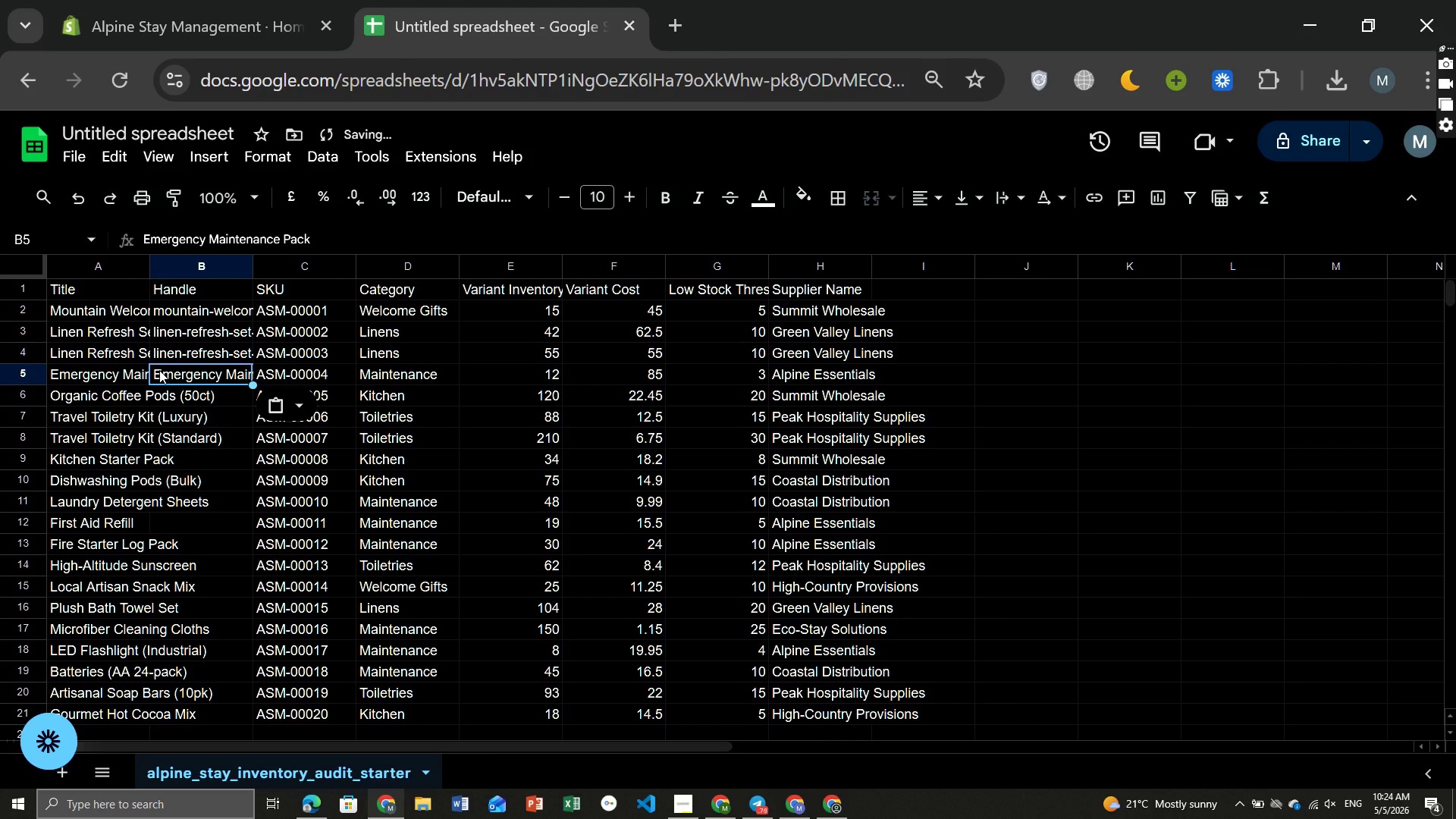 
double_click([159, 370])
 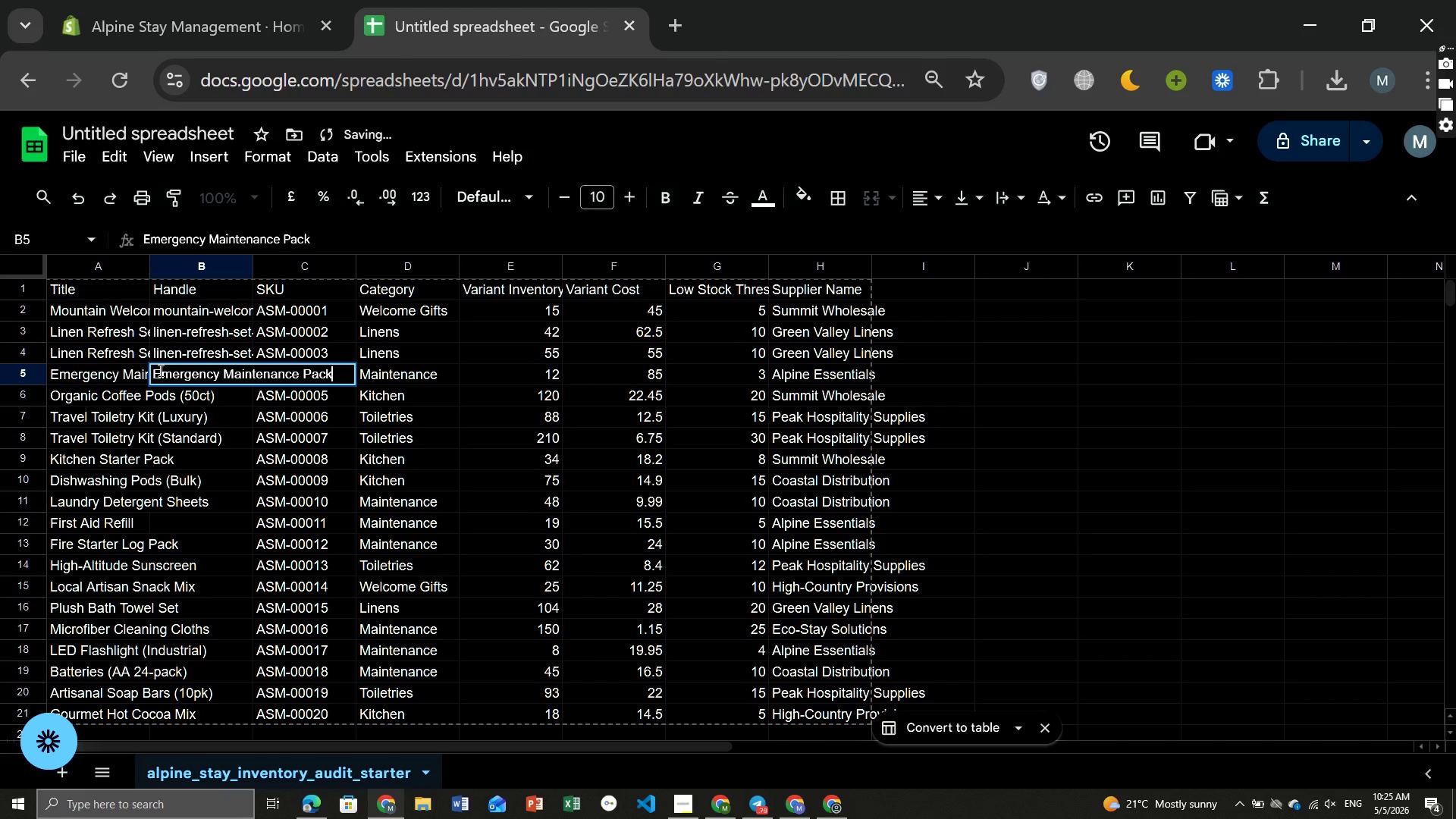 
left_click([159, 370])
 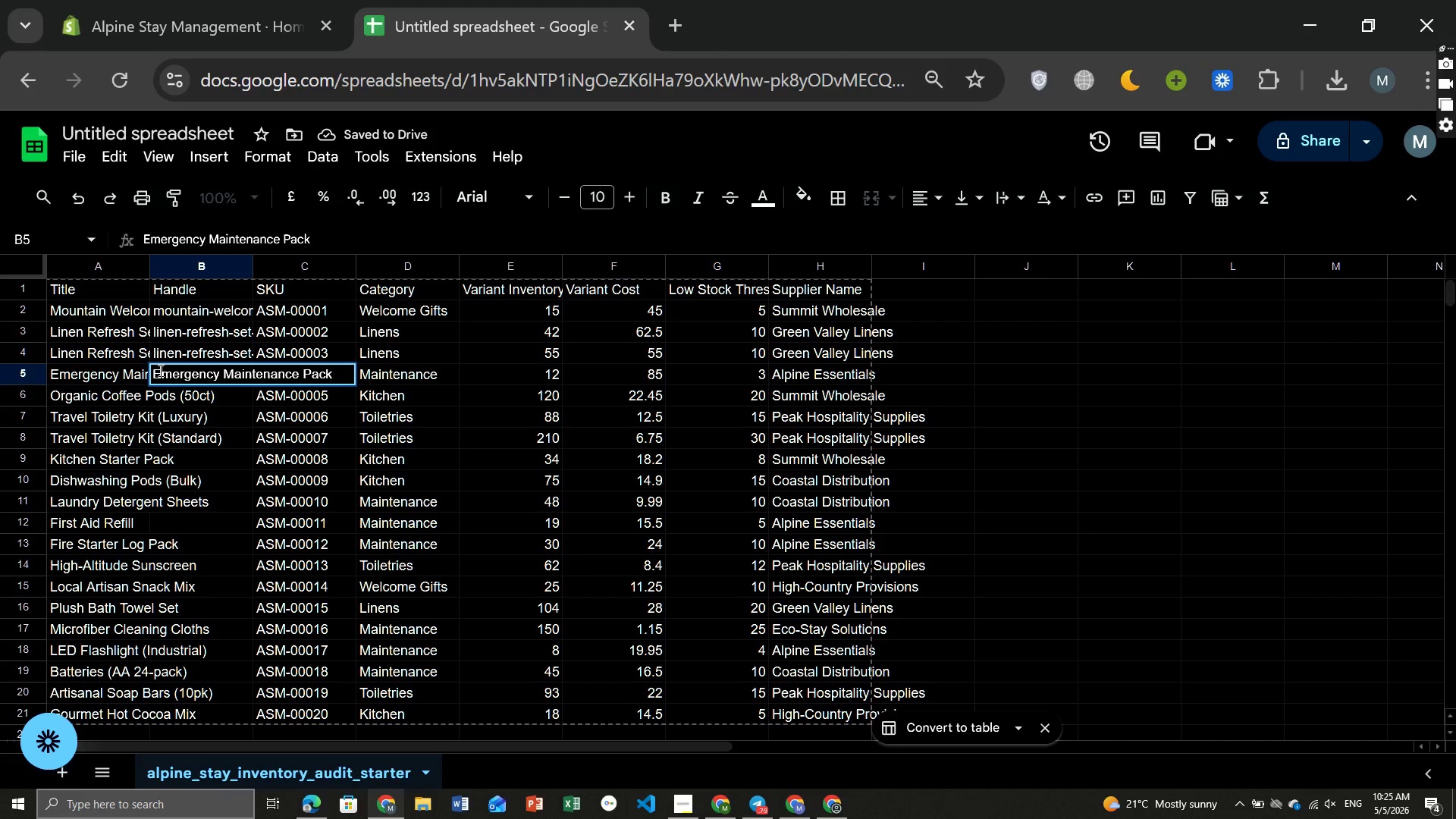 
key(Backspace)
 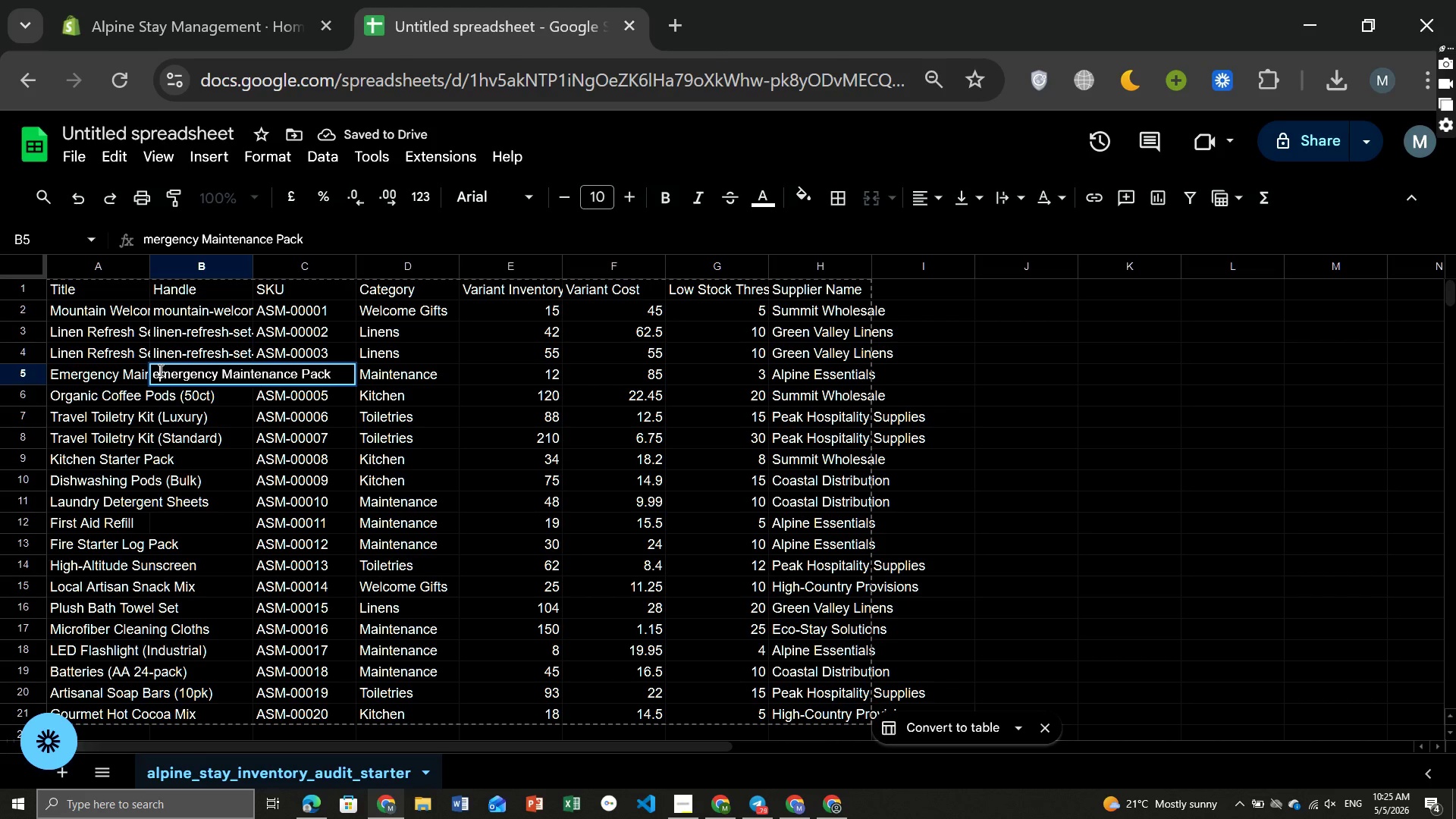 
key(E)
 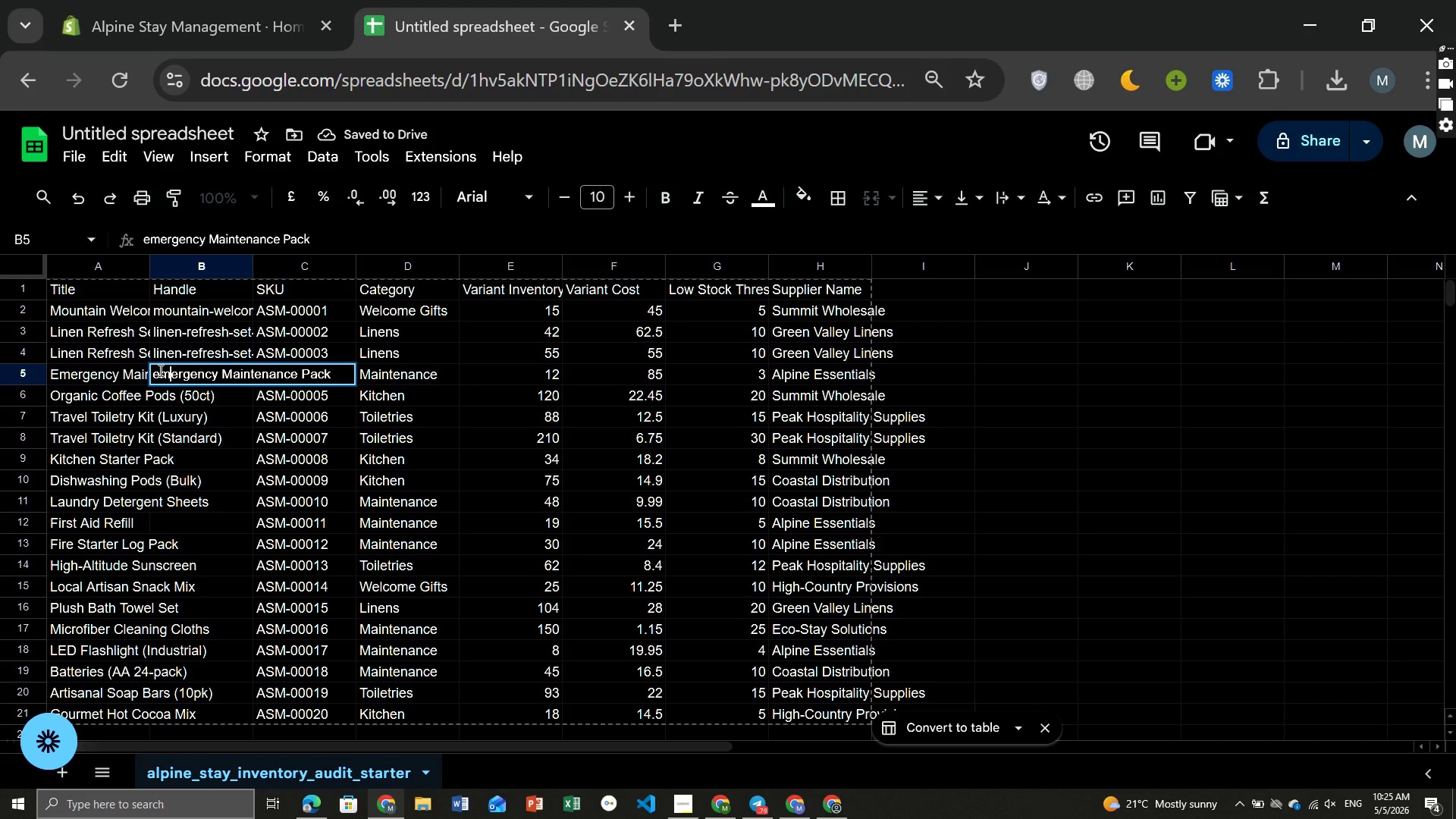 
hold_key(key=ArrowRight, duration=0.78)
 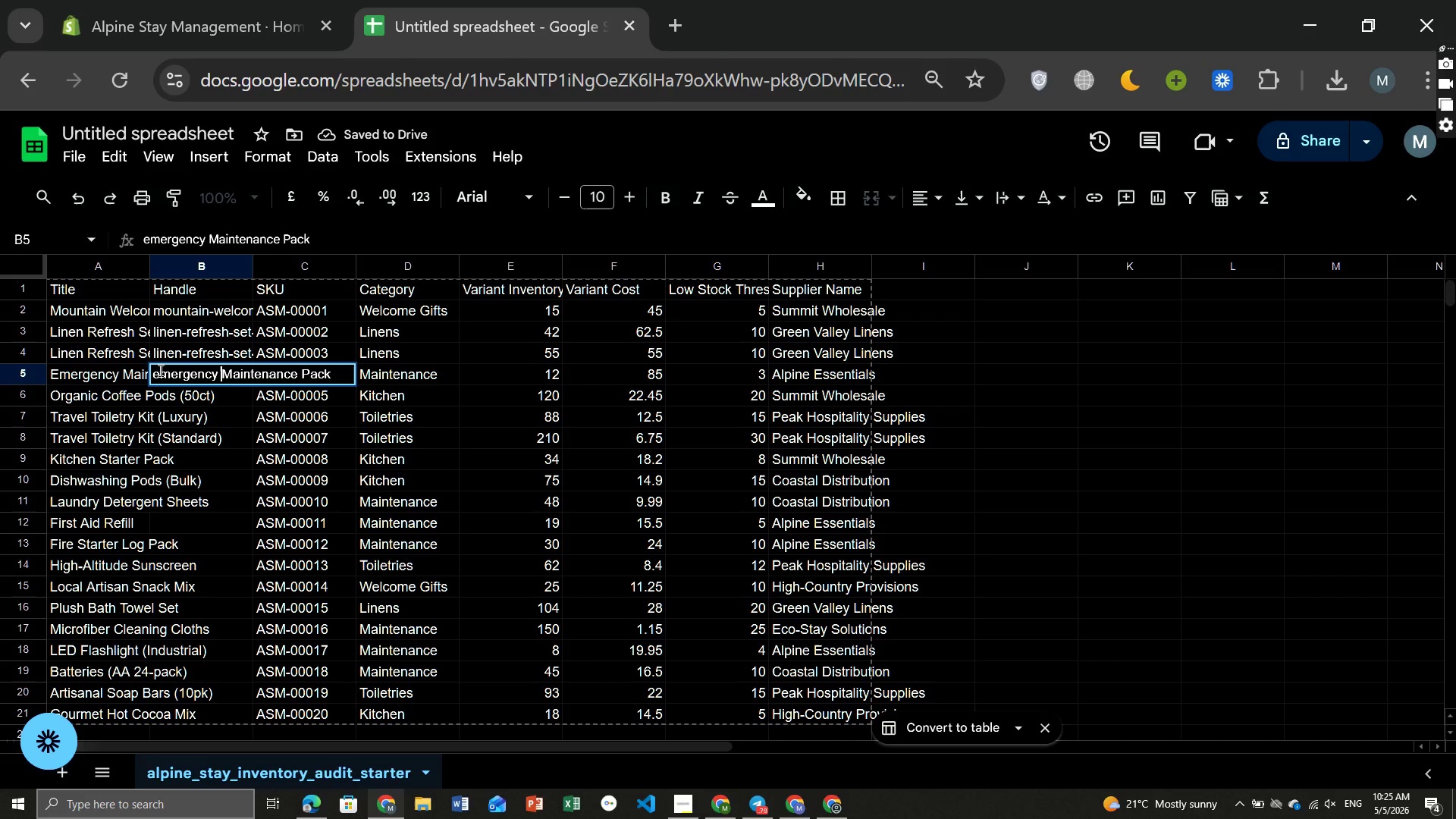 
key(ArrowRight)
 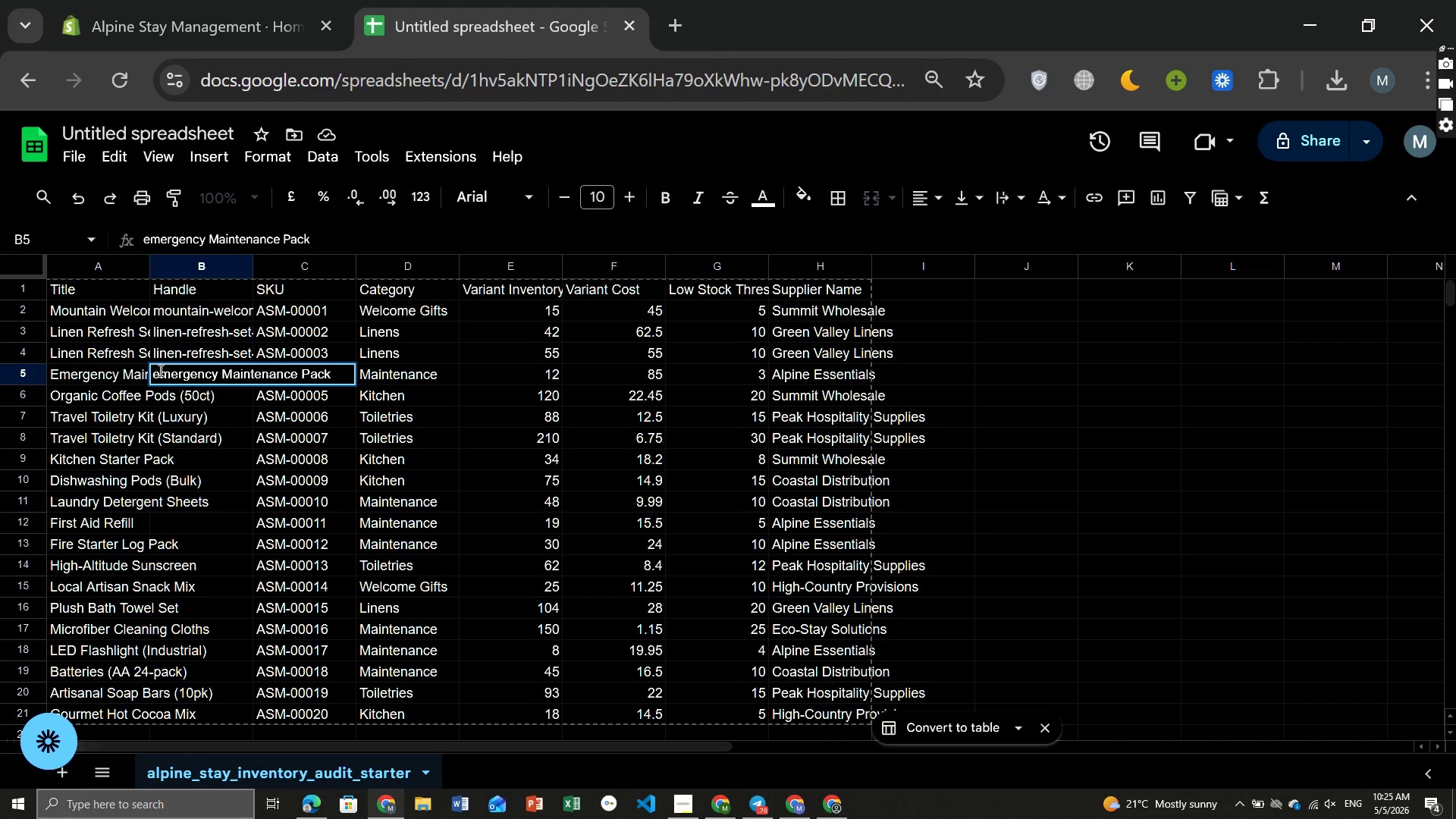 
key(ArrowRight)
 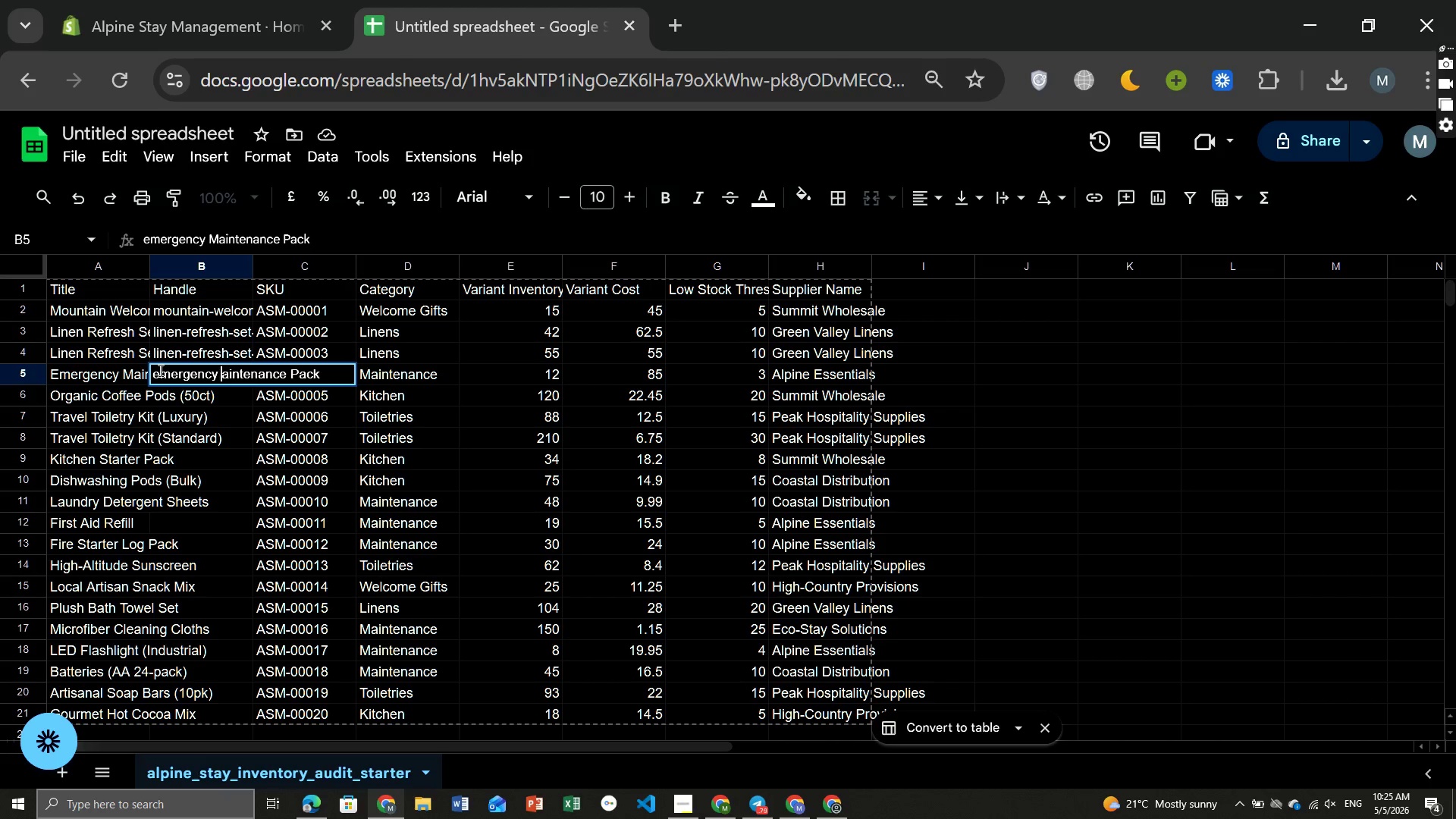 
key(Backspace)
 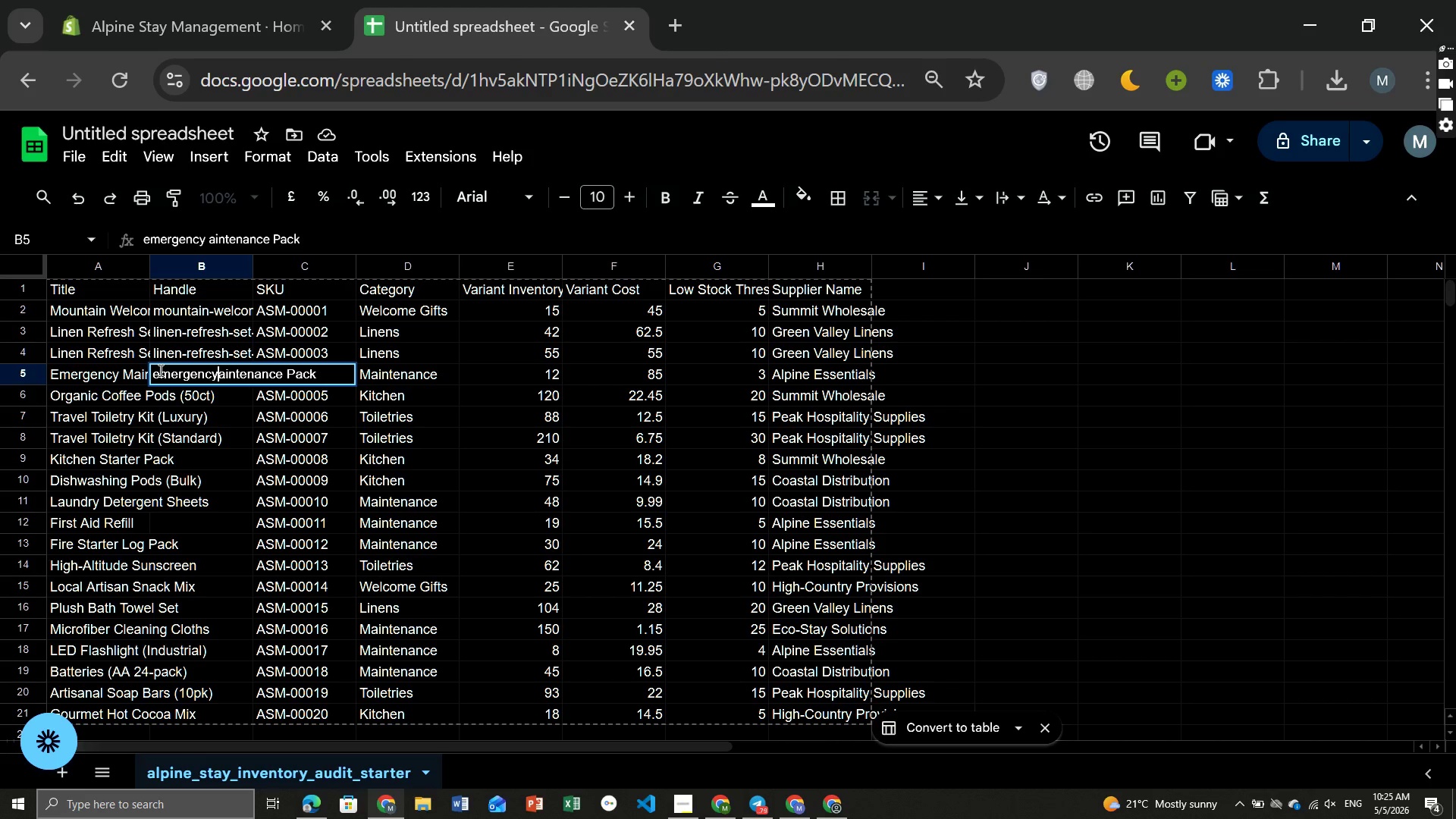 
key(Backspace)
 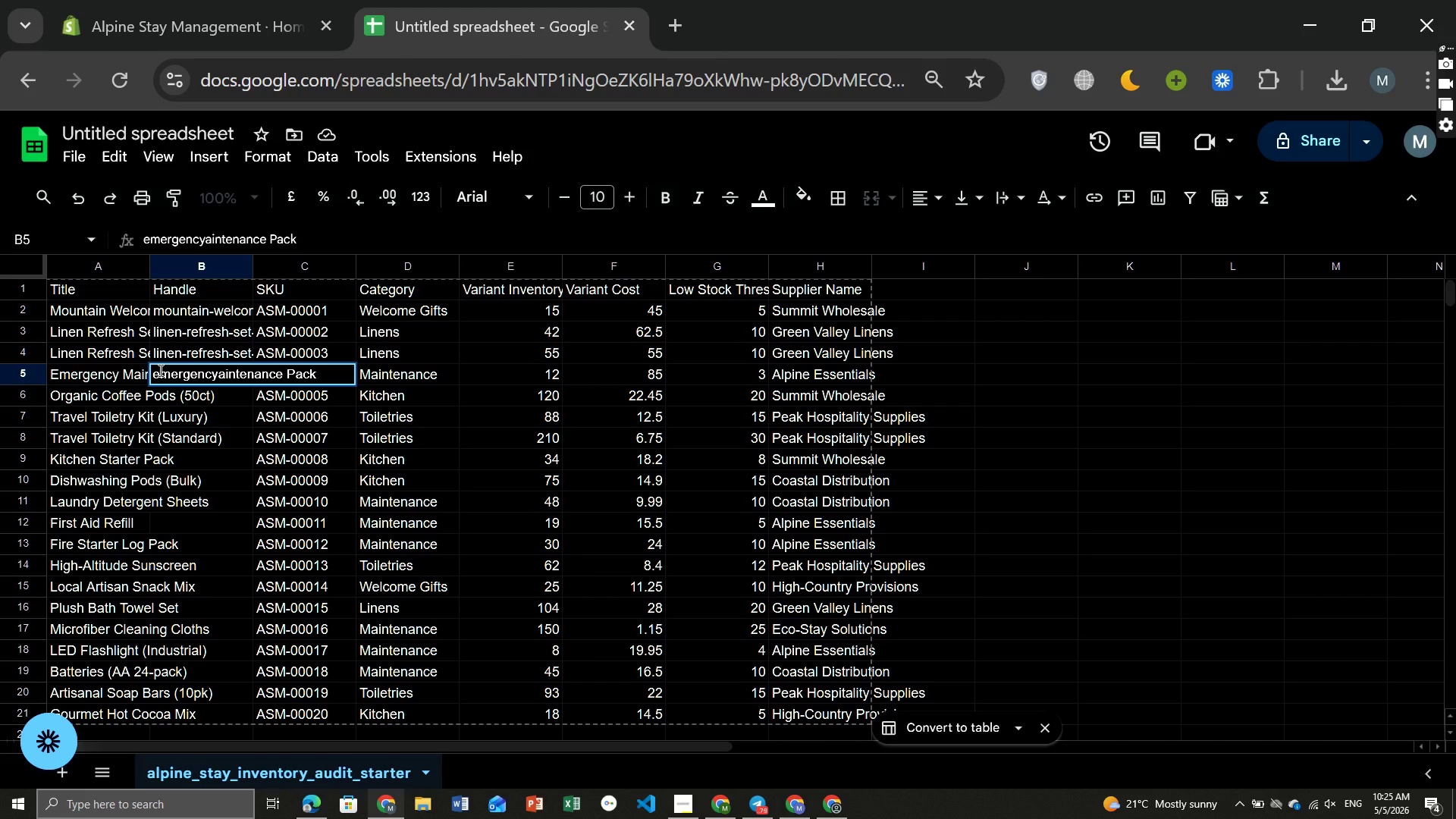 
key(Minus)
 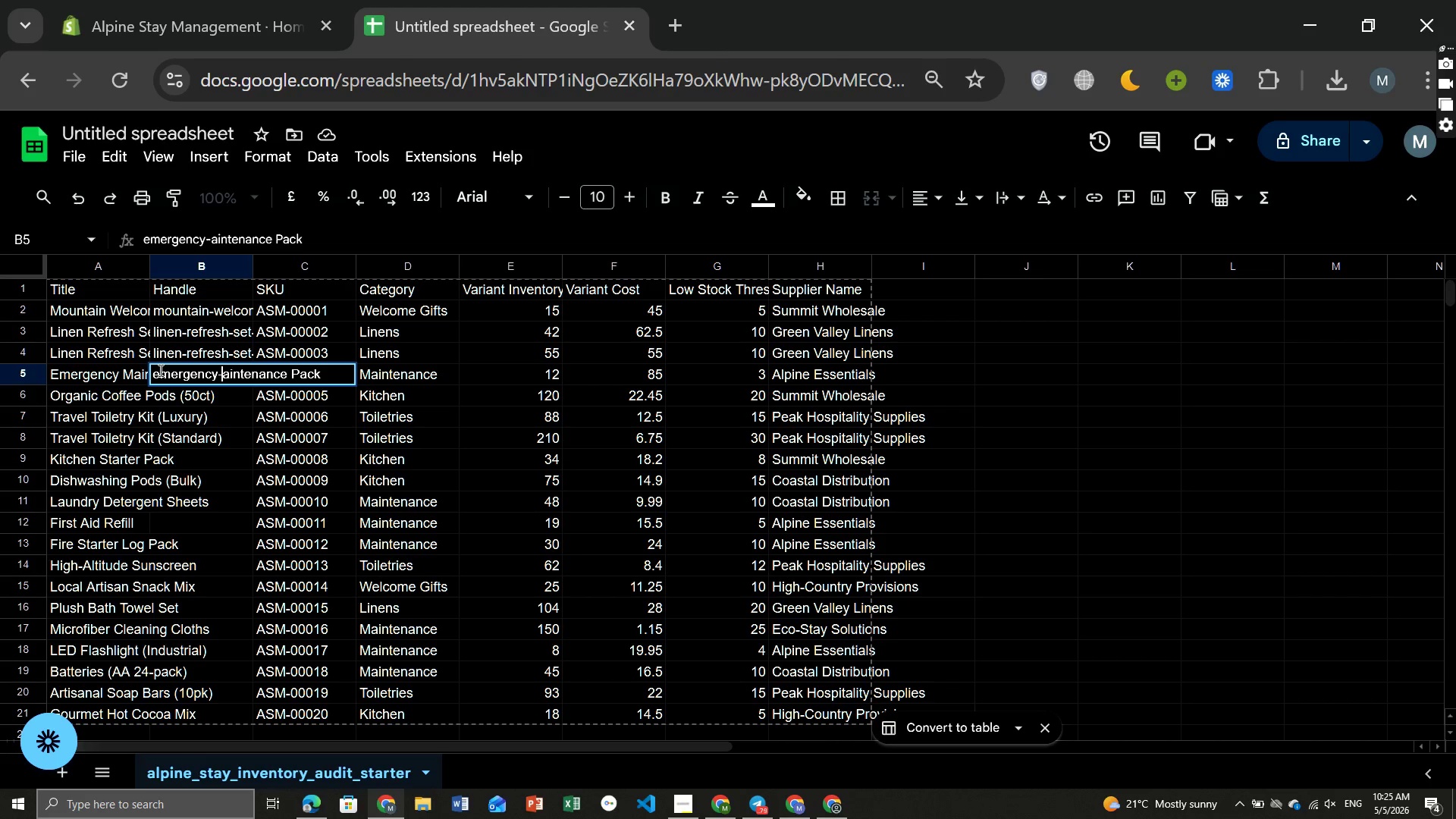 
key(M)
 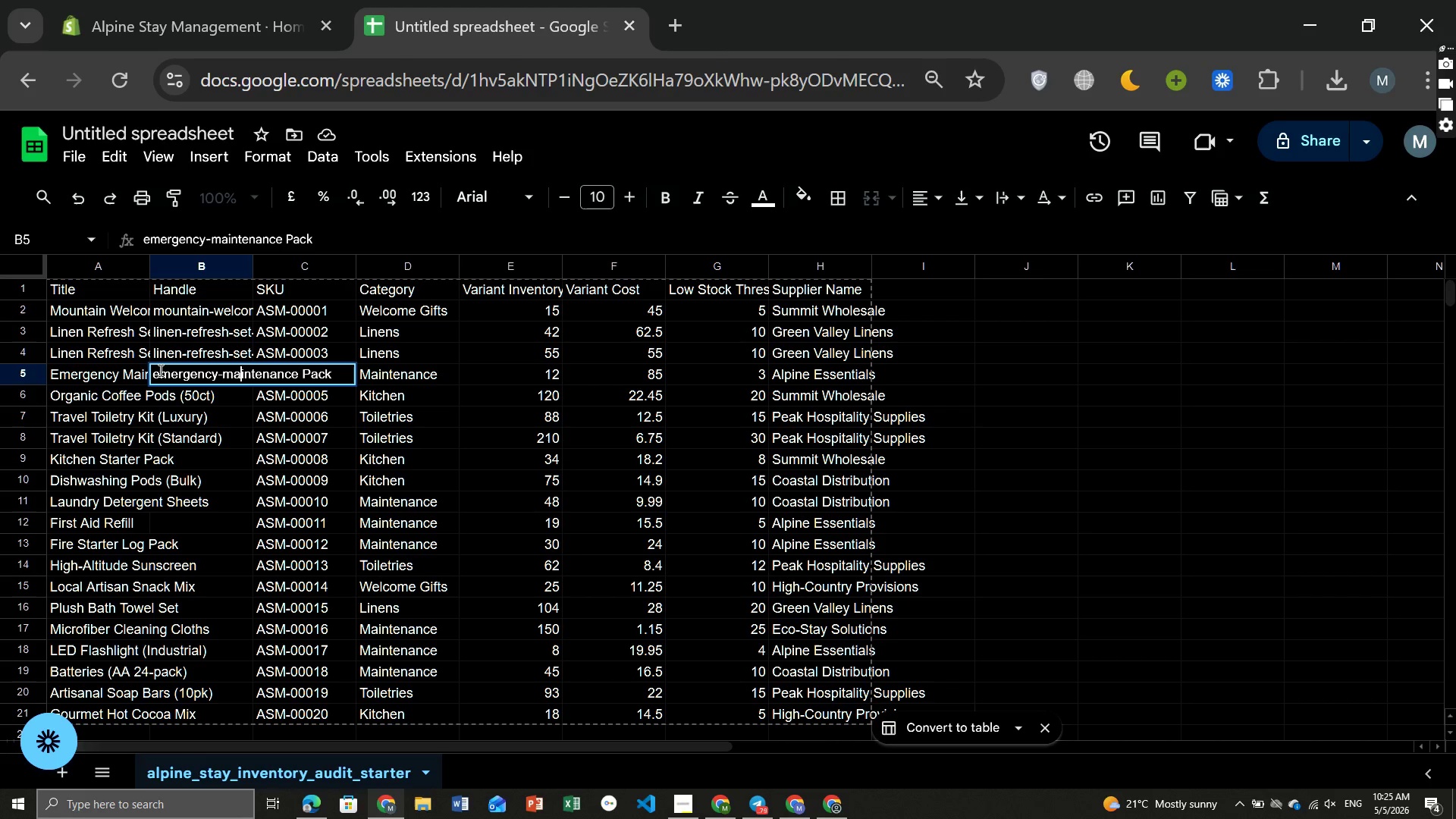 
hold_key(key=ArrowRight, duration=0.98)
 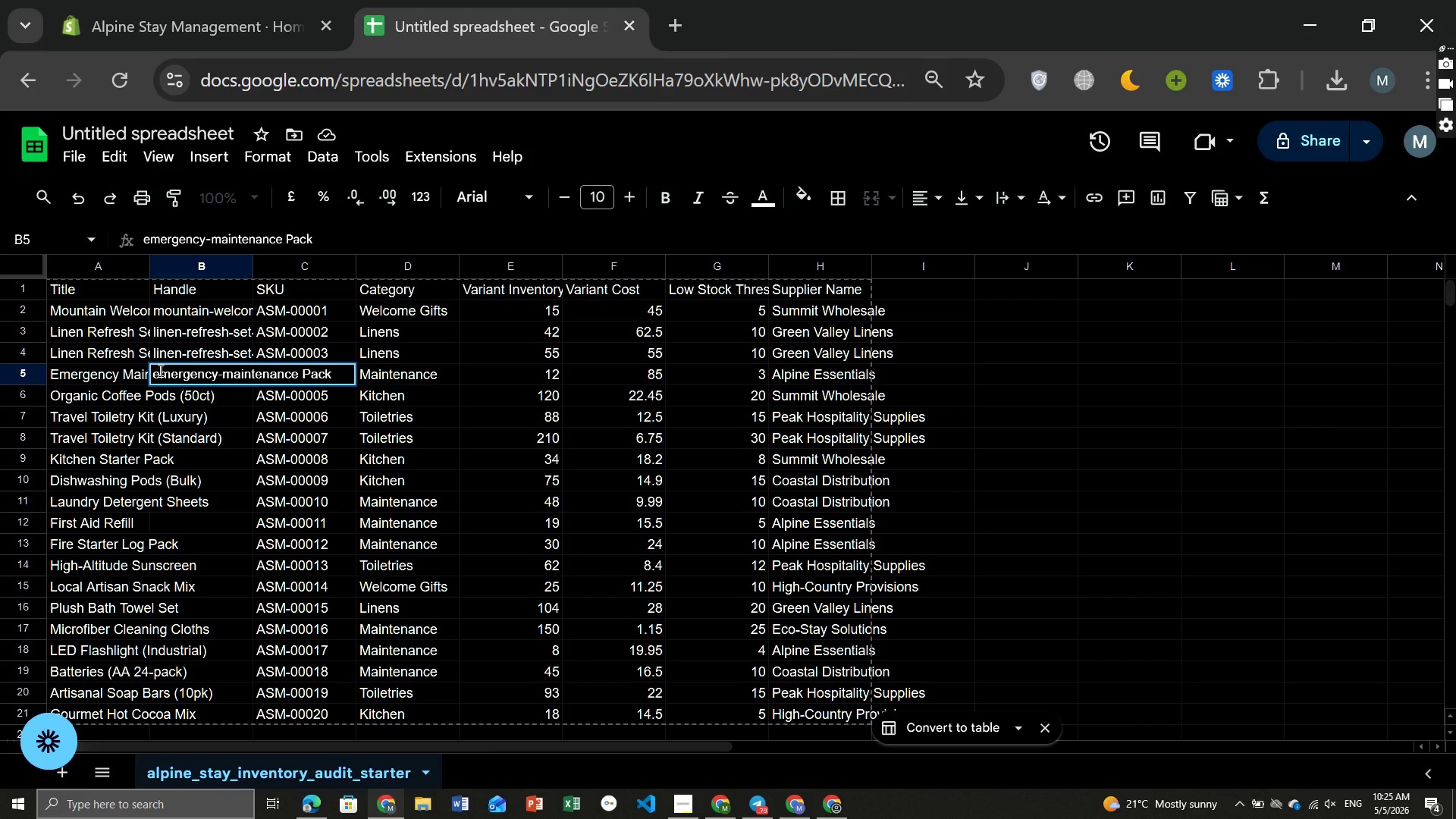 
key(ArrowLeft)
 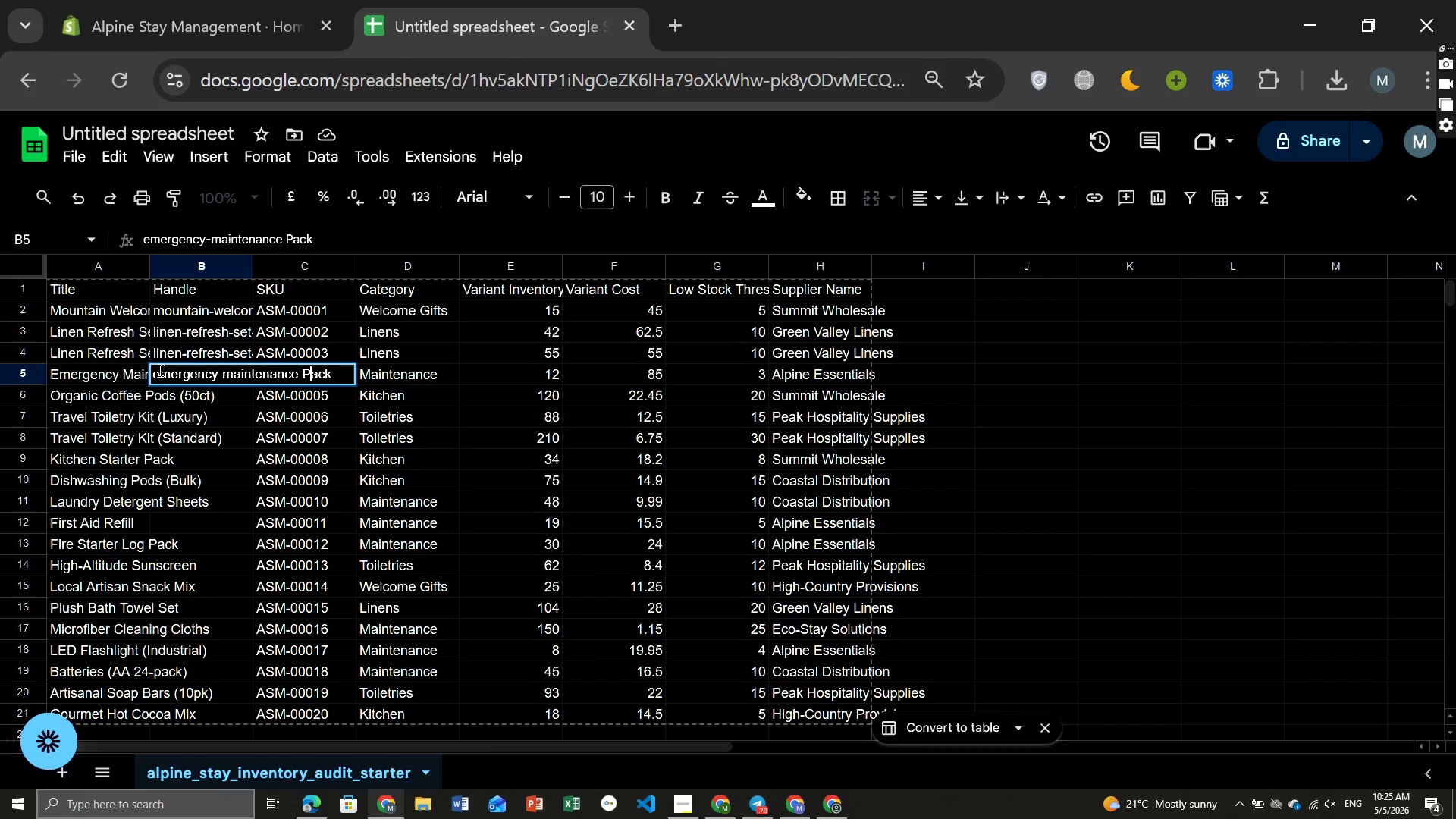 
key(Backspace)
 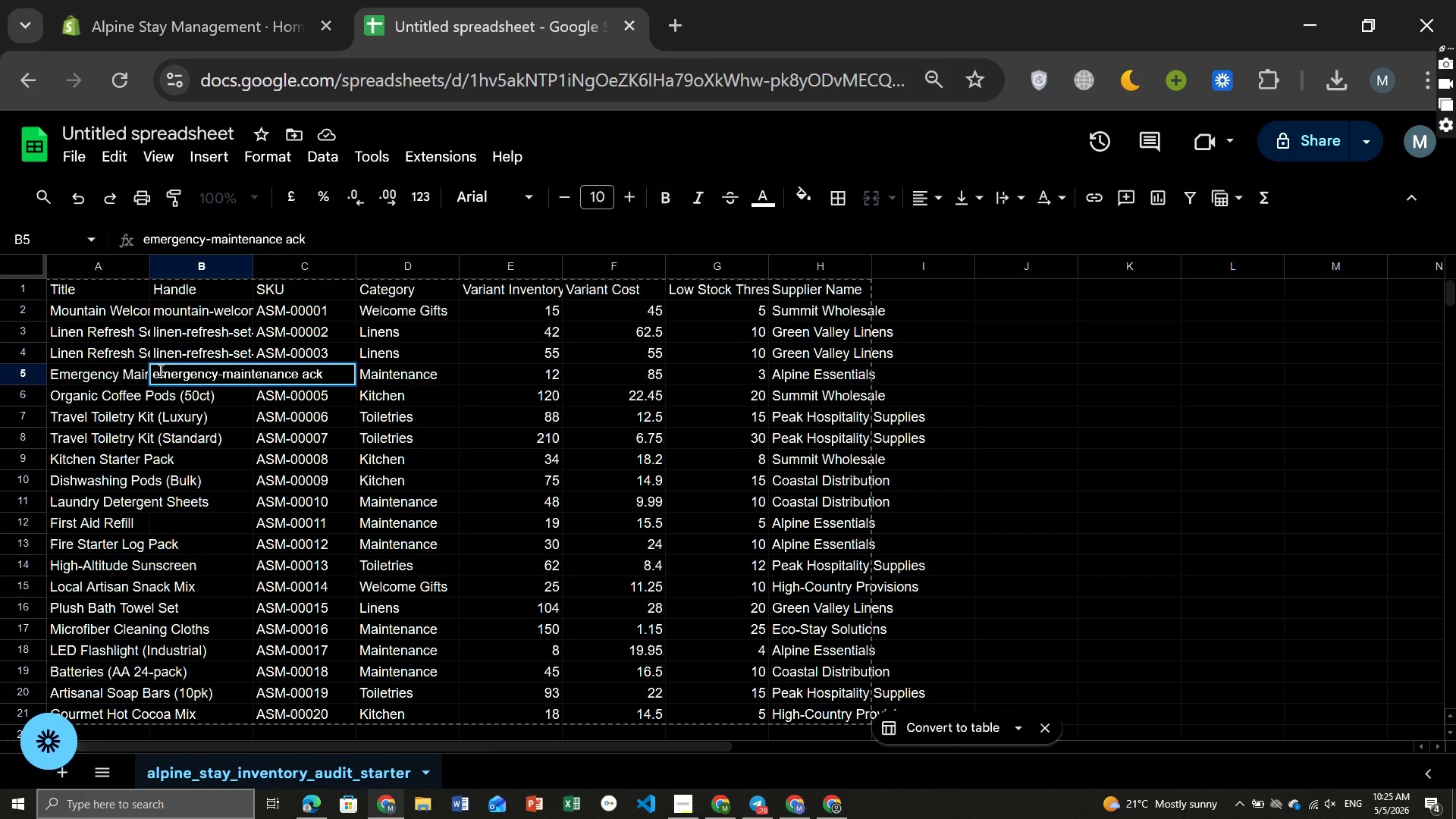 
key(Backspace)
 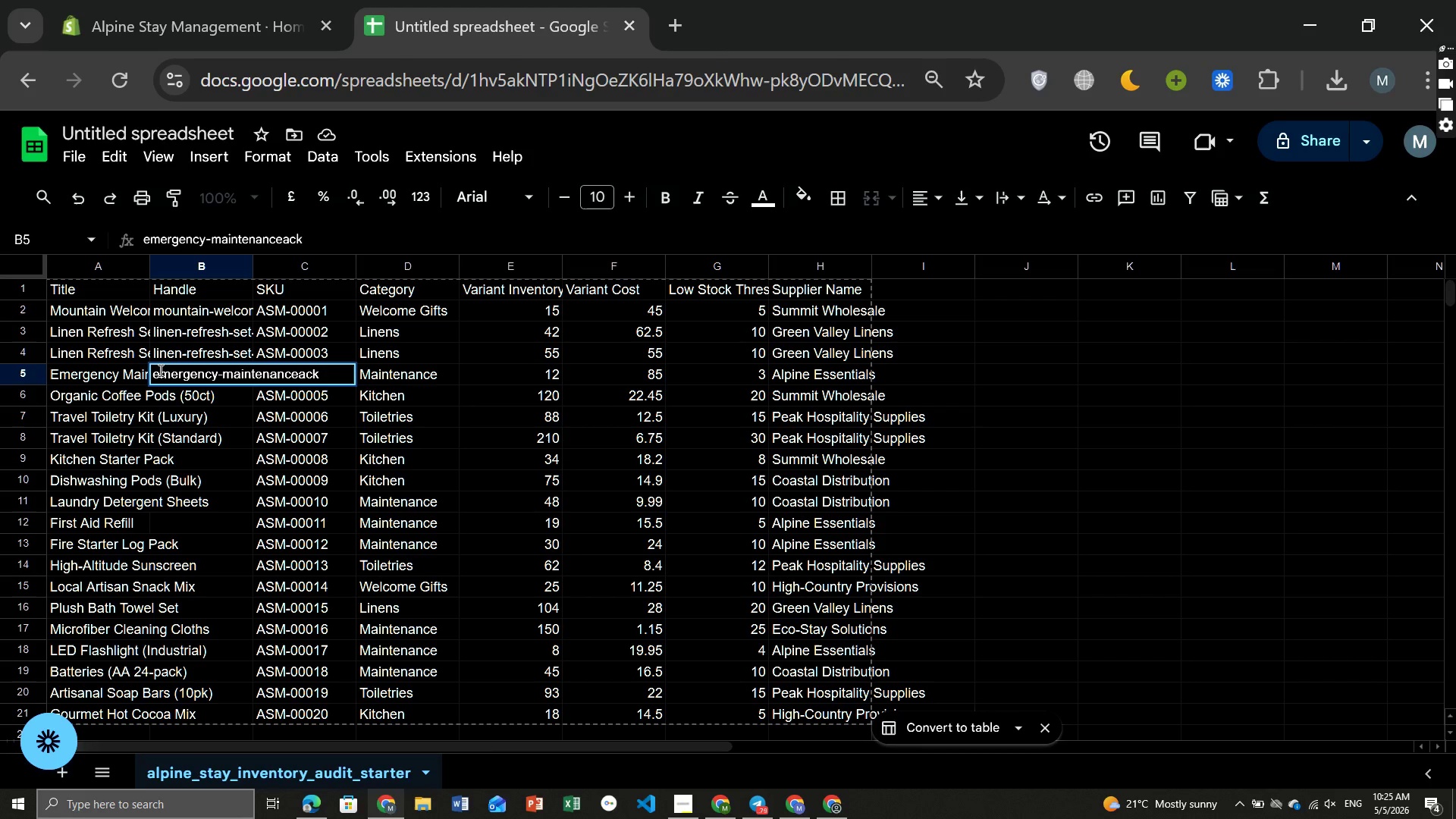 
key(Minus)
 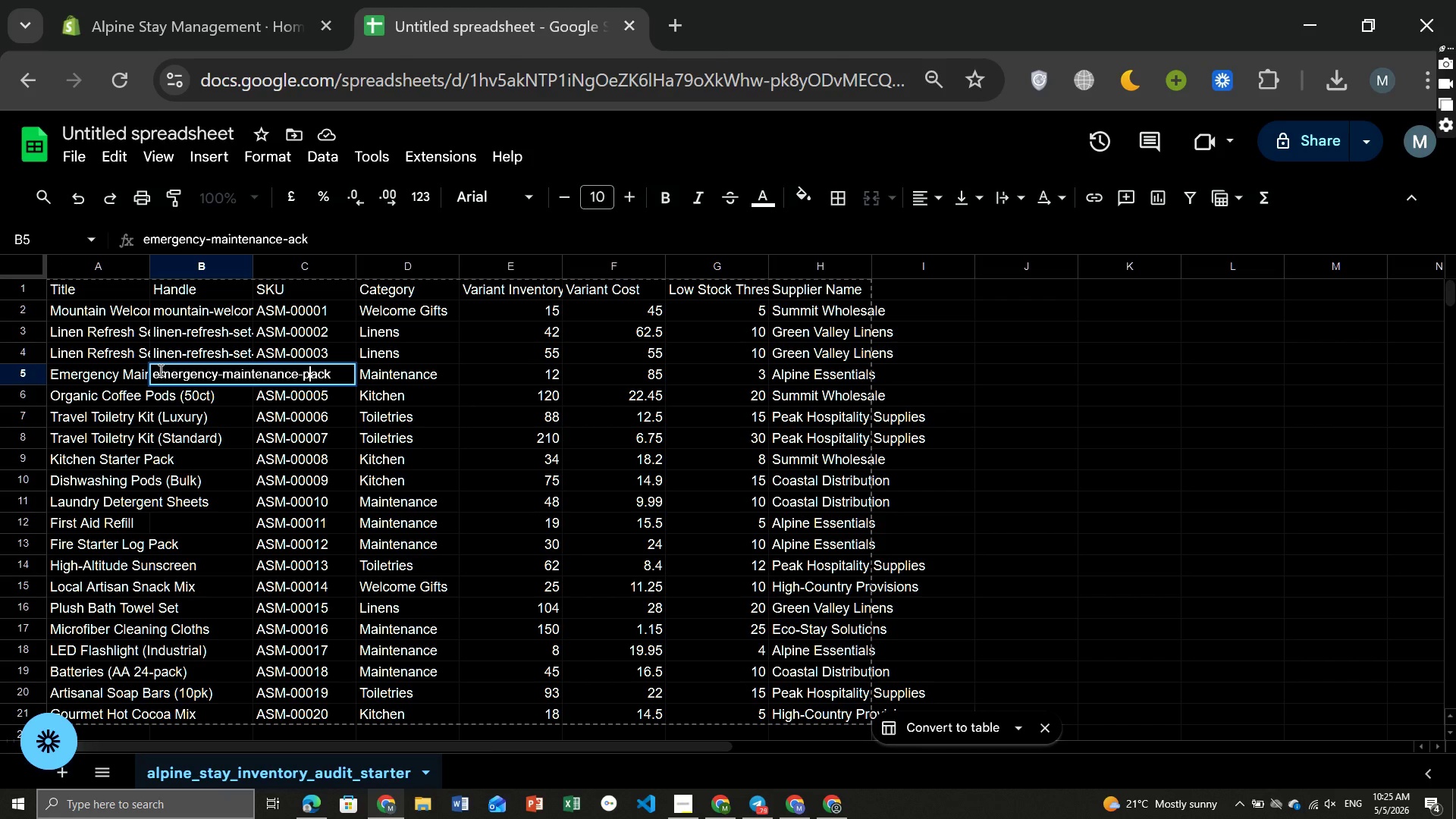 
key(P)
 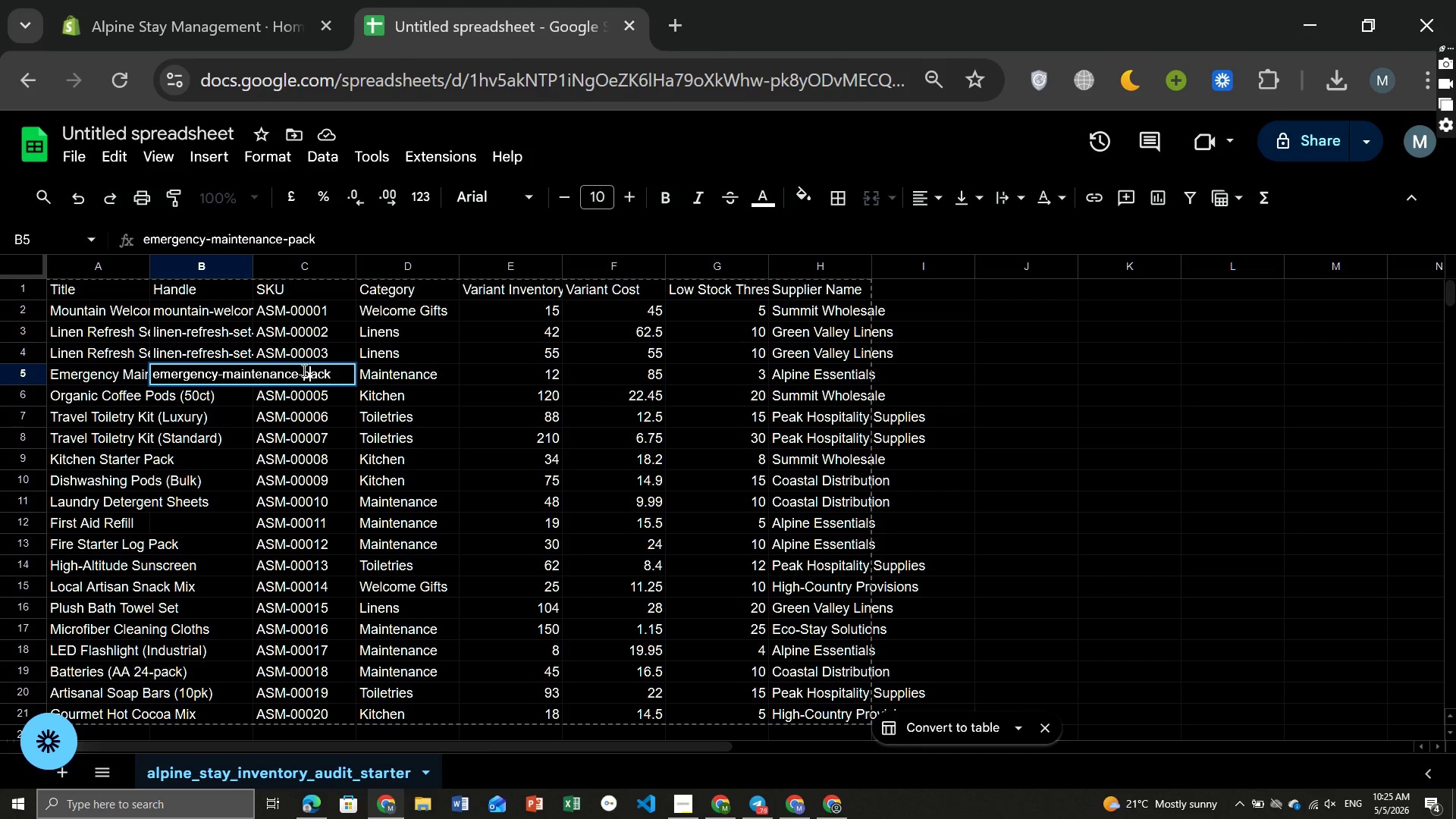 
key(Enter)
 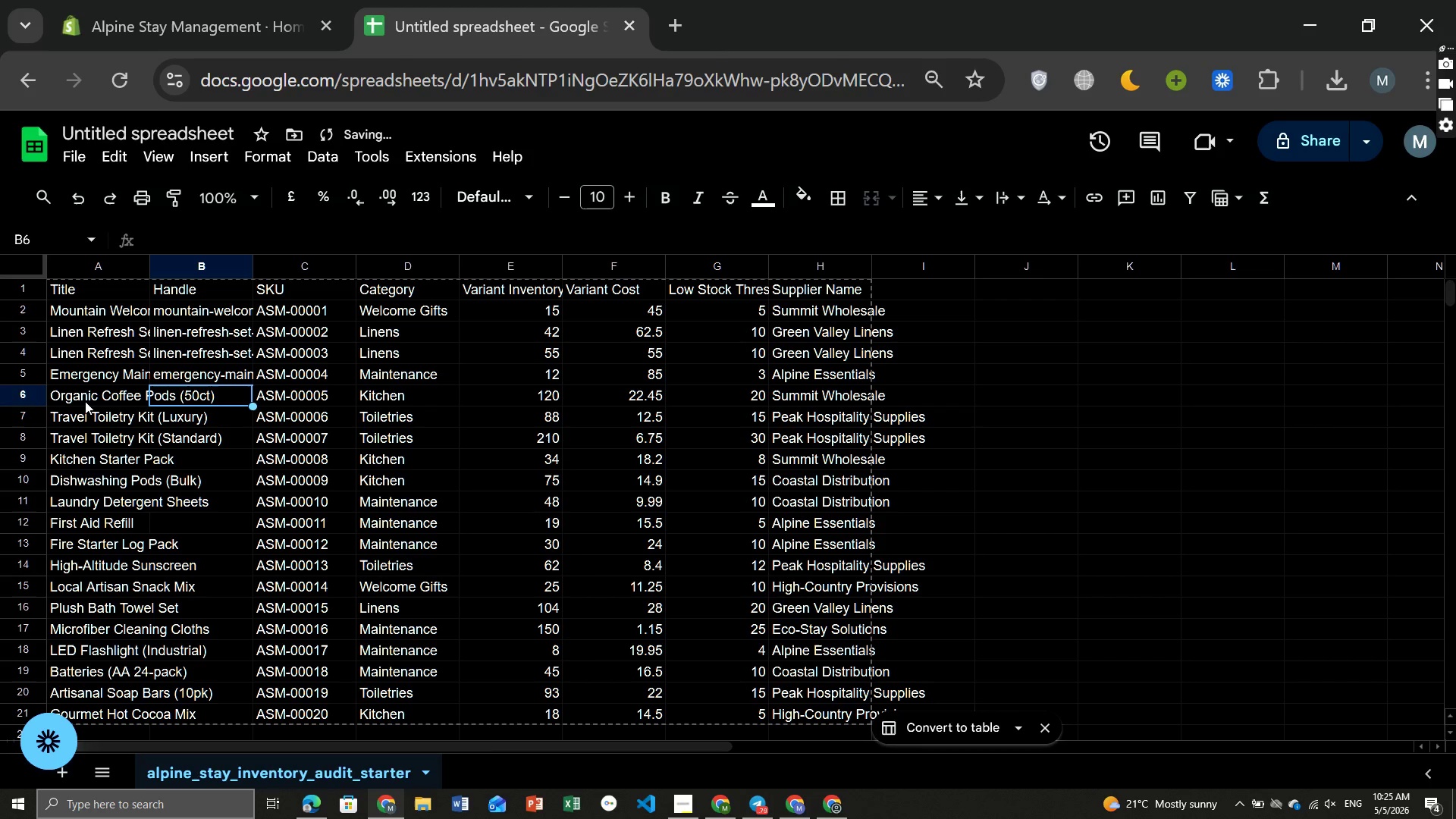 
left_click([85, 396])
 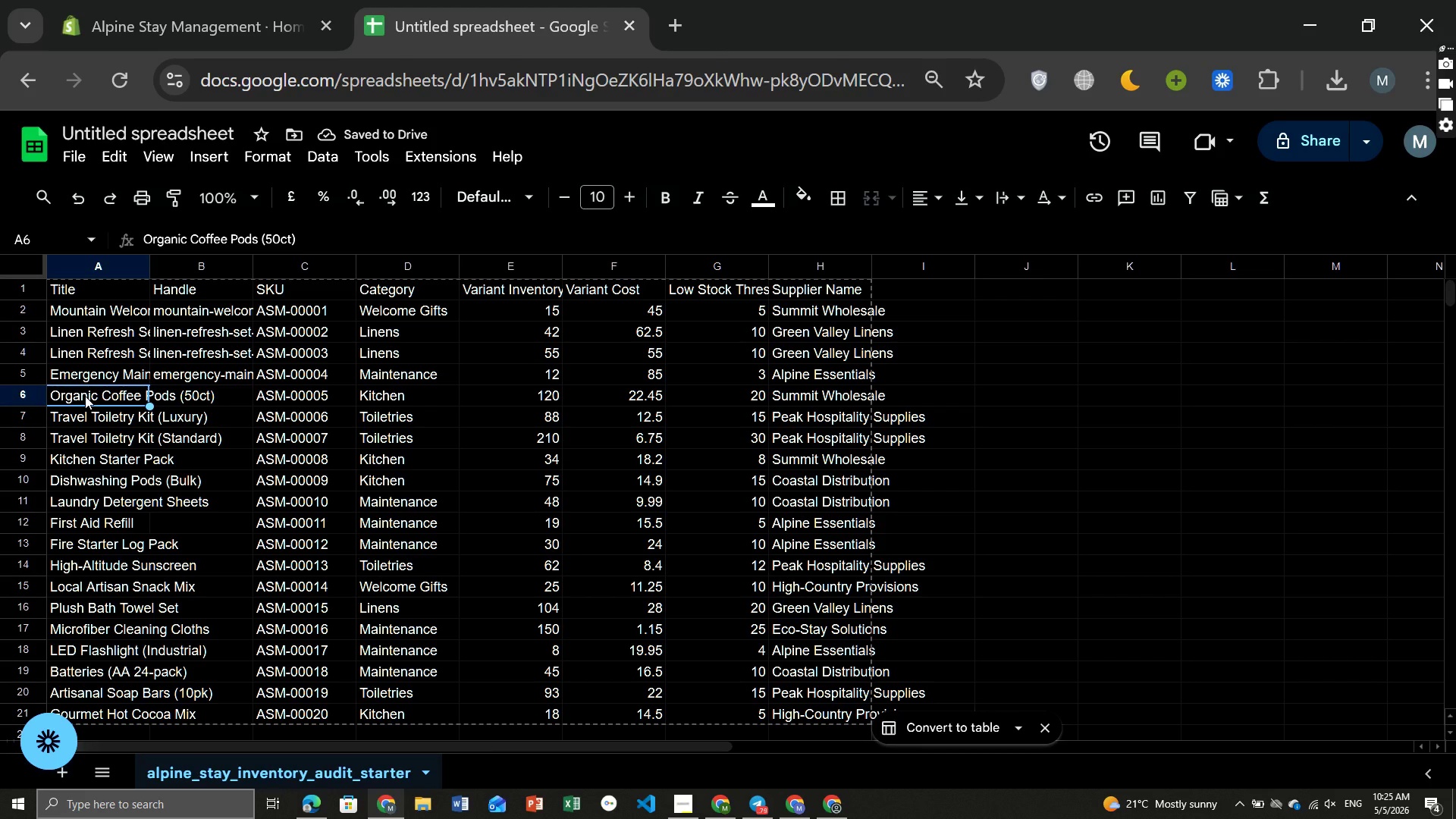 
key(Control+ControlLeft)
 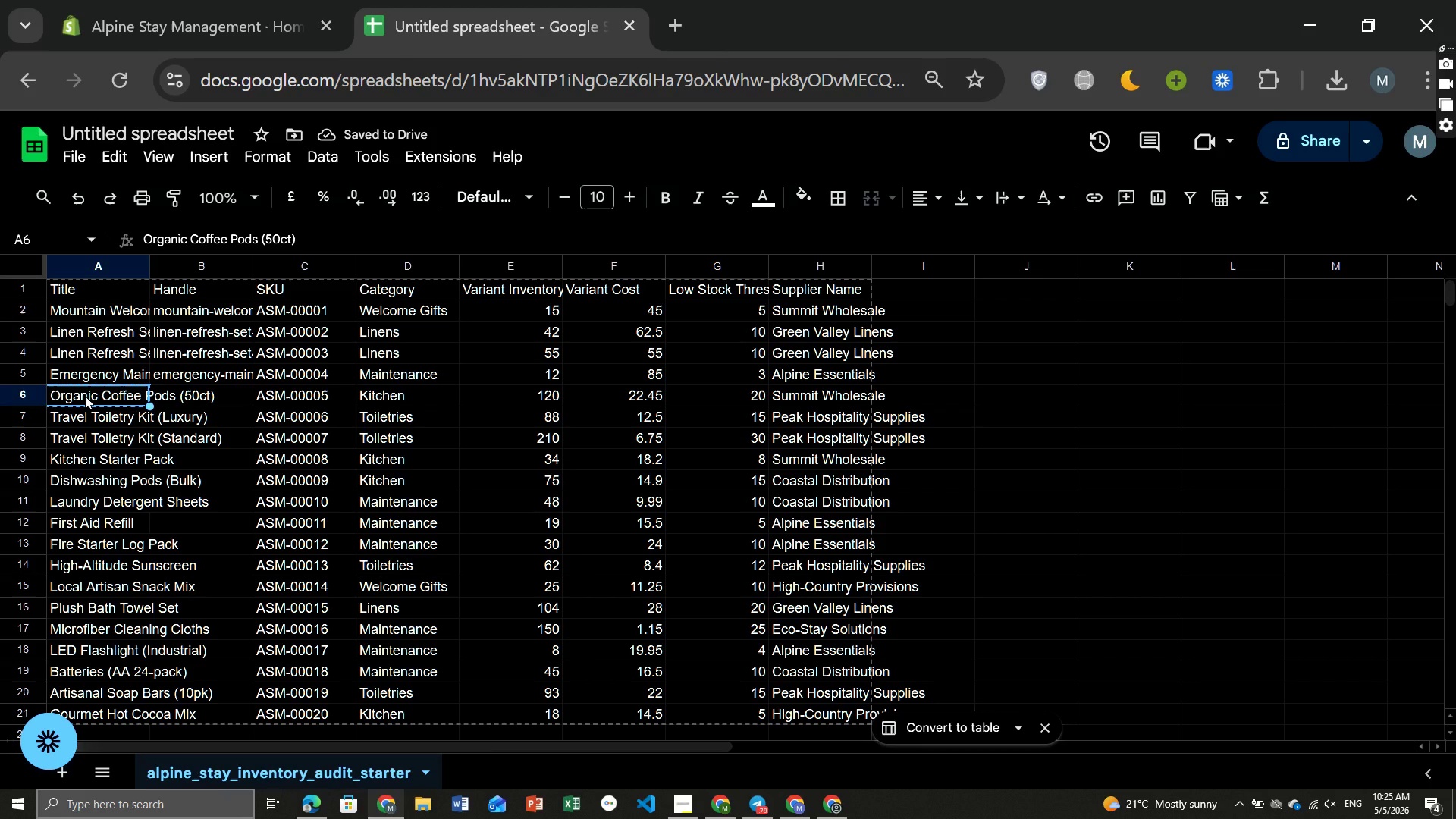 
key(Control+C)
 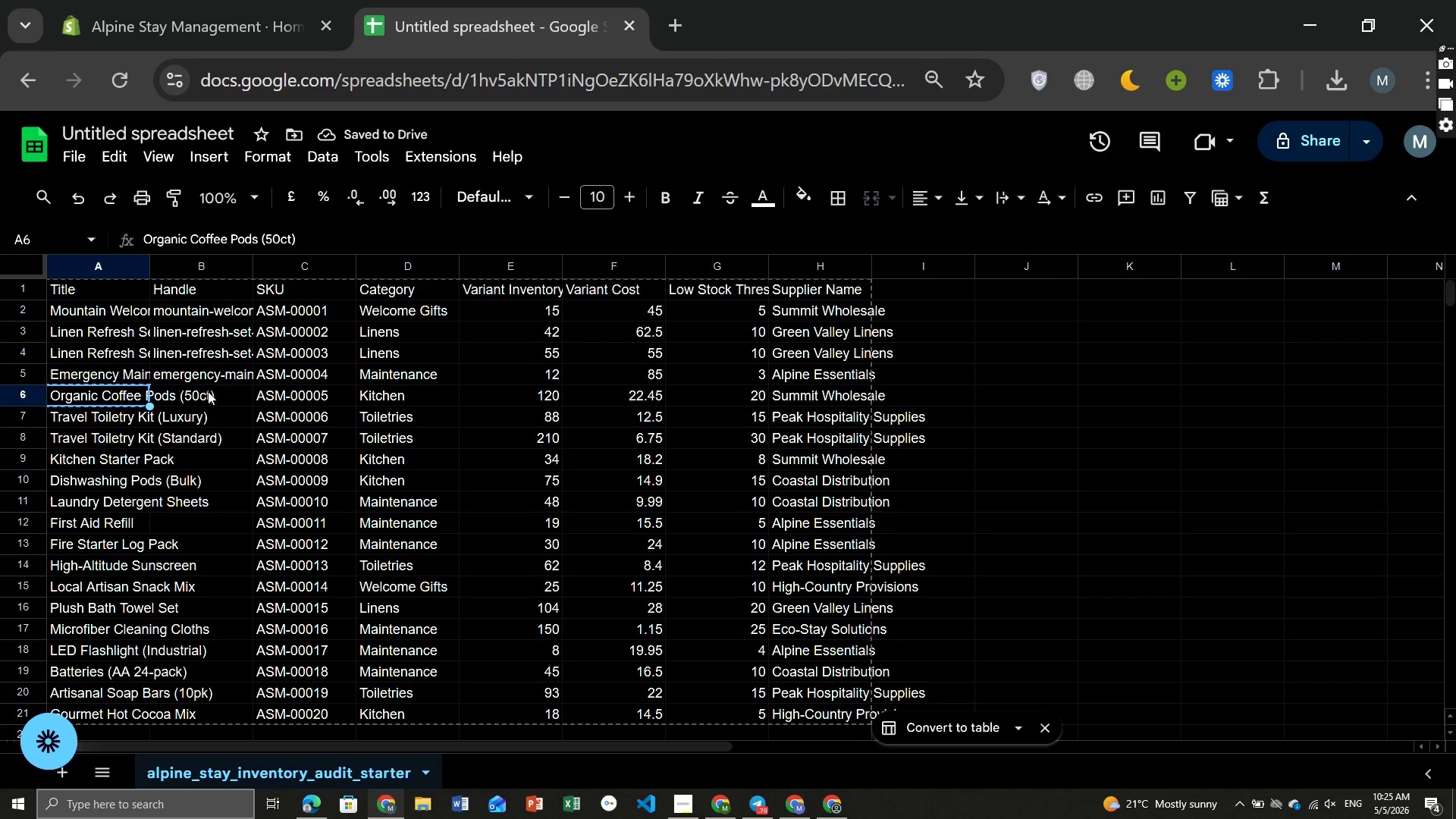 
left_click([208, 391])
 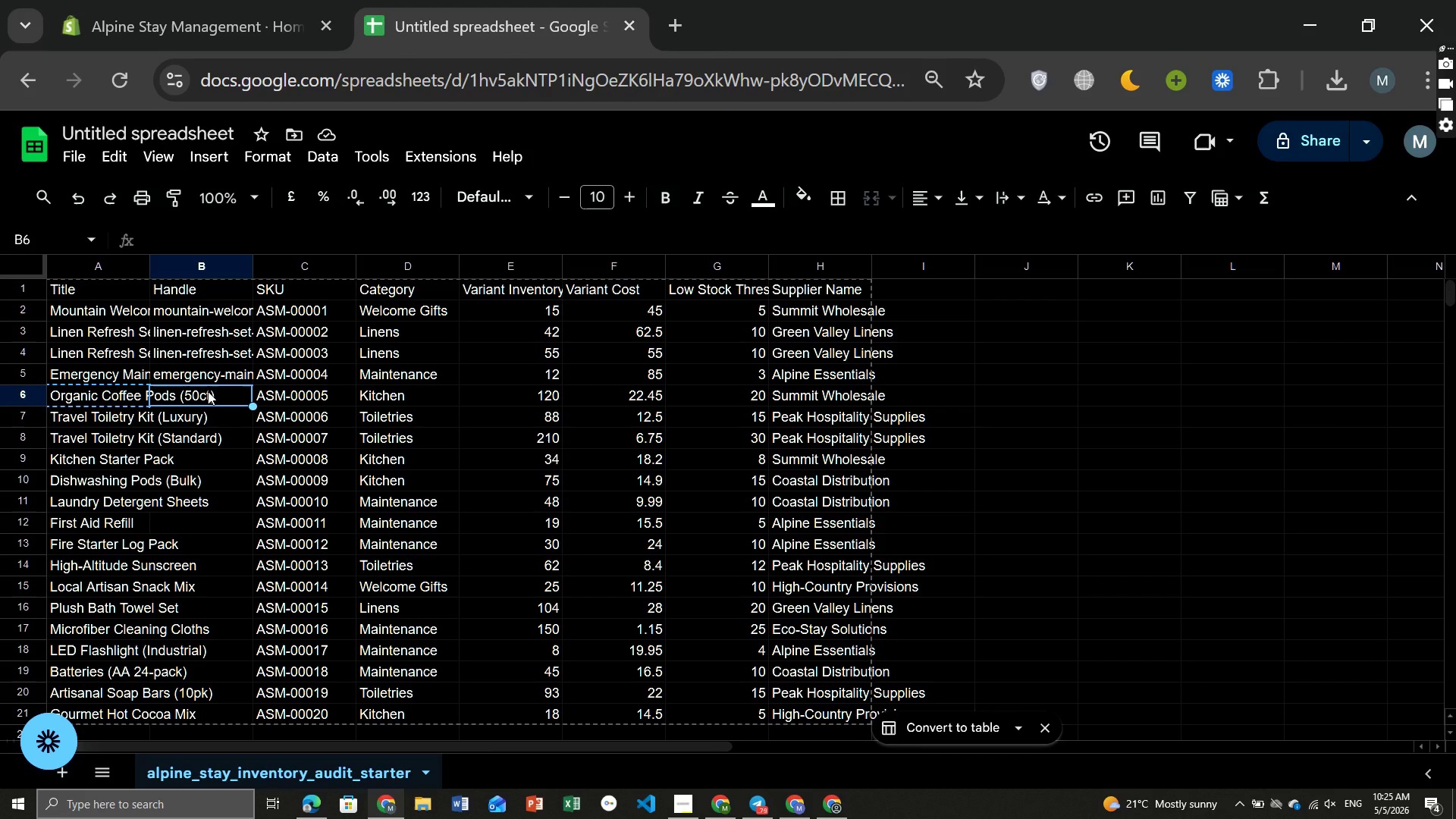 
key(Control+ControlLeft)
 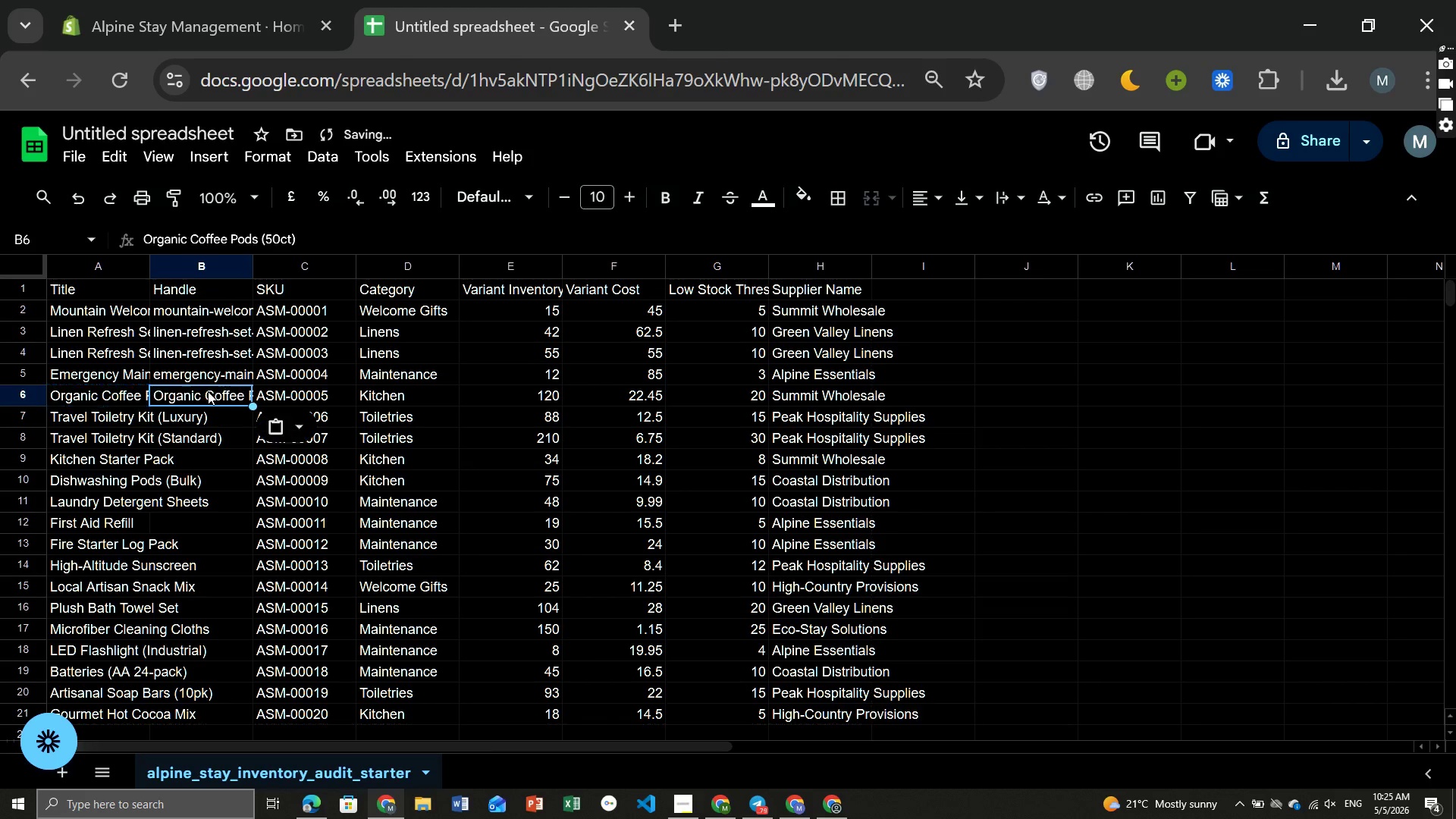 
key(Control+V)
 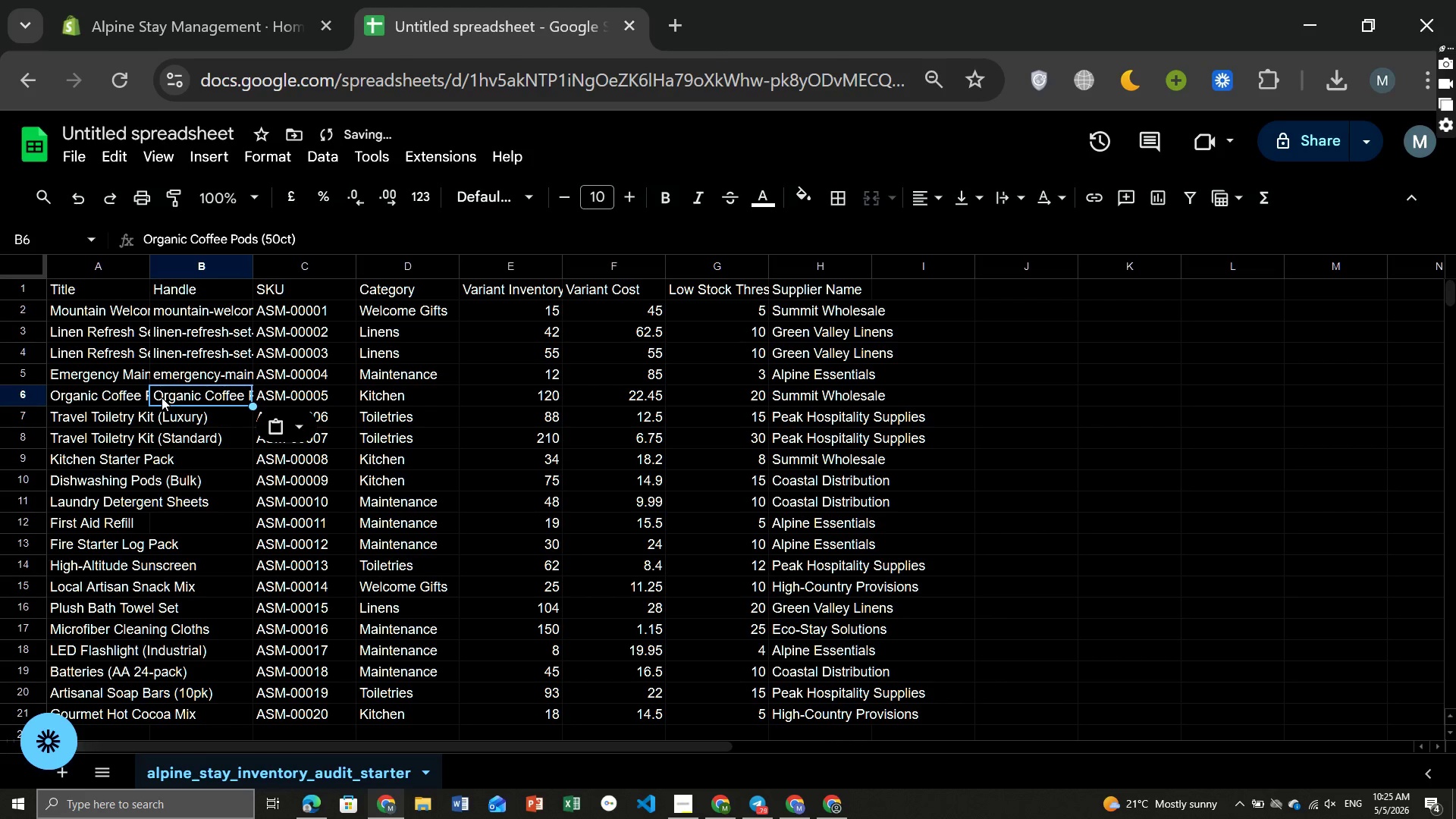 
double_click([162, 397])
 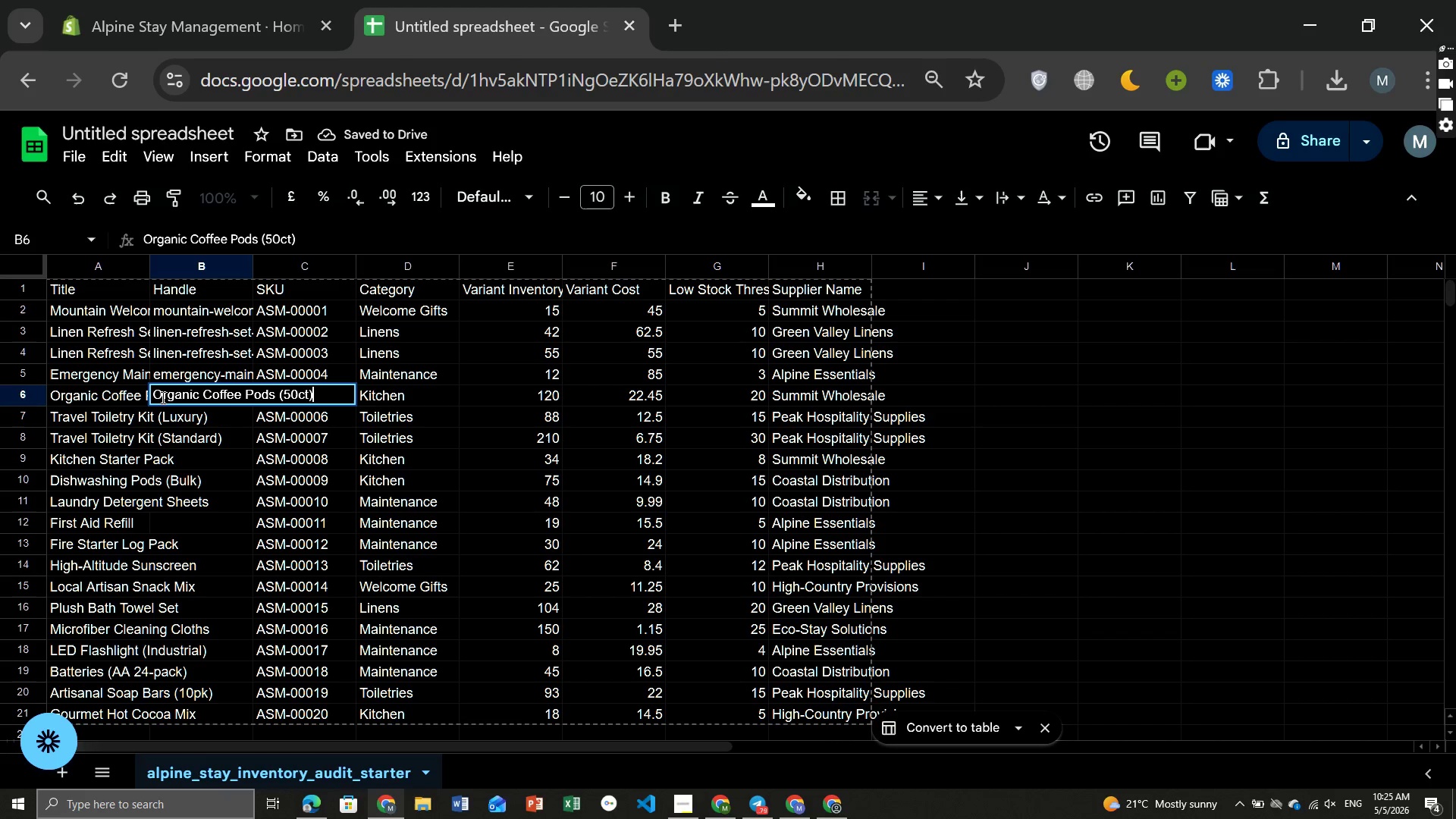 
left_click([162, 397])
 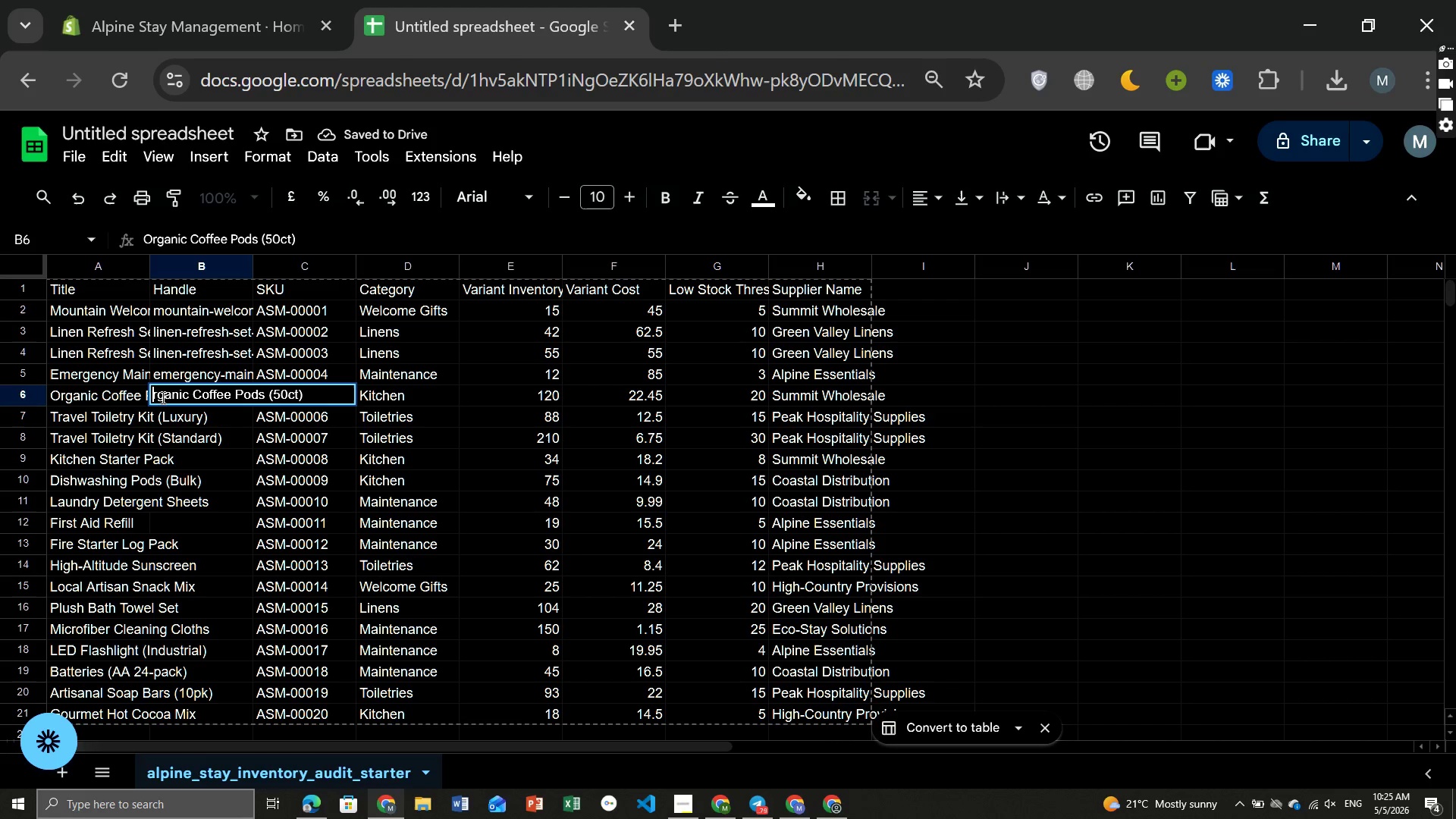 
key(Backspace)
 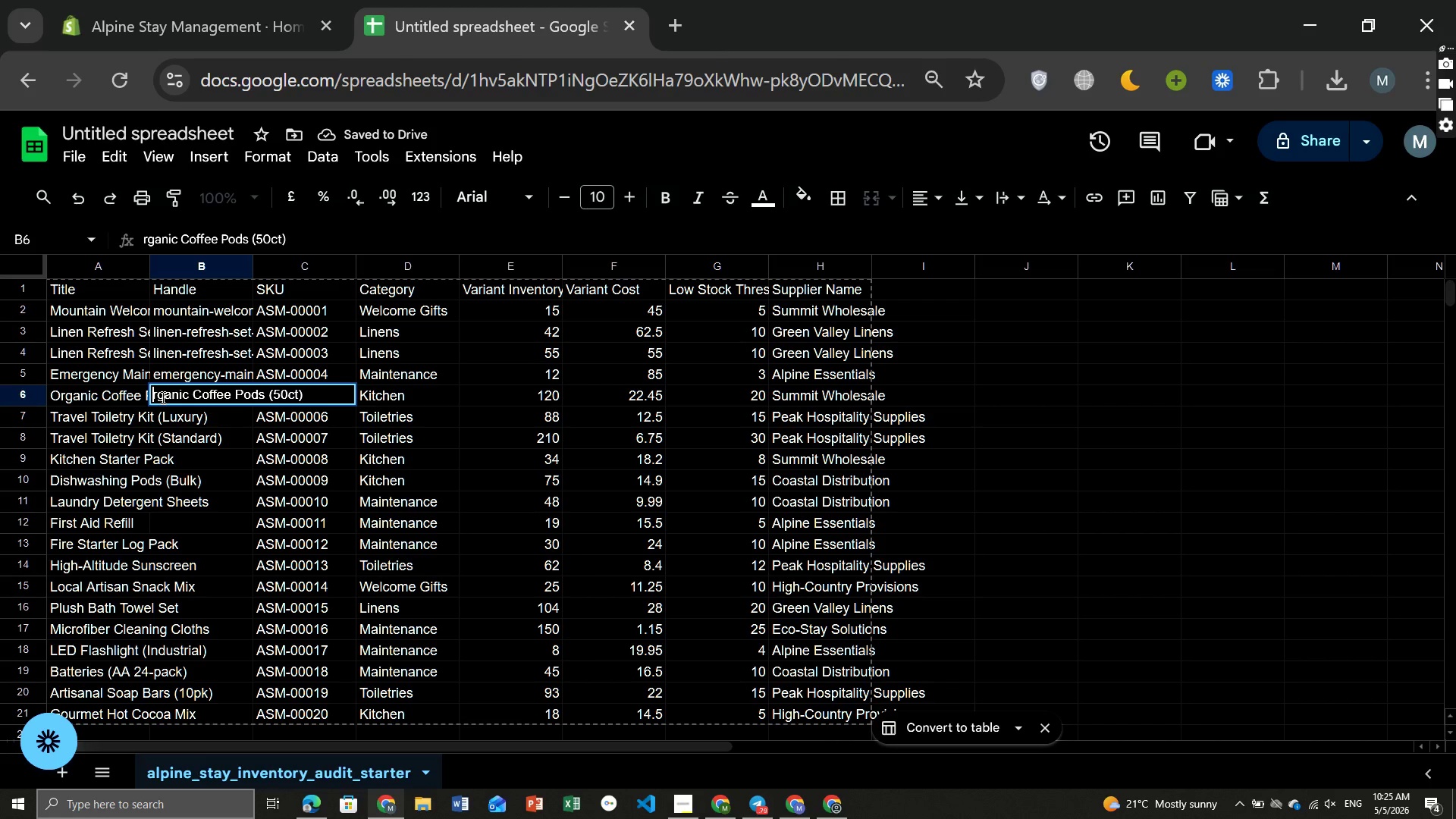 
key(O)
 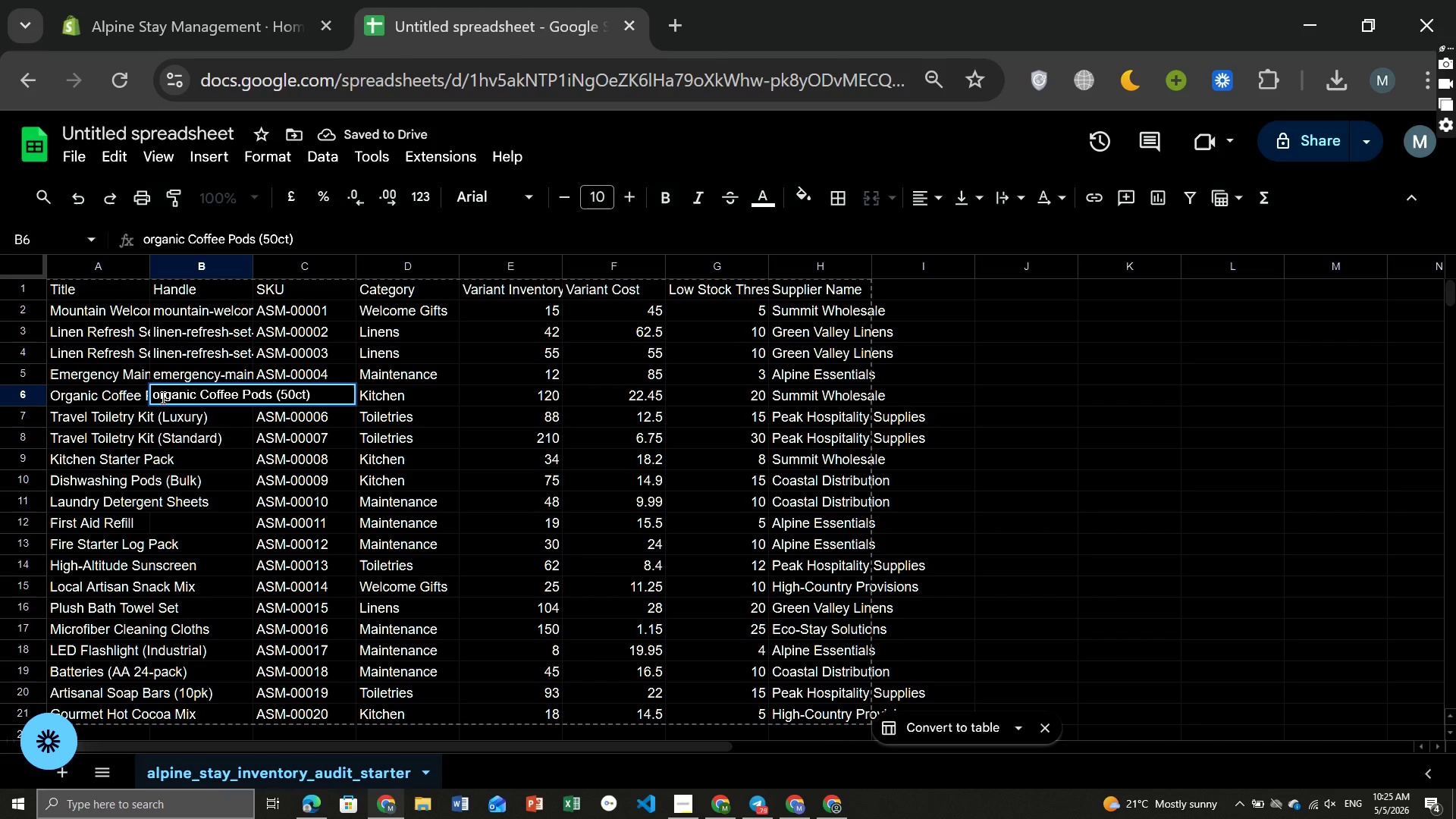 
hold_key(key=ArrowRight, duration=0.75)
 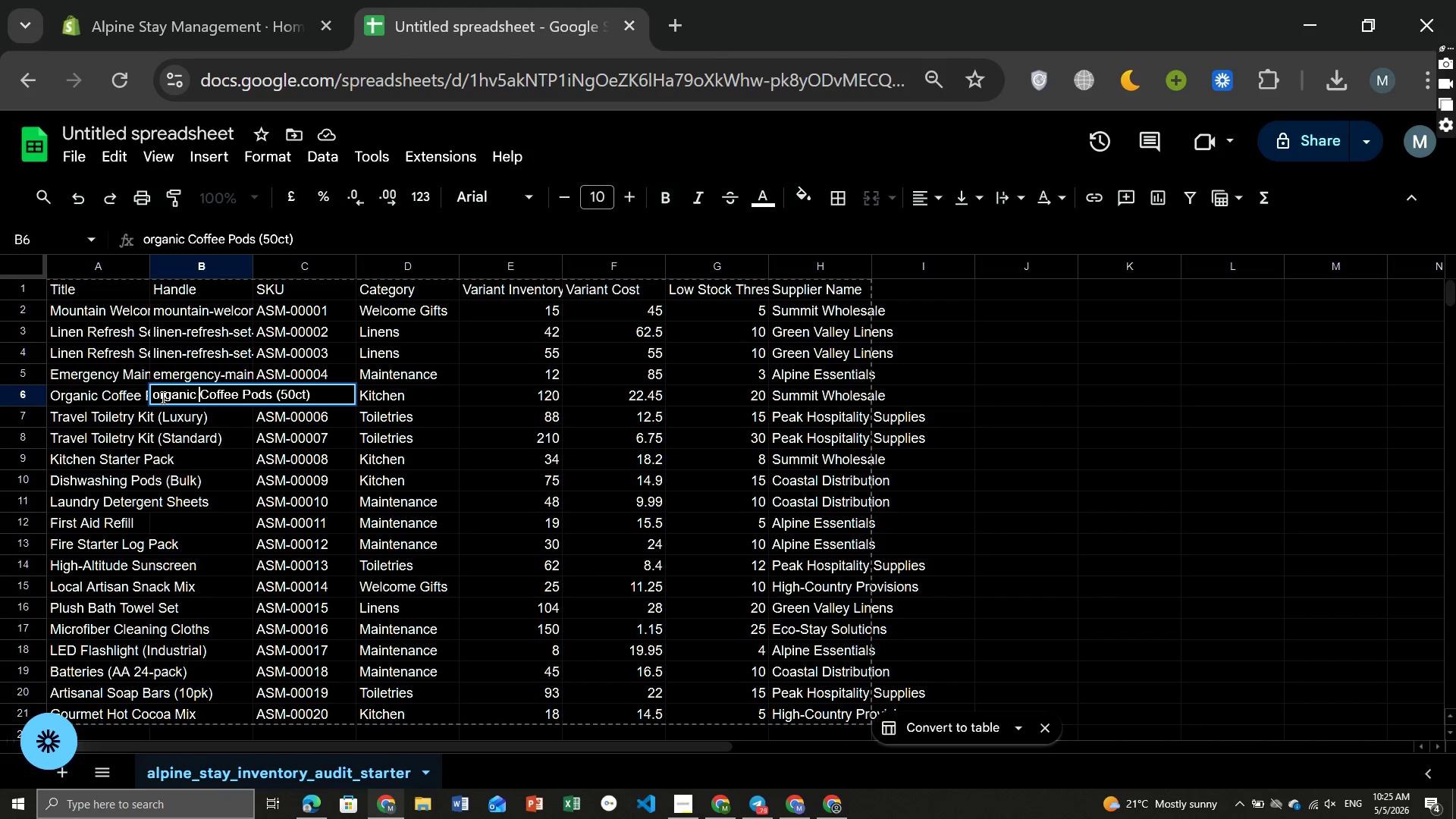 
key(ArrowRight)
 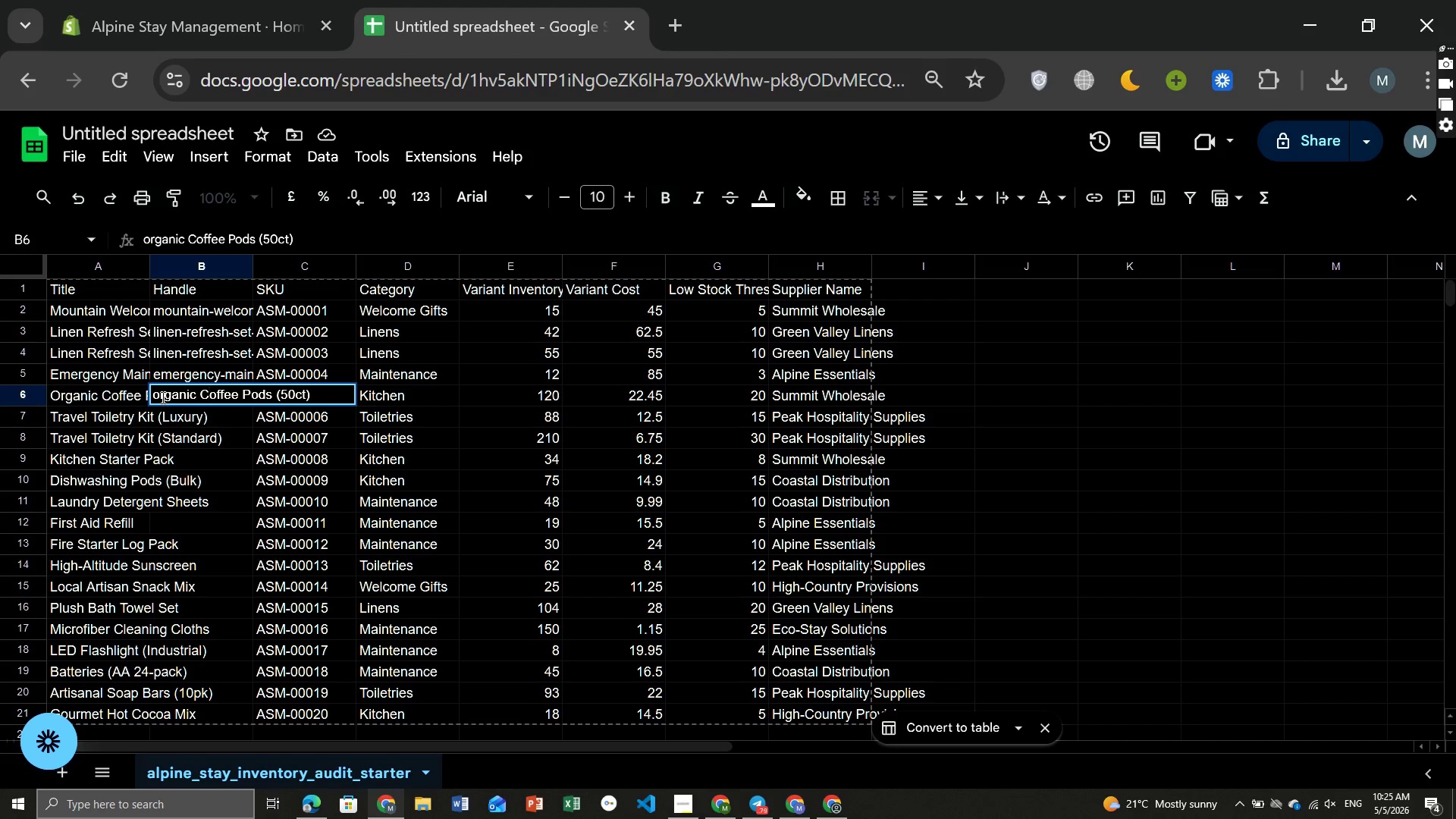 
key(Backspace)
 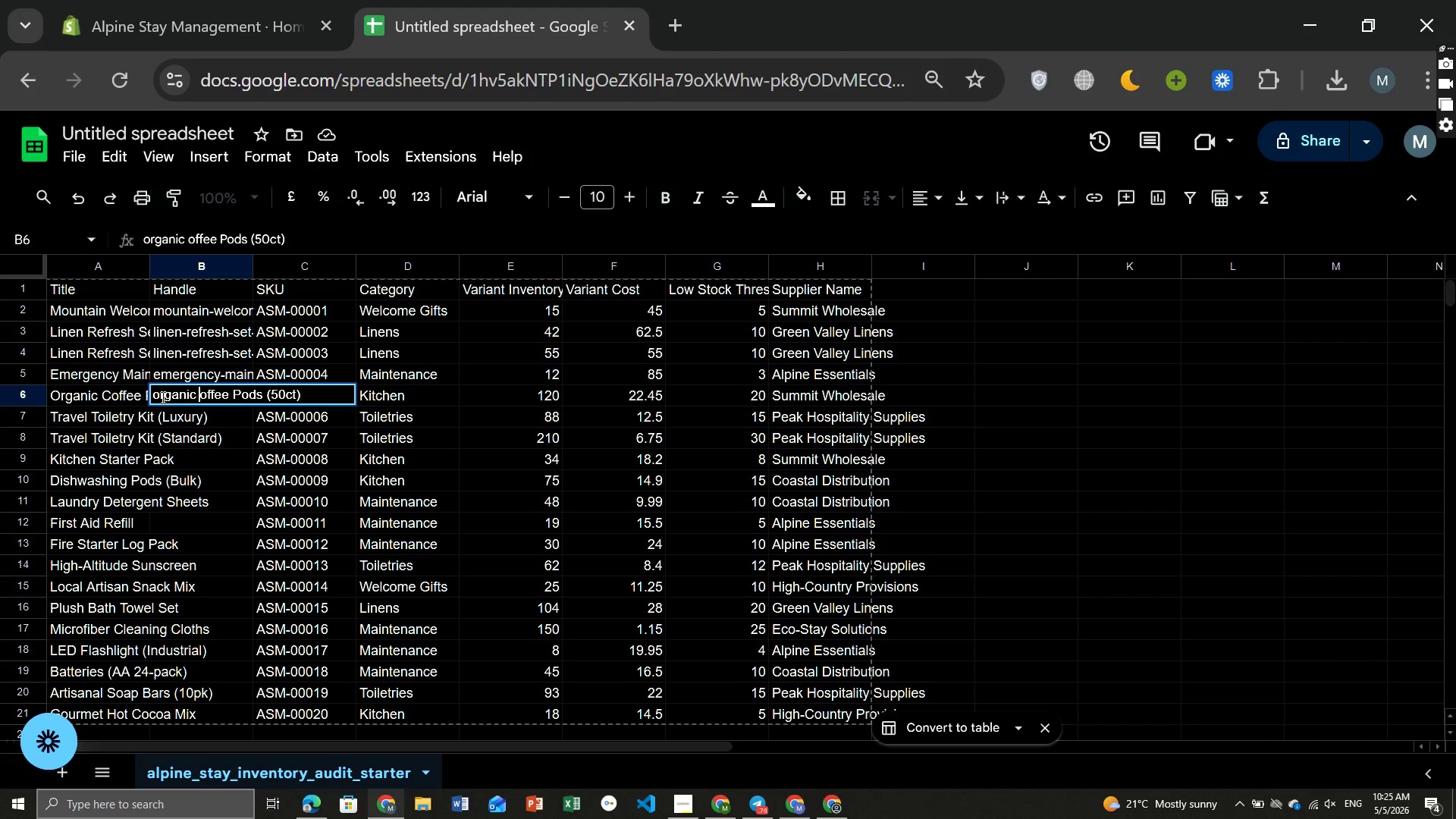 
key(Backspace)
 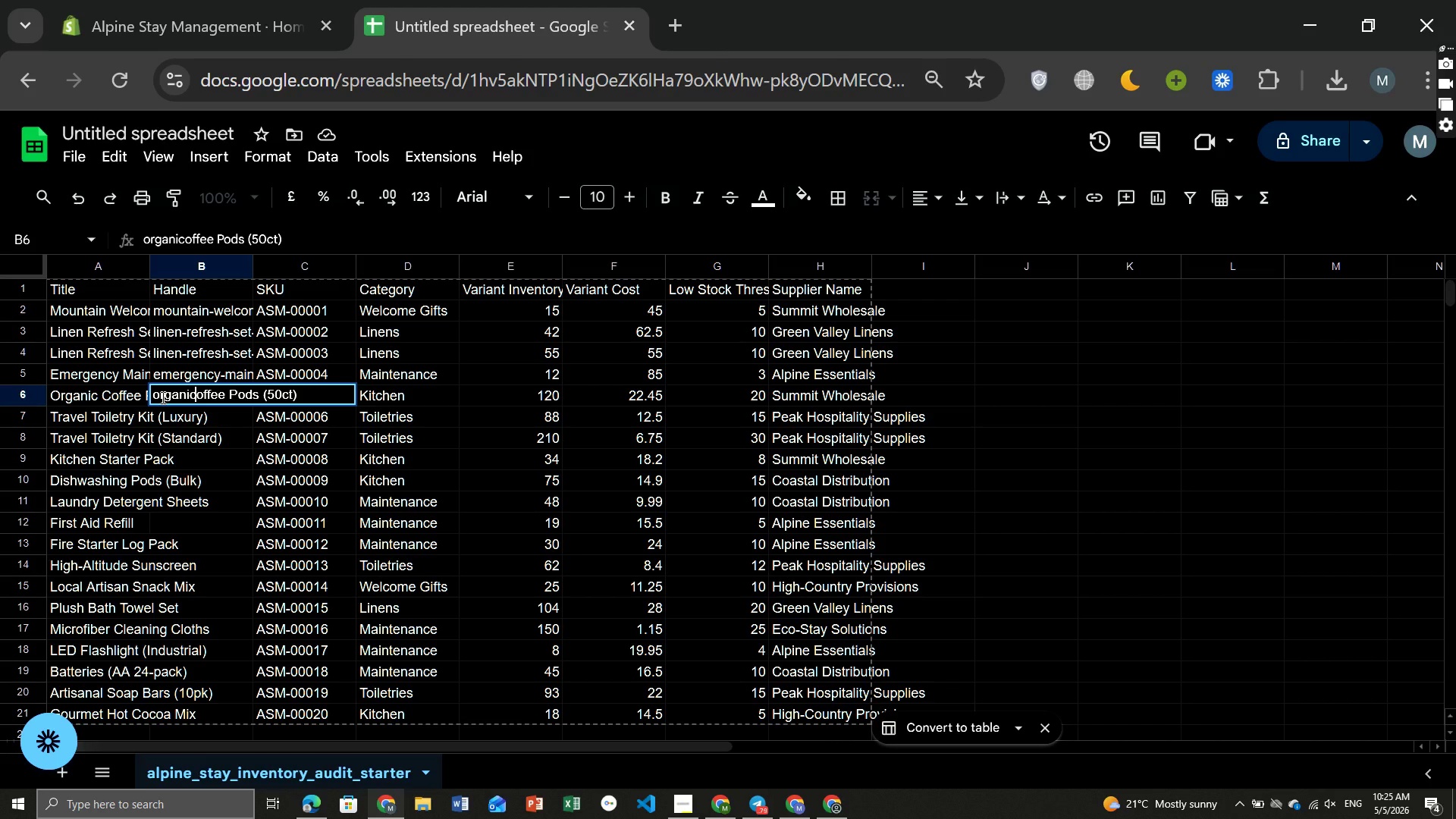 
key(Minus)
 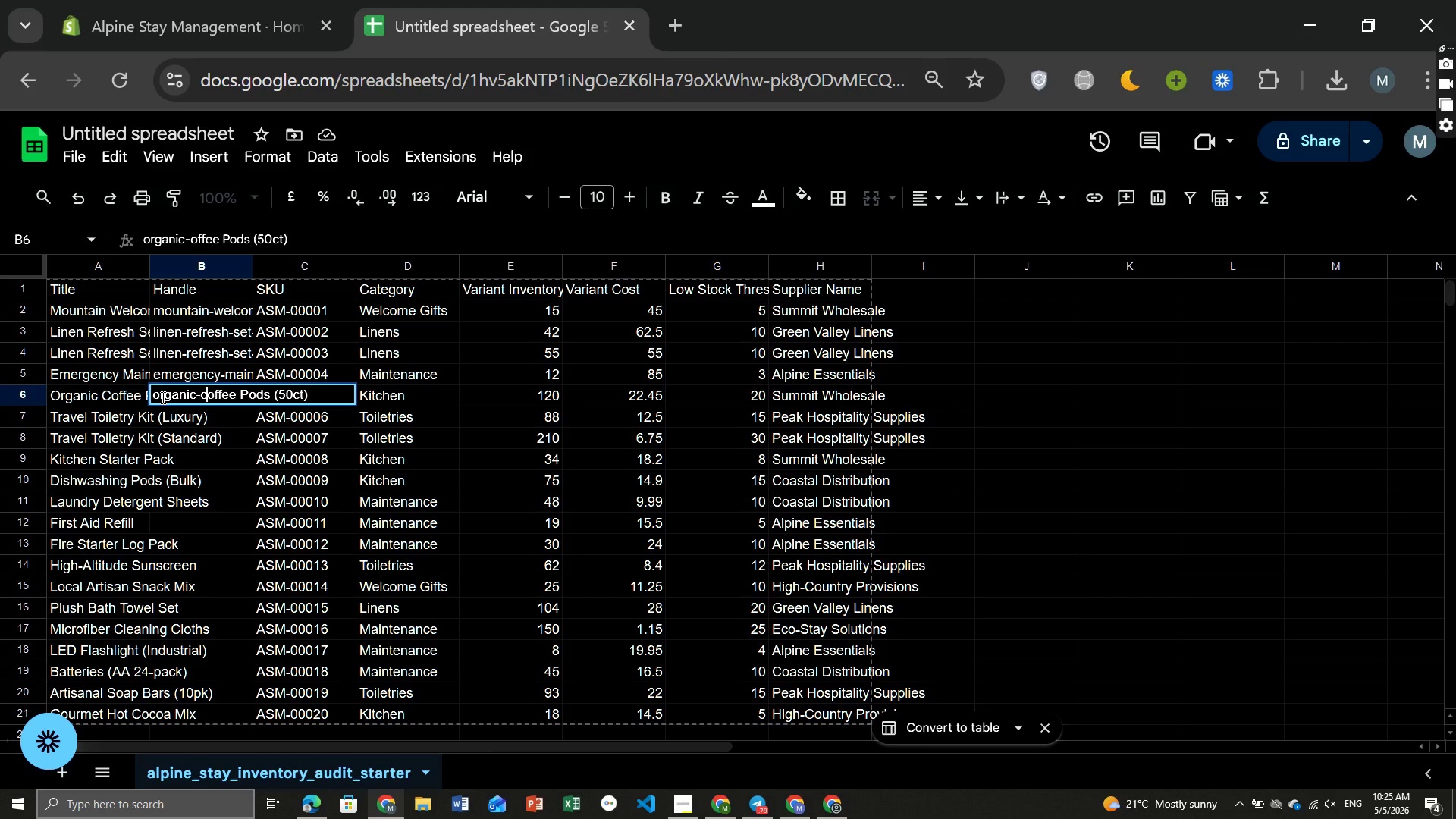 
key(C)
 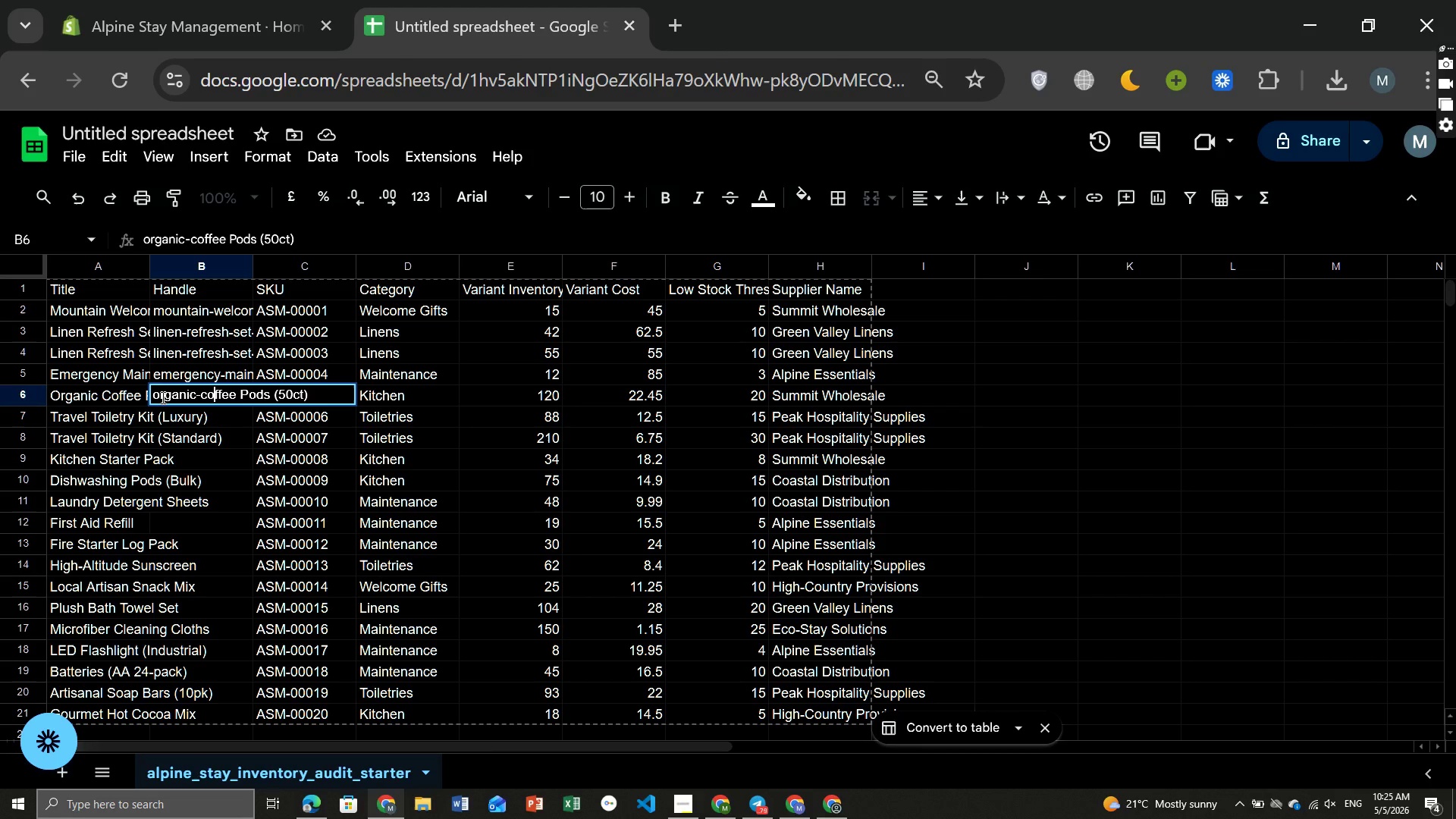 
hold_key(key=ArrowRight, duration=0.66)
 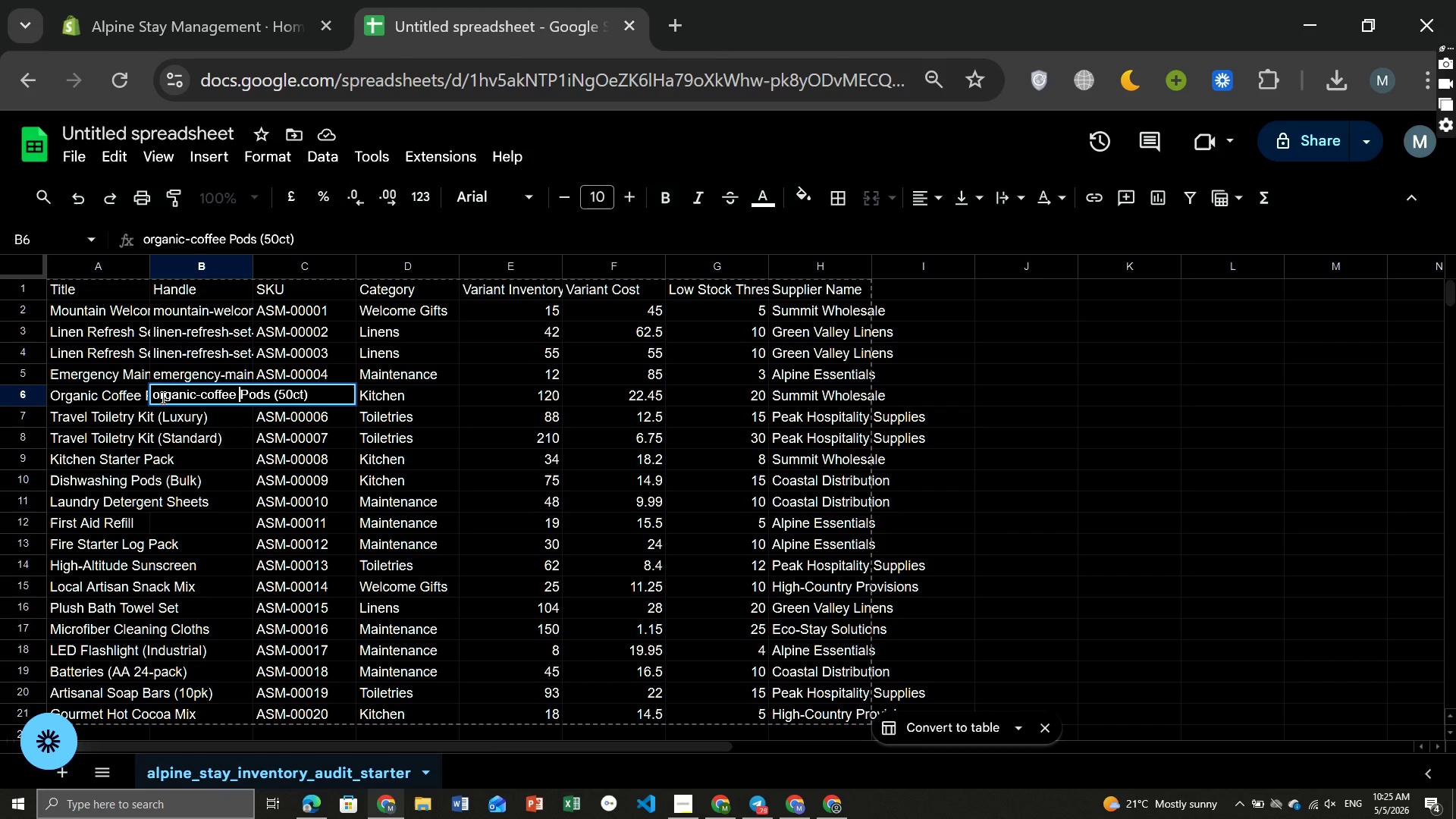 
key(ArrowRight)
 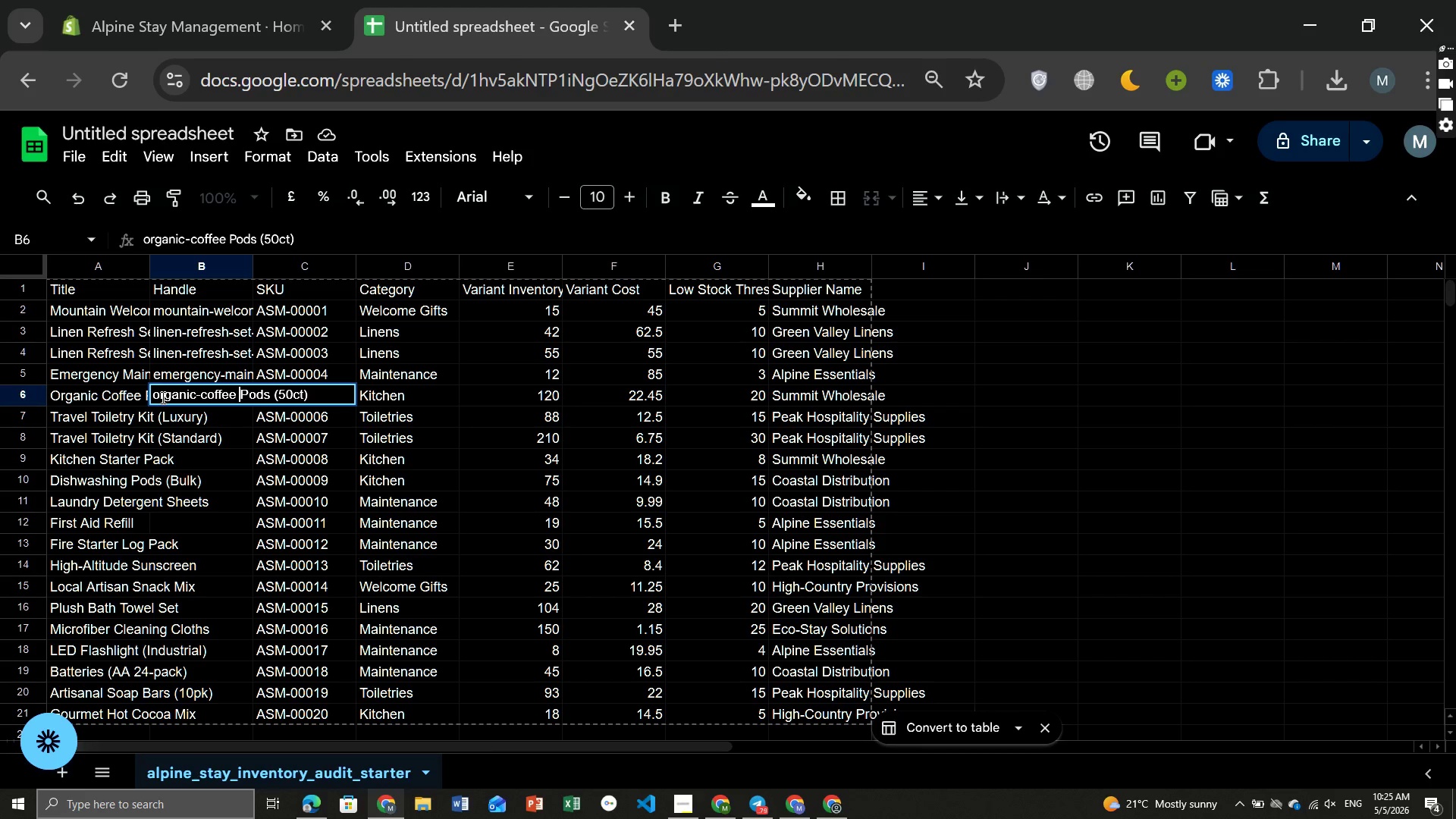 
key(ArrowRight)
 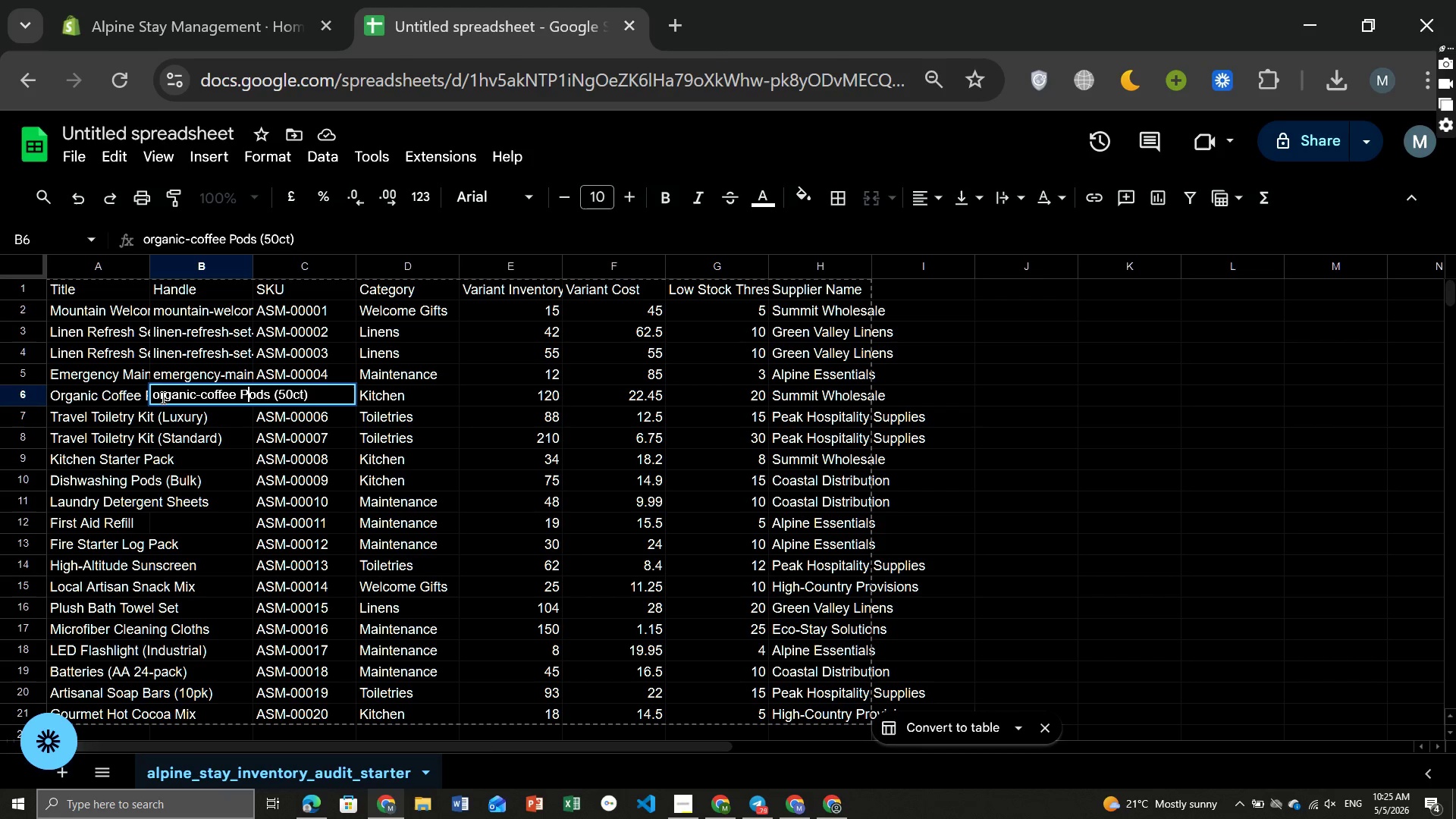 
key(Backspace)
 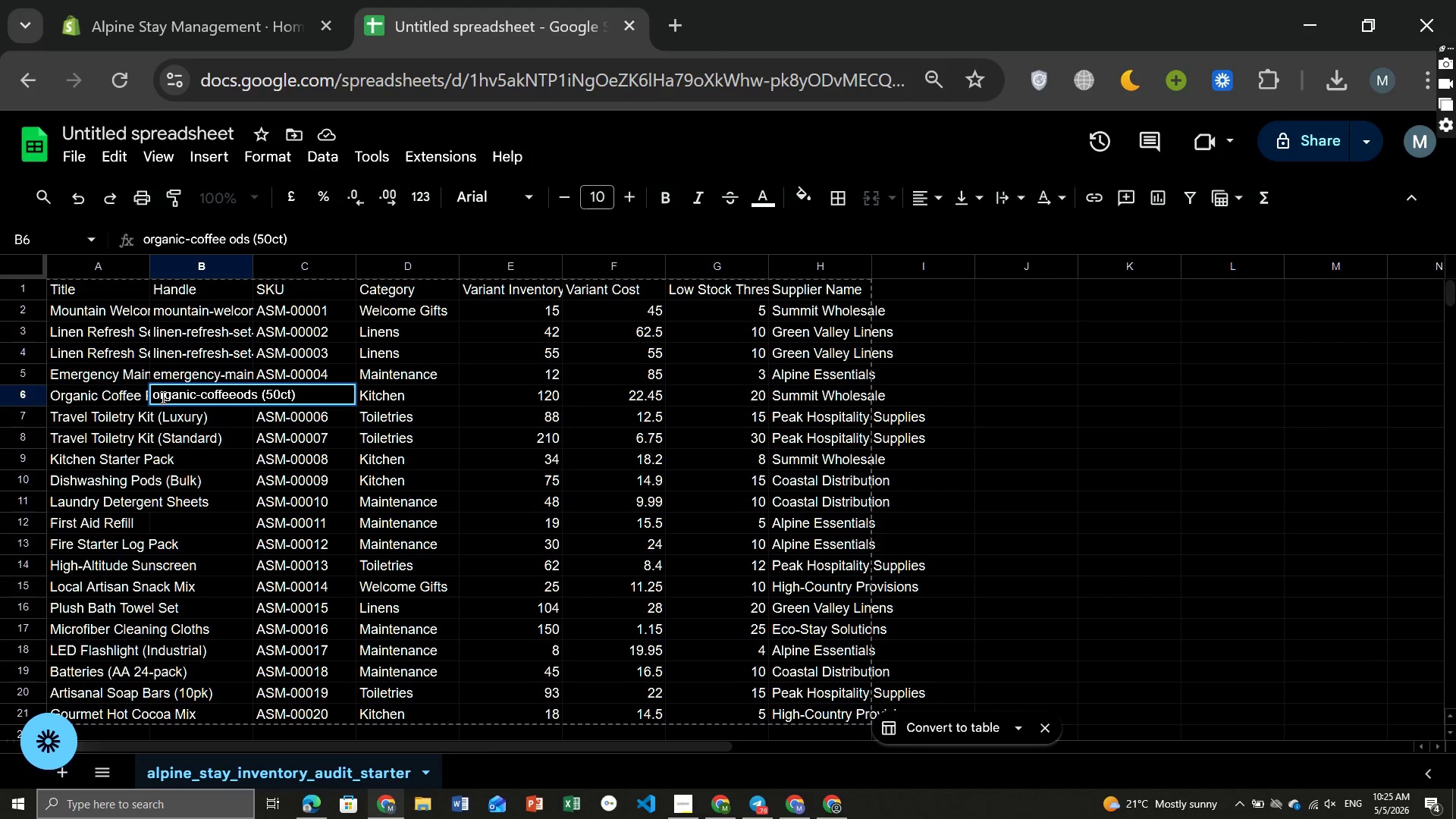 
key(Backspace)
 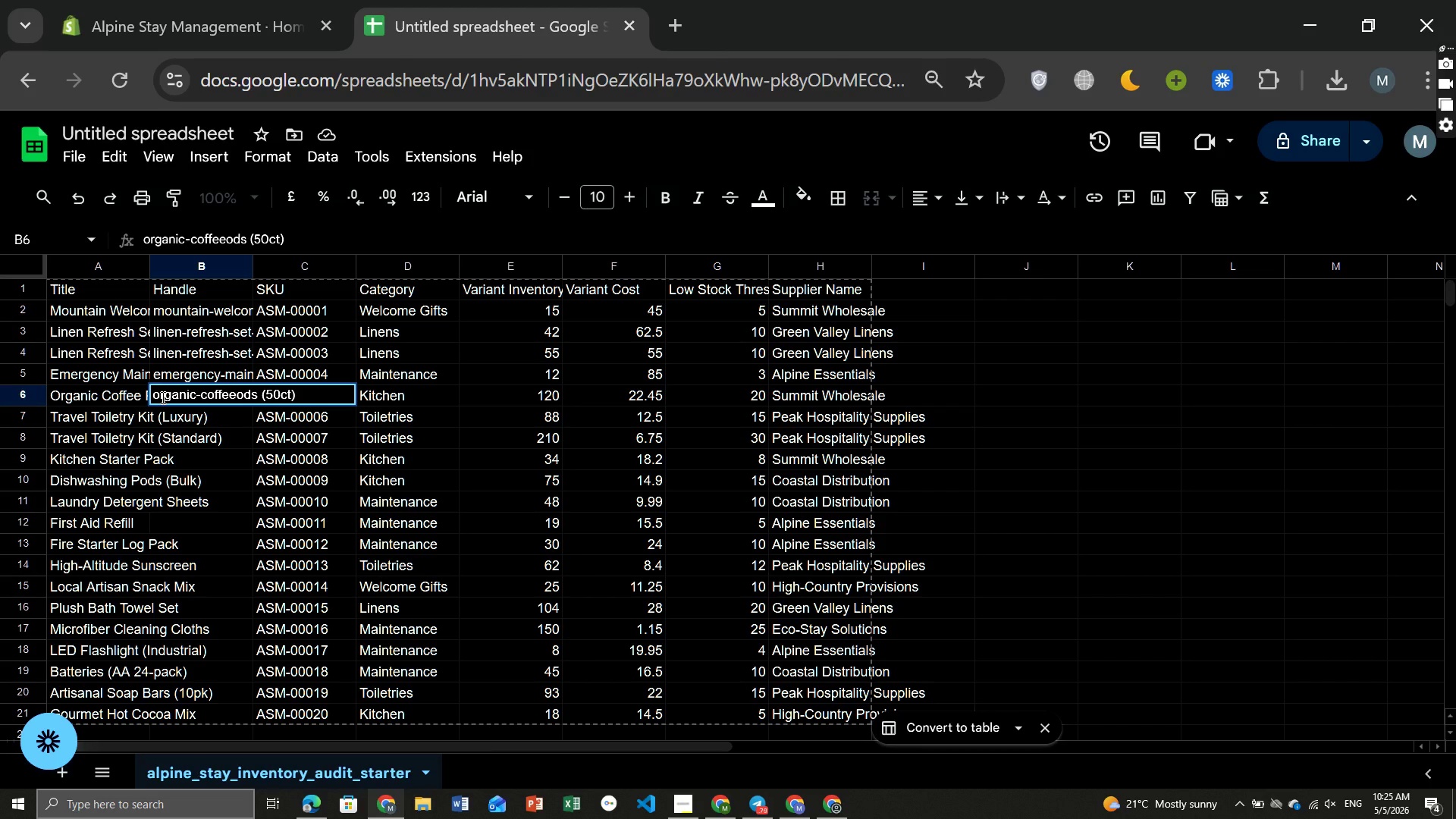 
key(Minus)
 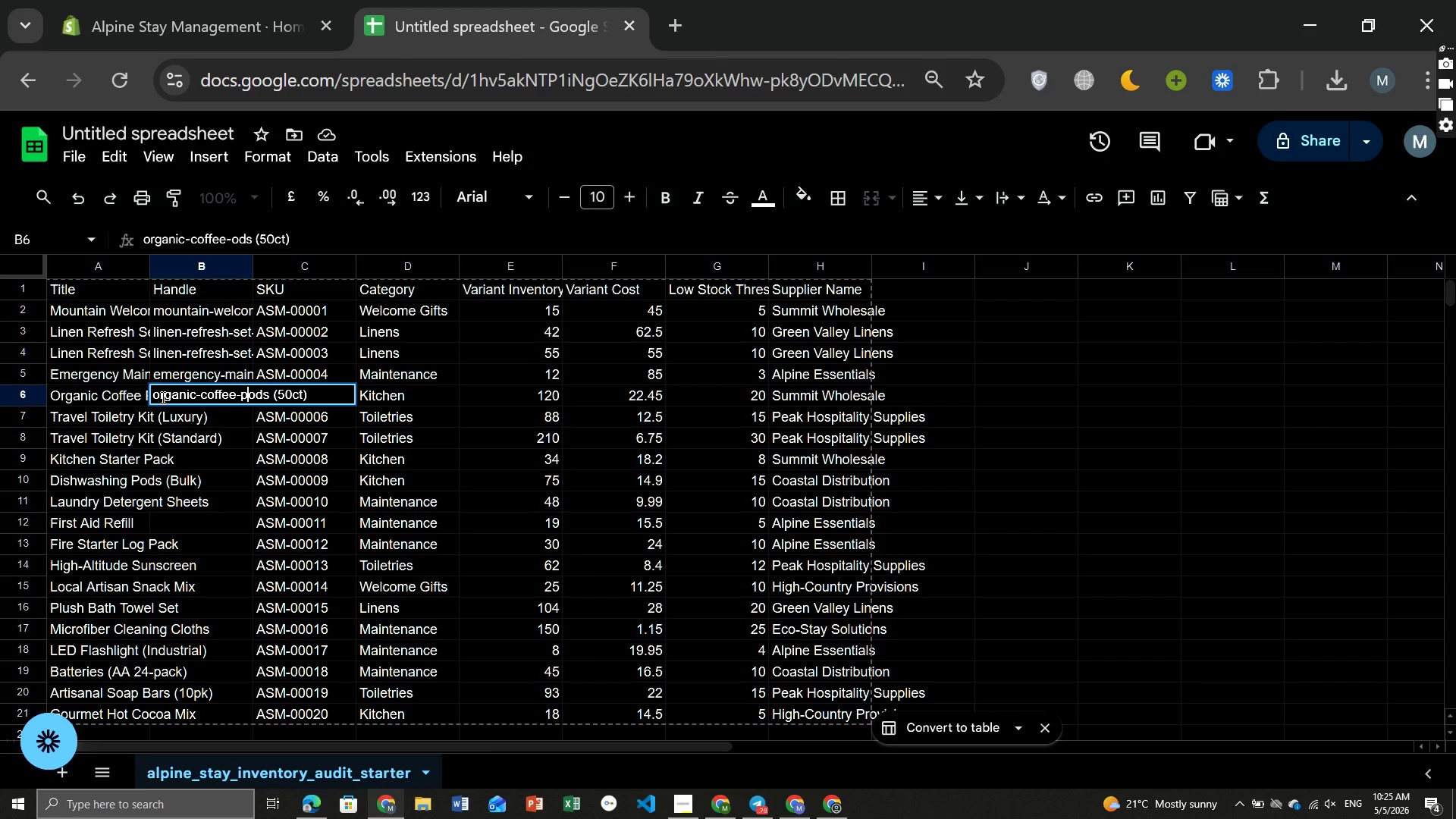 
key(P)
 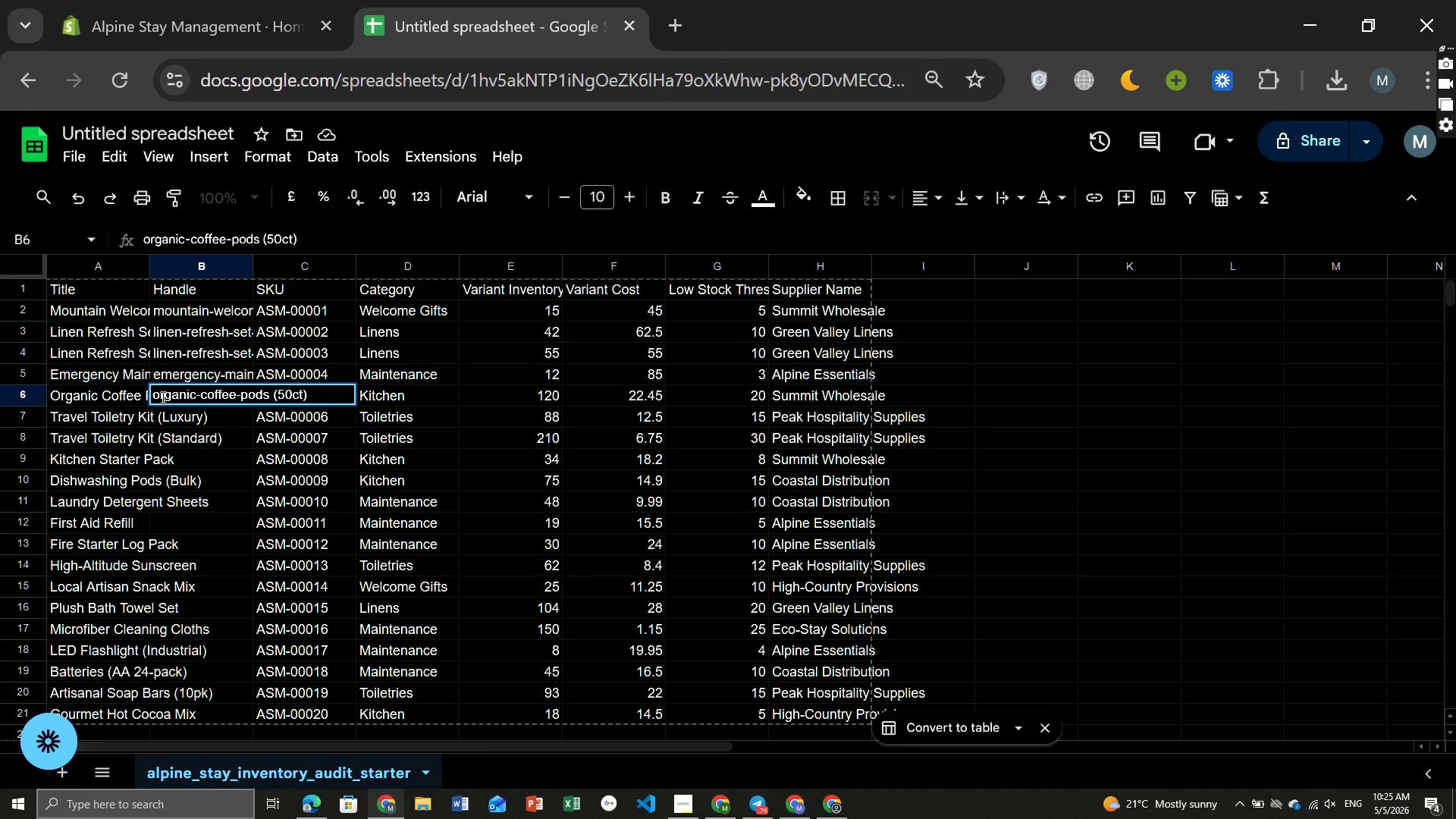 
hold_key(key=ArrowRight, duration=0.64)
 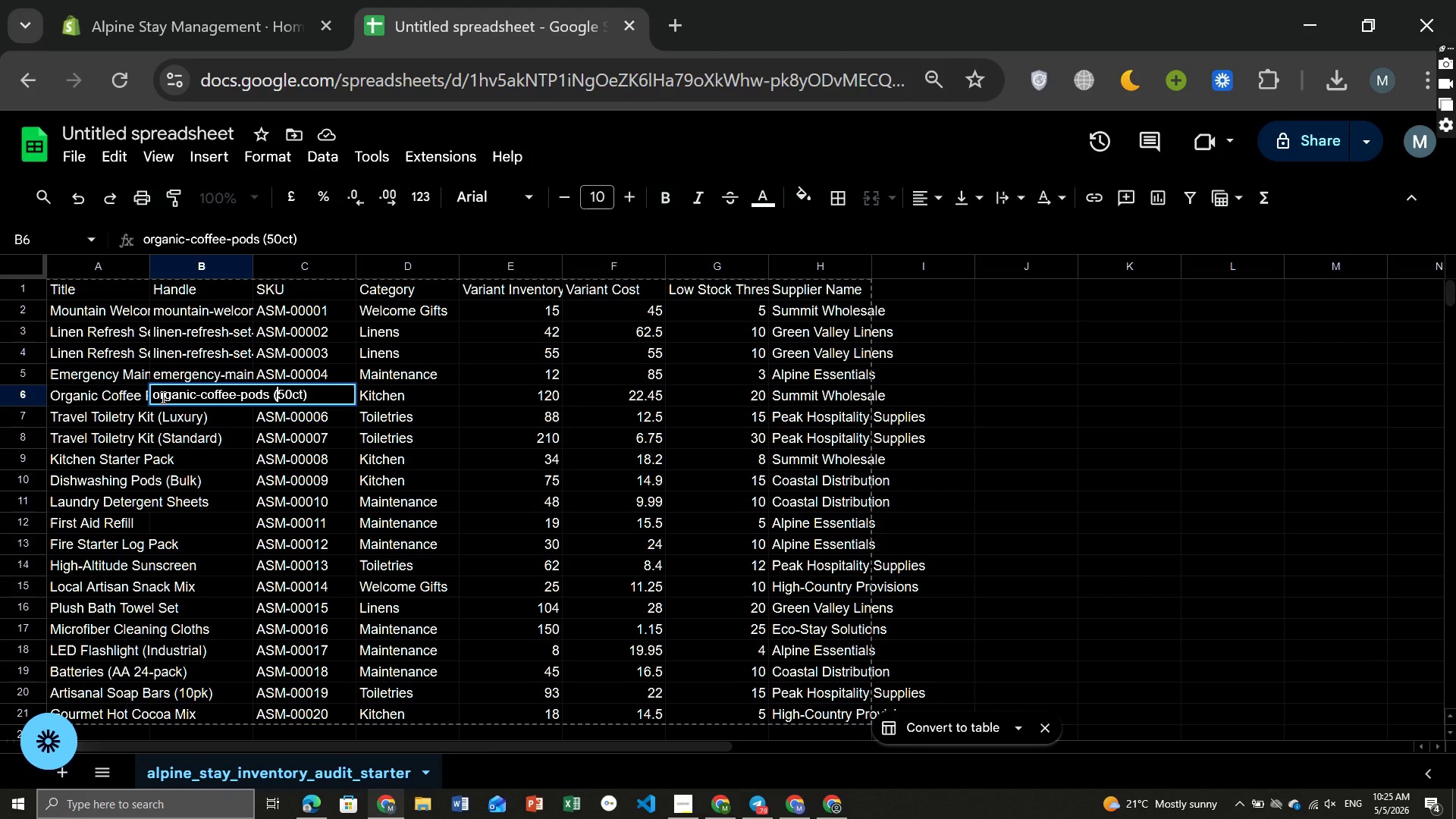 
key(ArrowRight)
 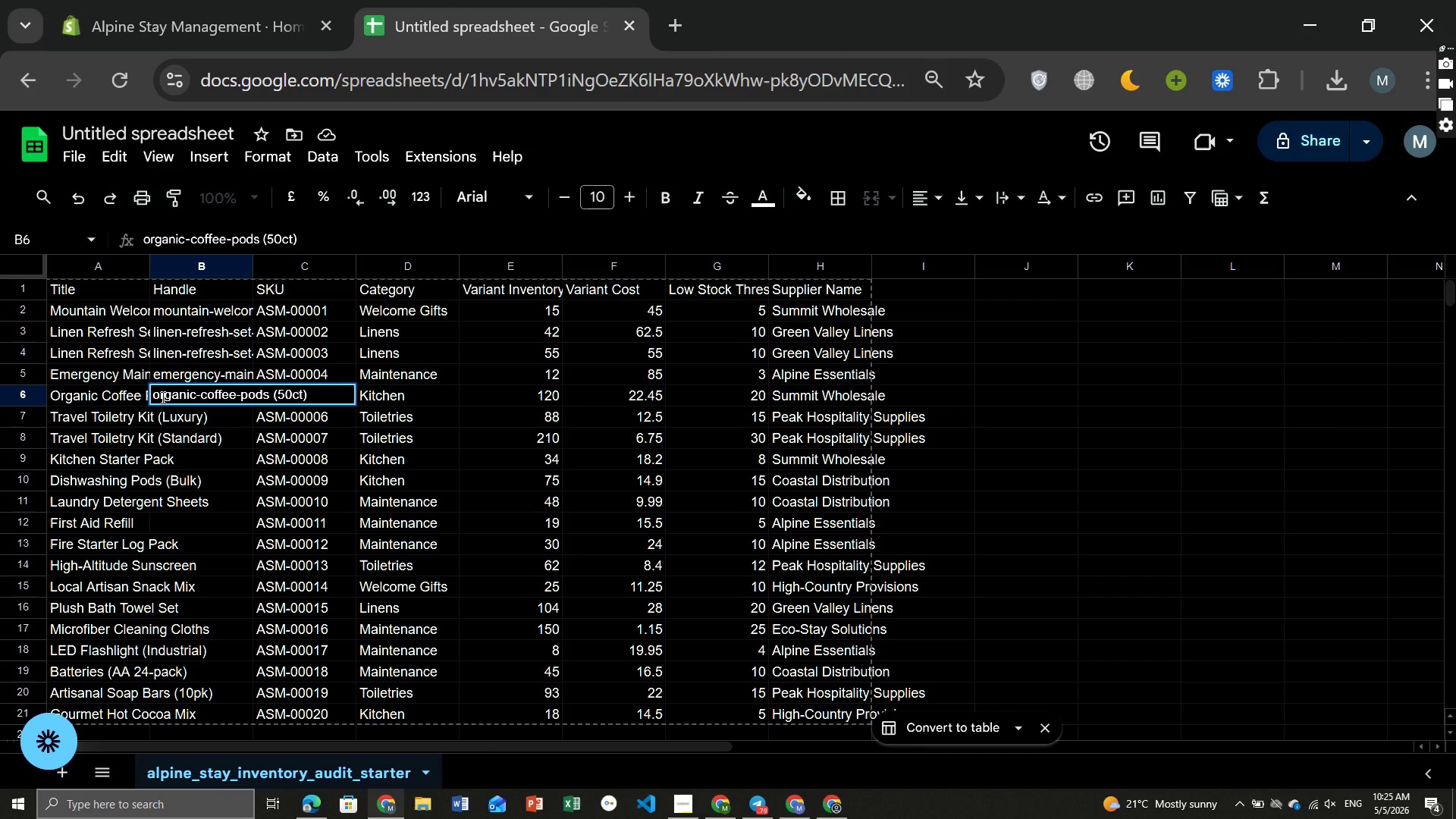 
key(ArrowLeft)
 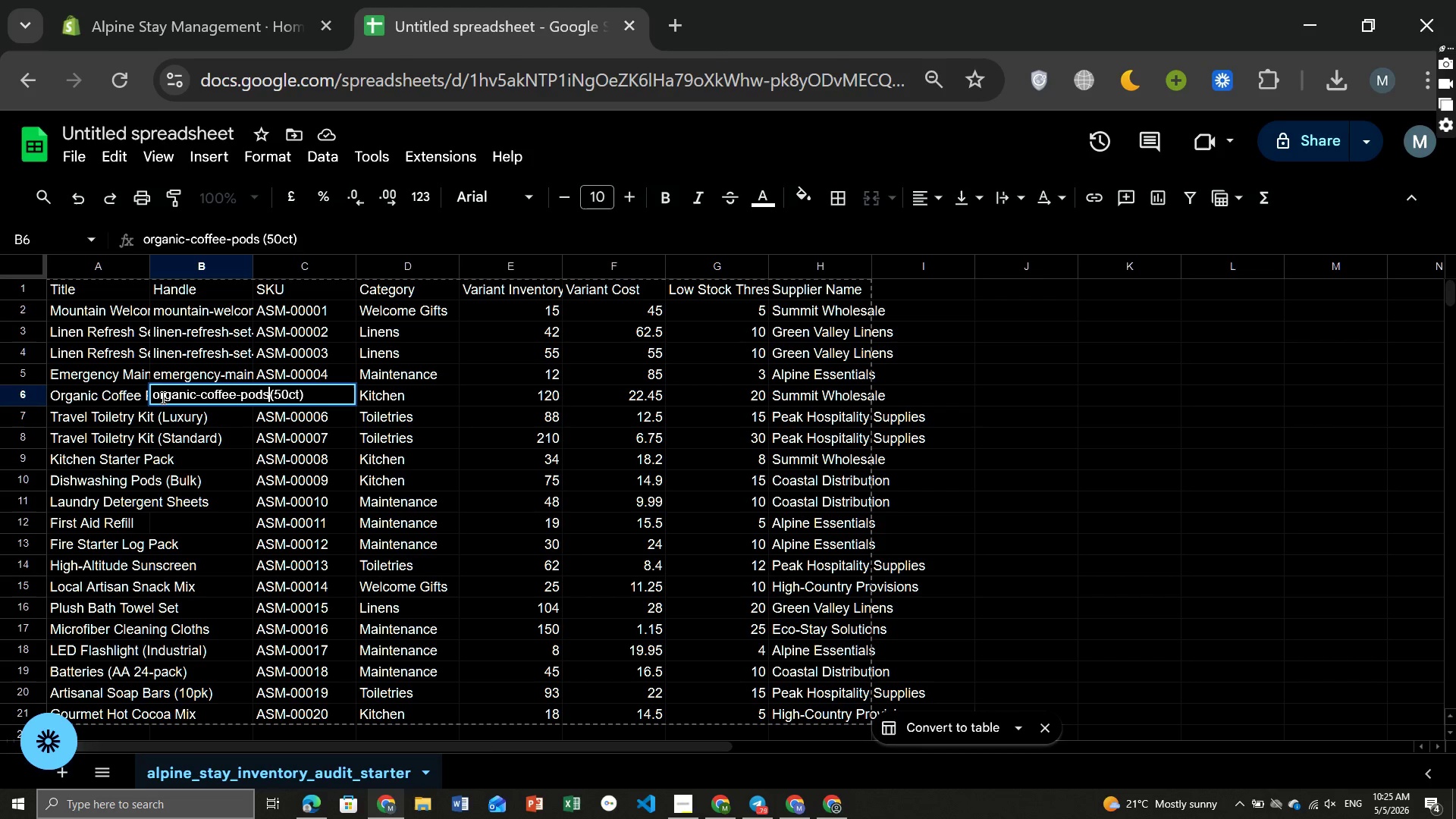 
key(Backspace)
 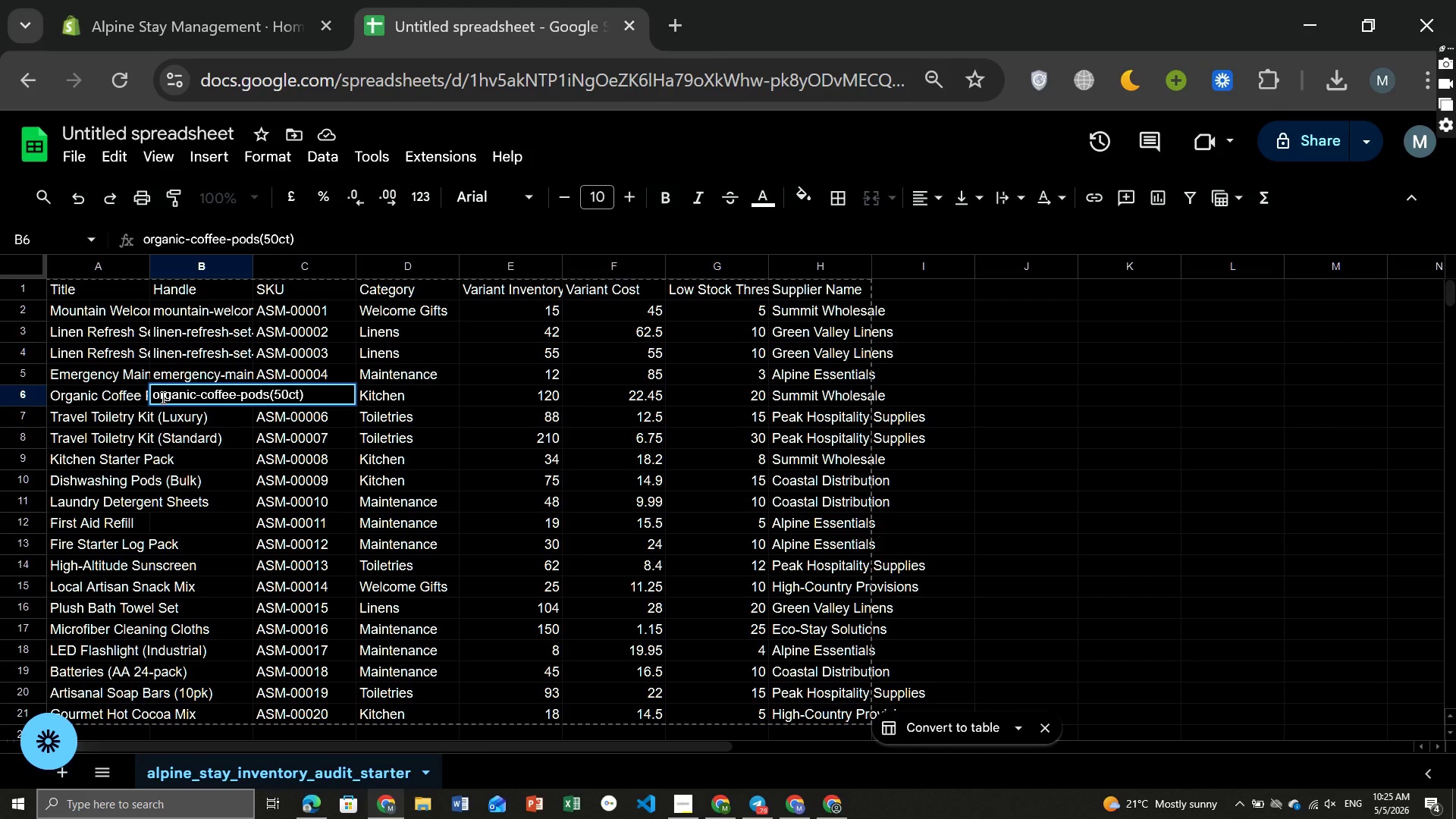 
key(Minus)
 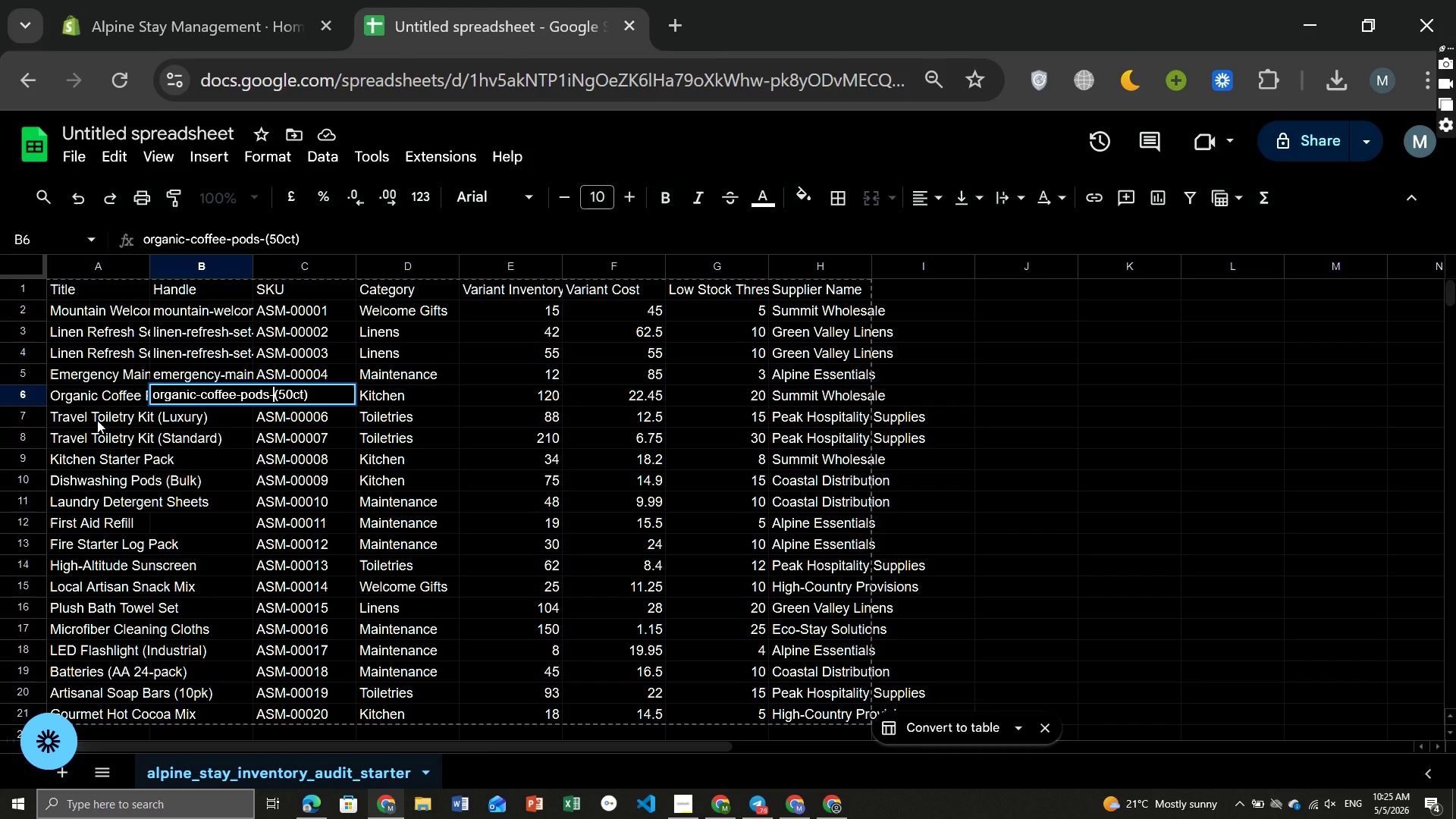 
left_click([97, 420])
 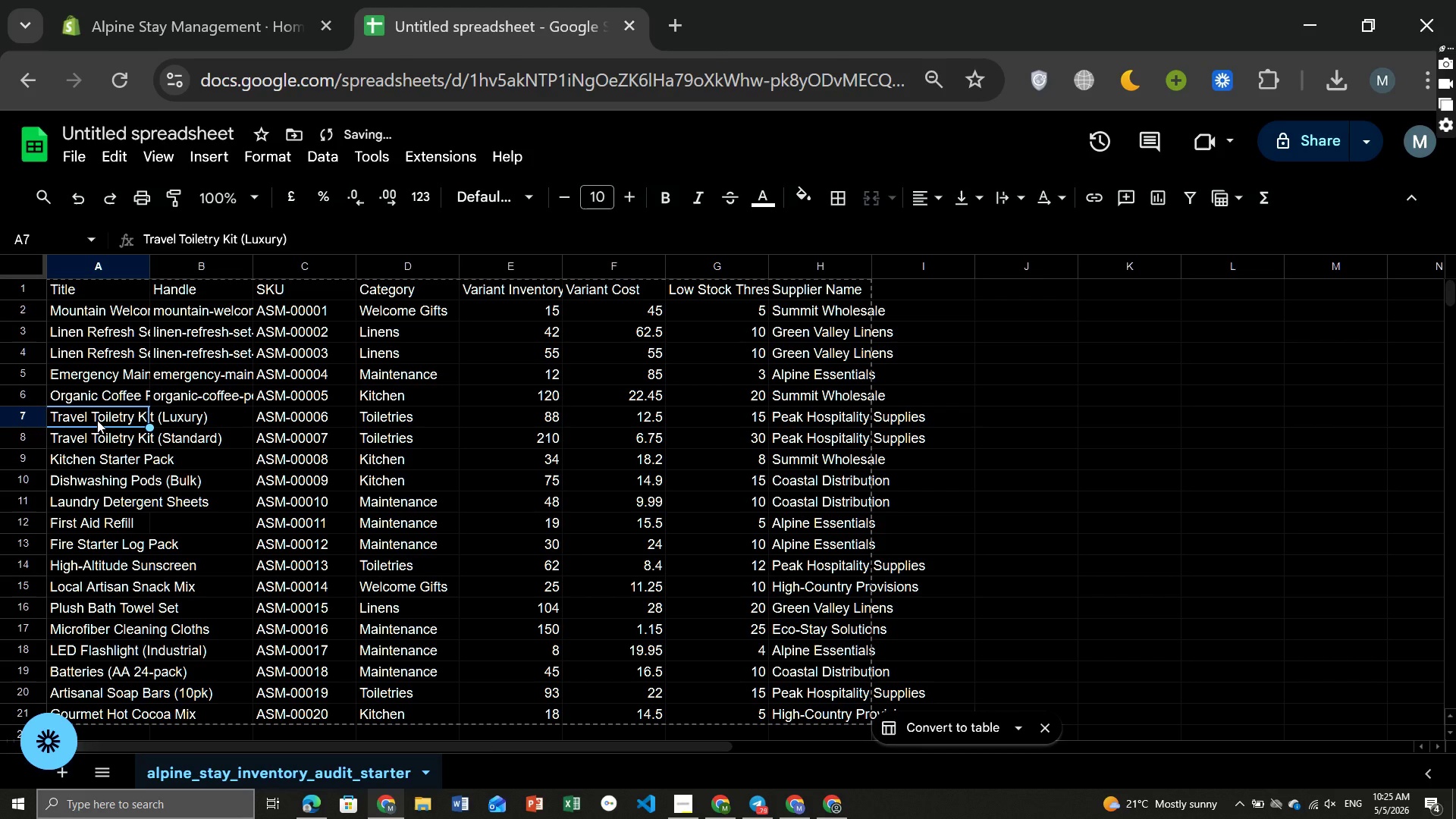 
key(Control+ControlLeft)
 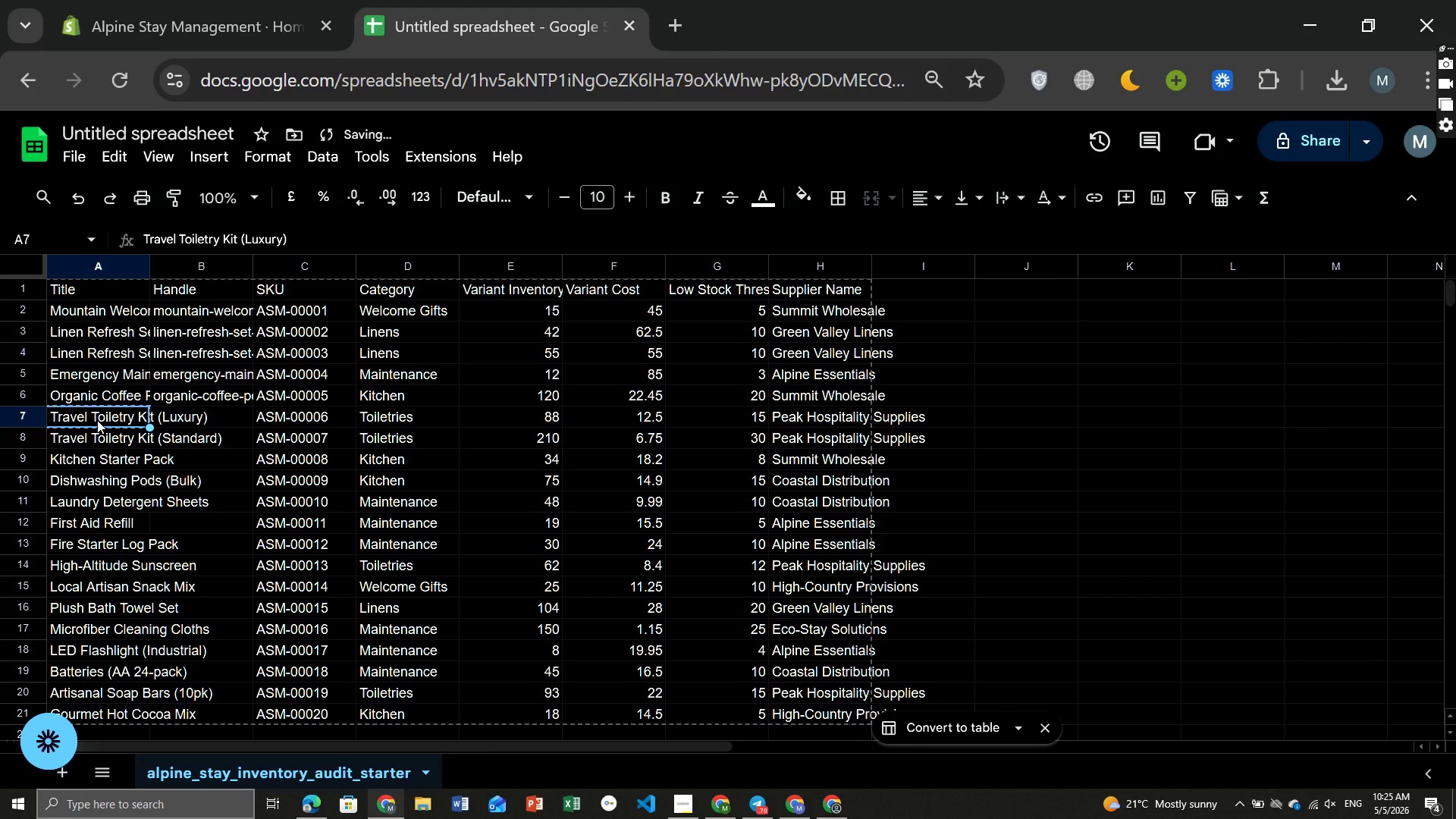 
key(Control+C)
 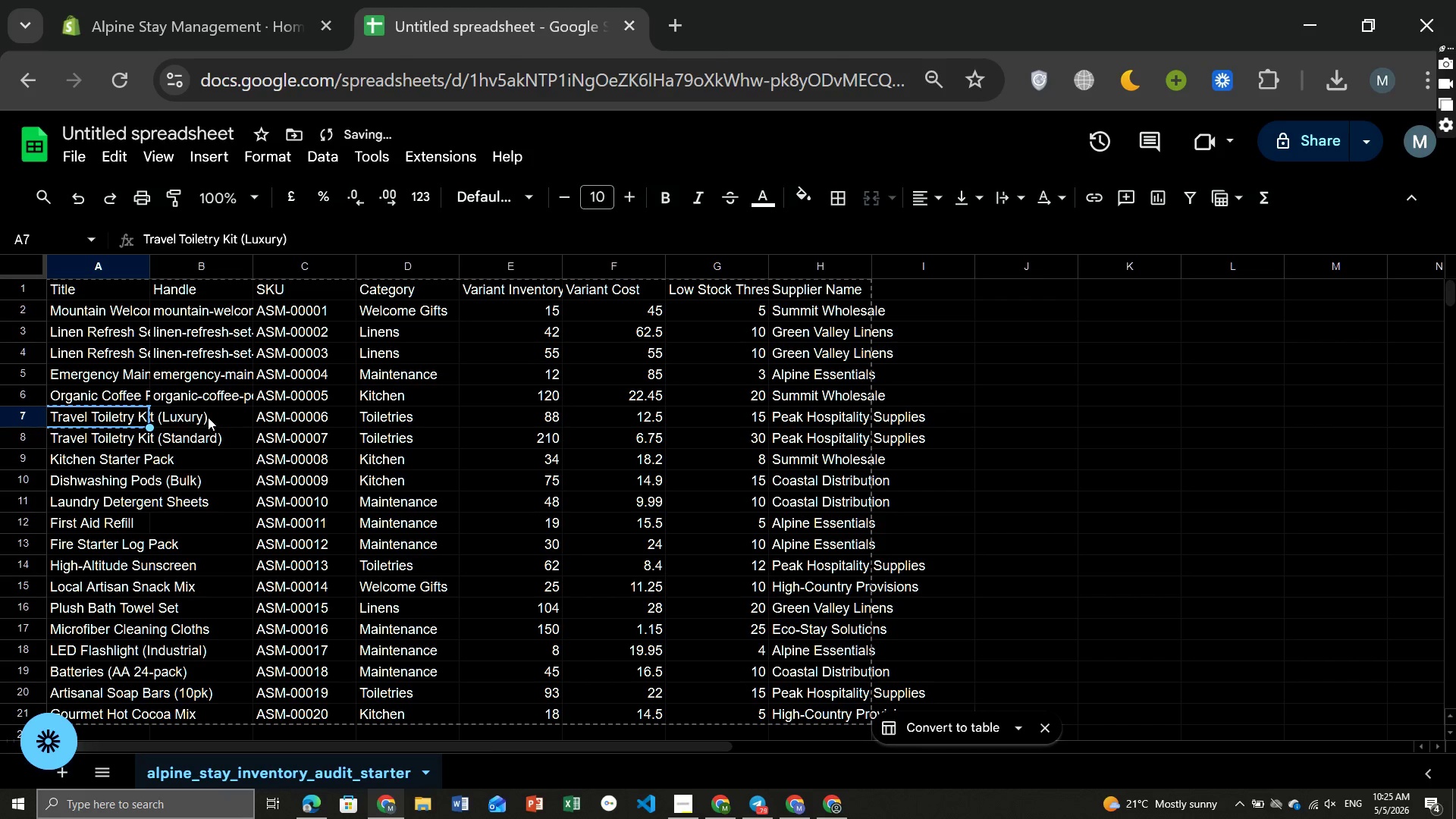 
left_click([208, 417])
 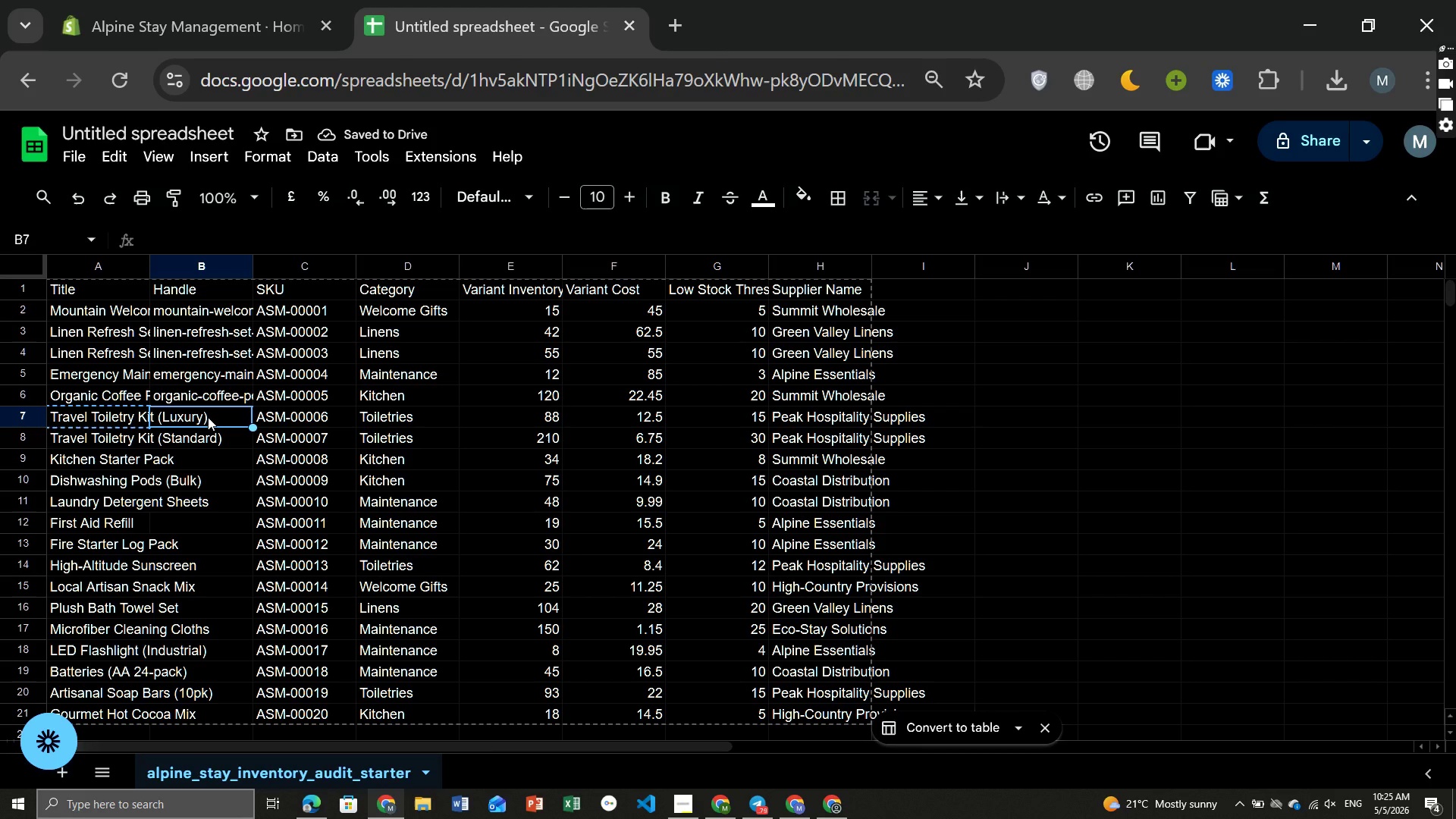 
key(Control+ControlLeft)
 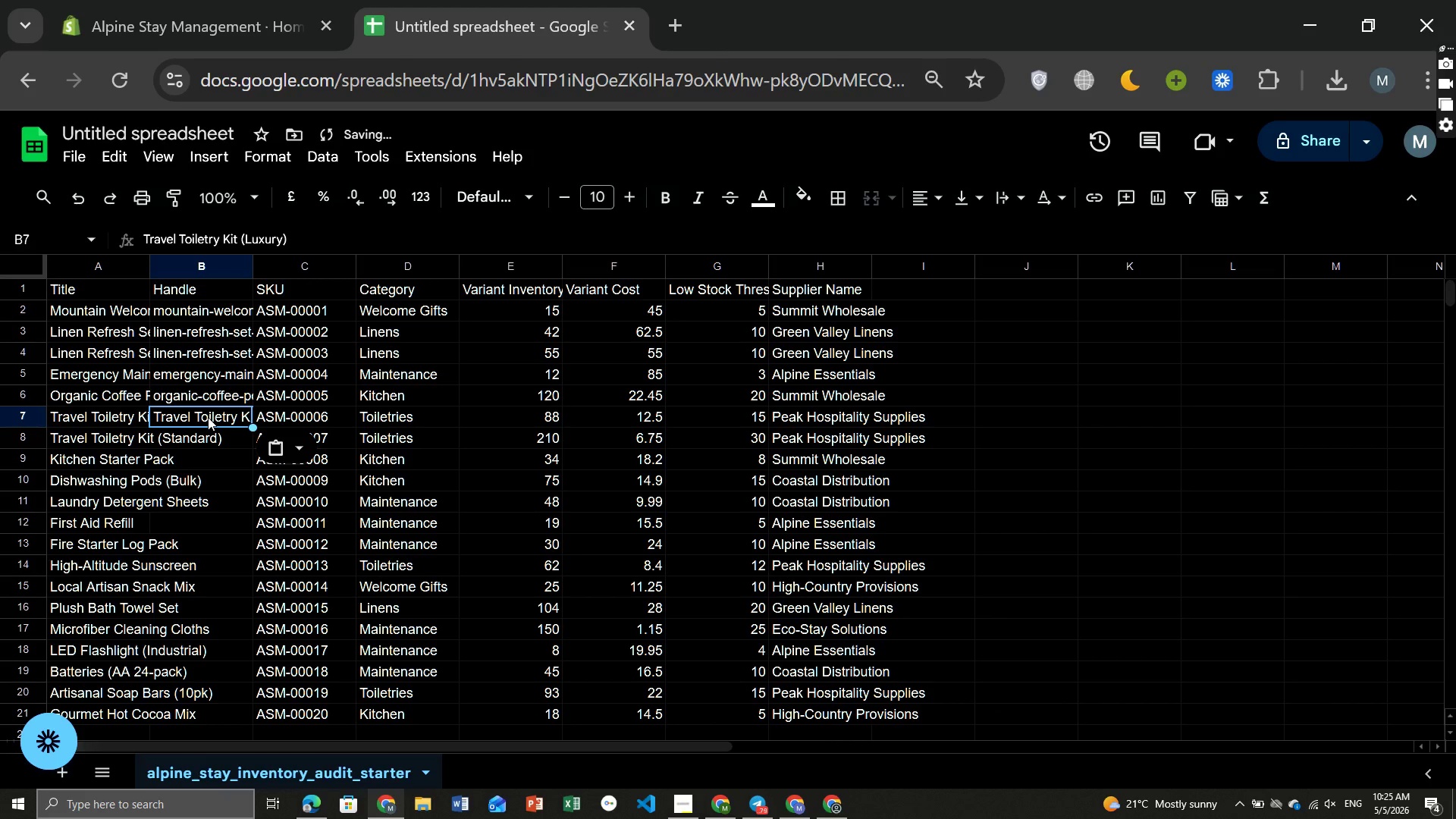 
key(Control+V)
 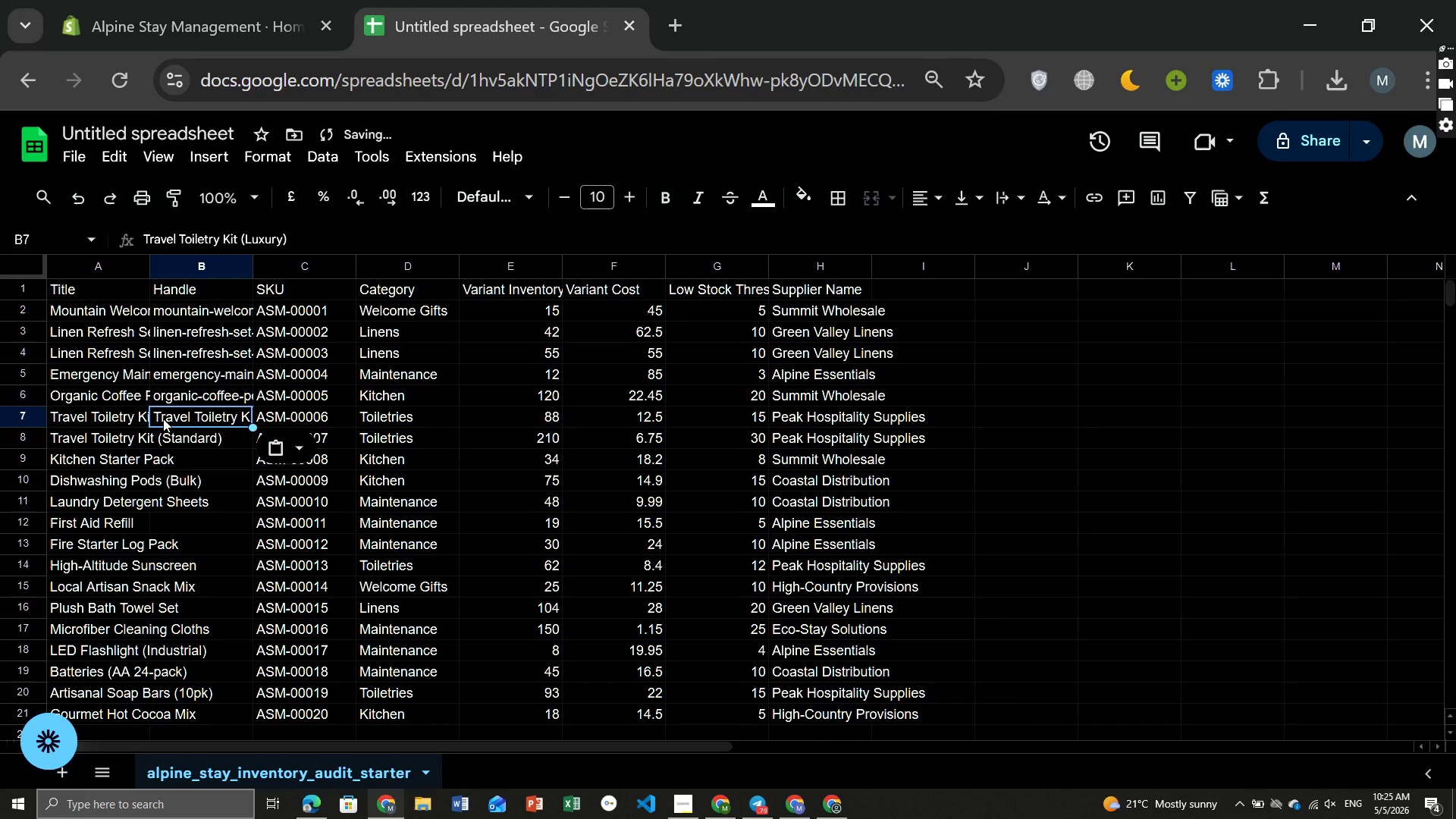 
left_click([162, 416])
 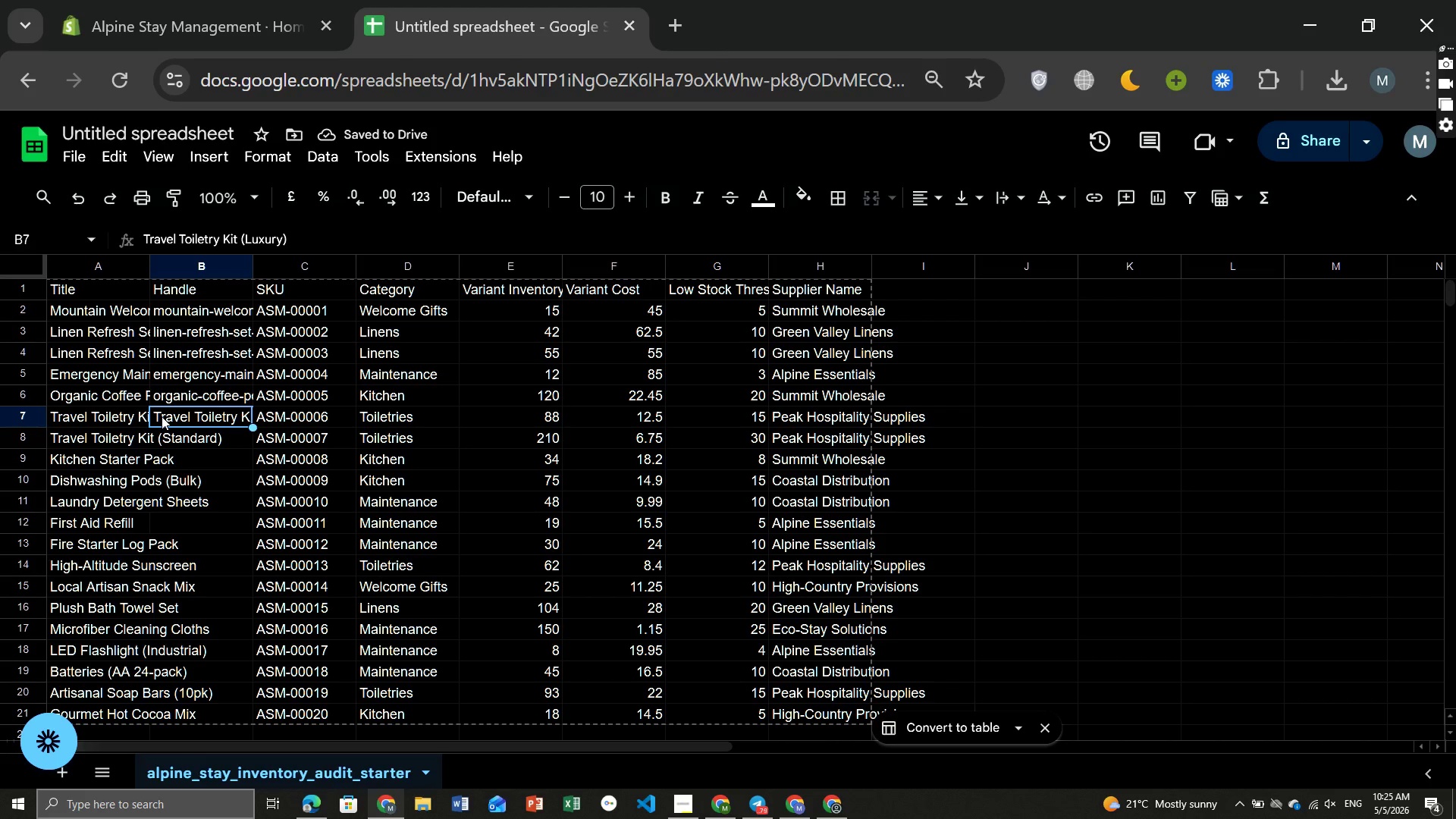 
double_click([162, 416])
 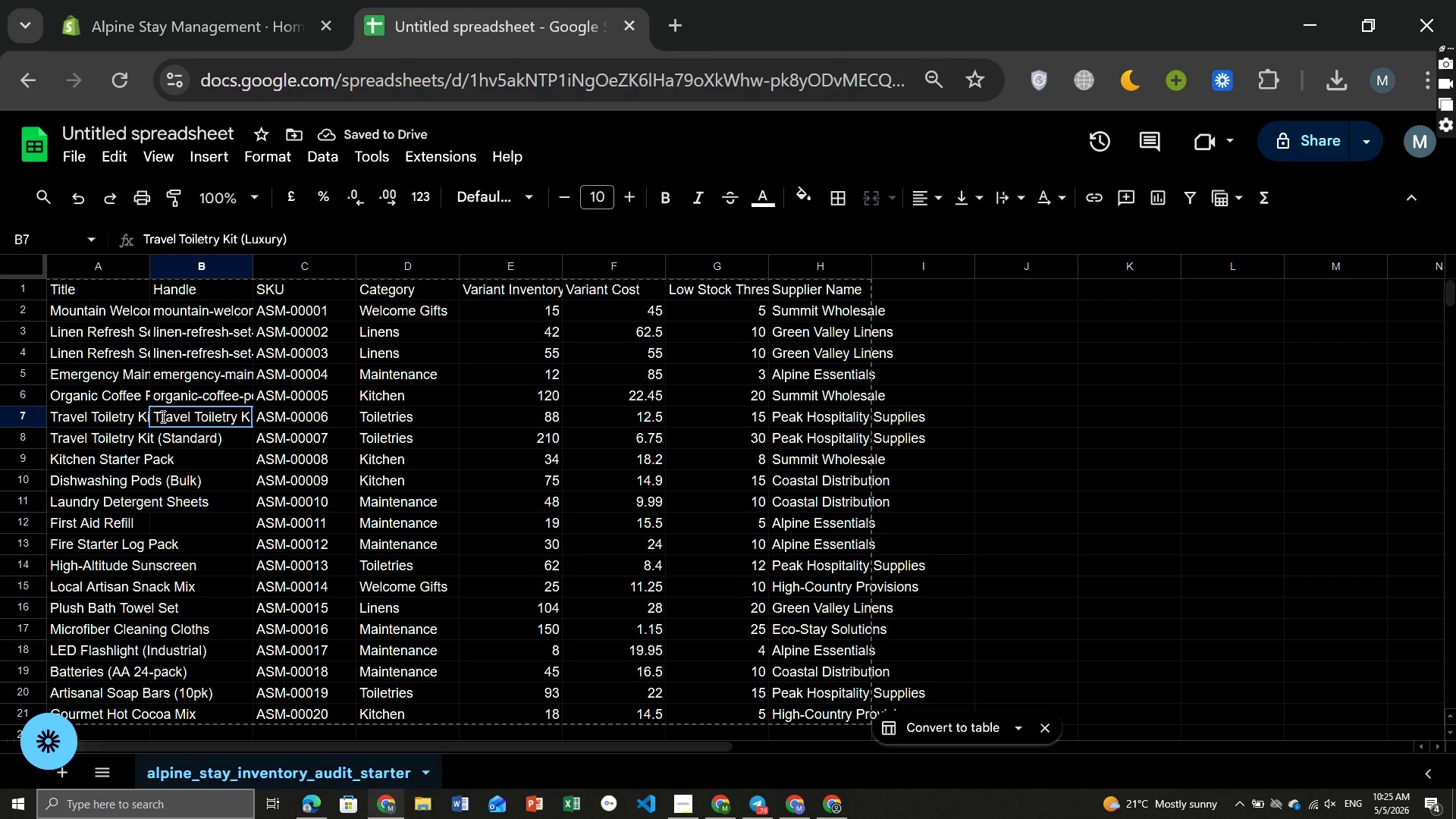 
triple_click([162, 416])
 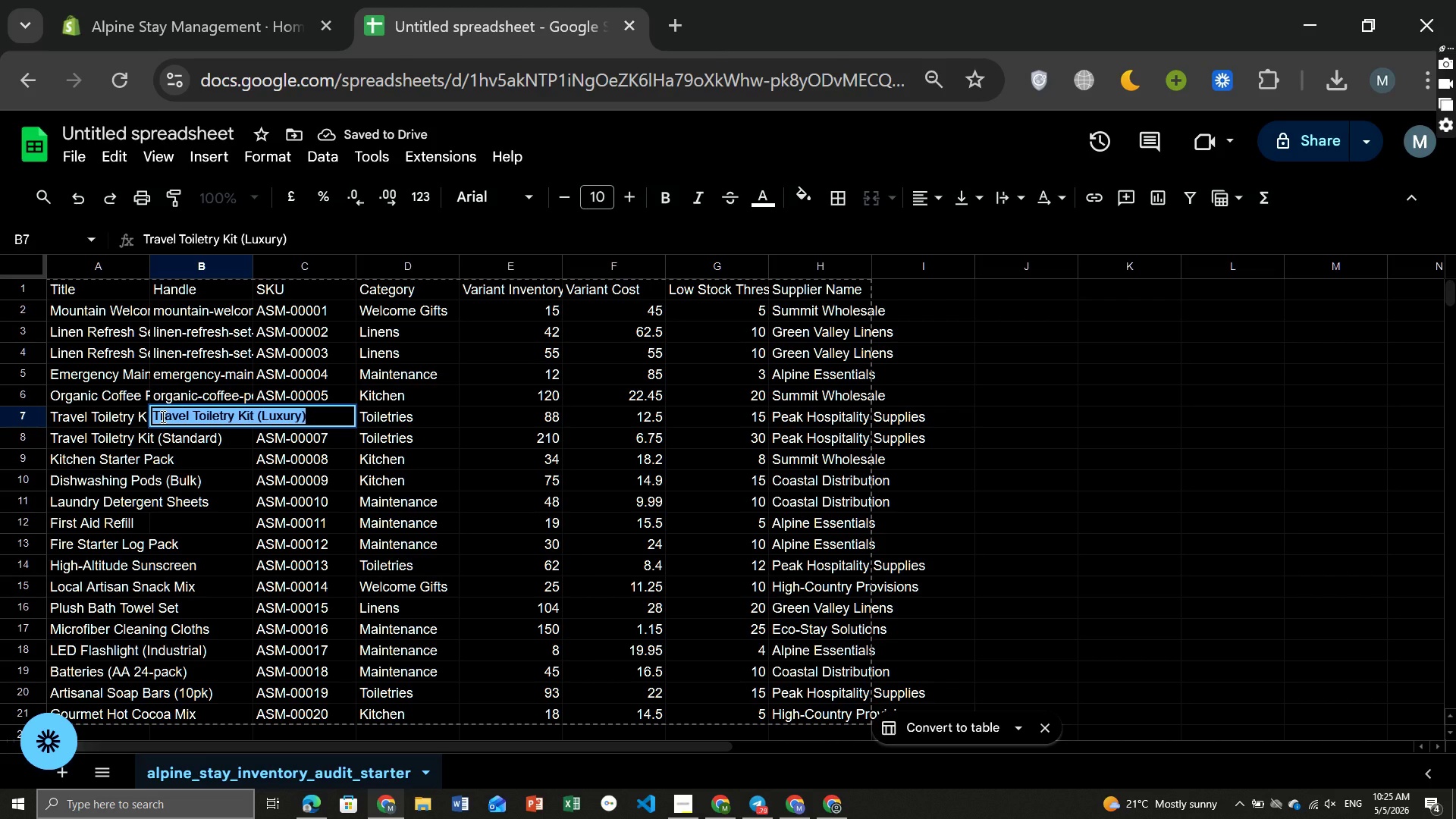 
left_click([162, 416])
 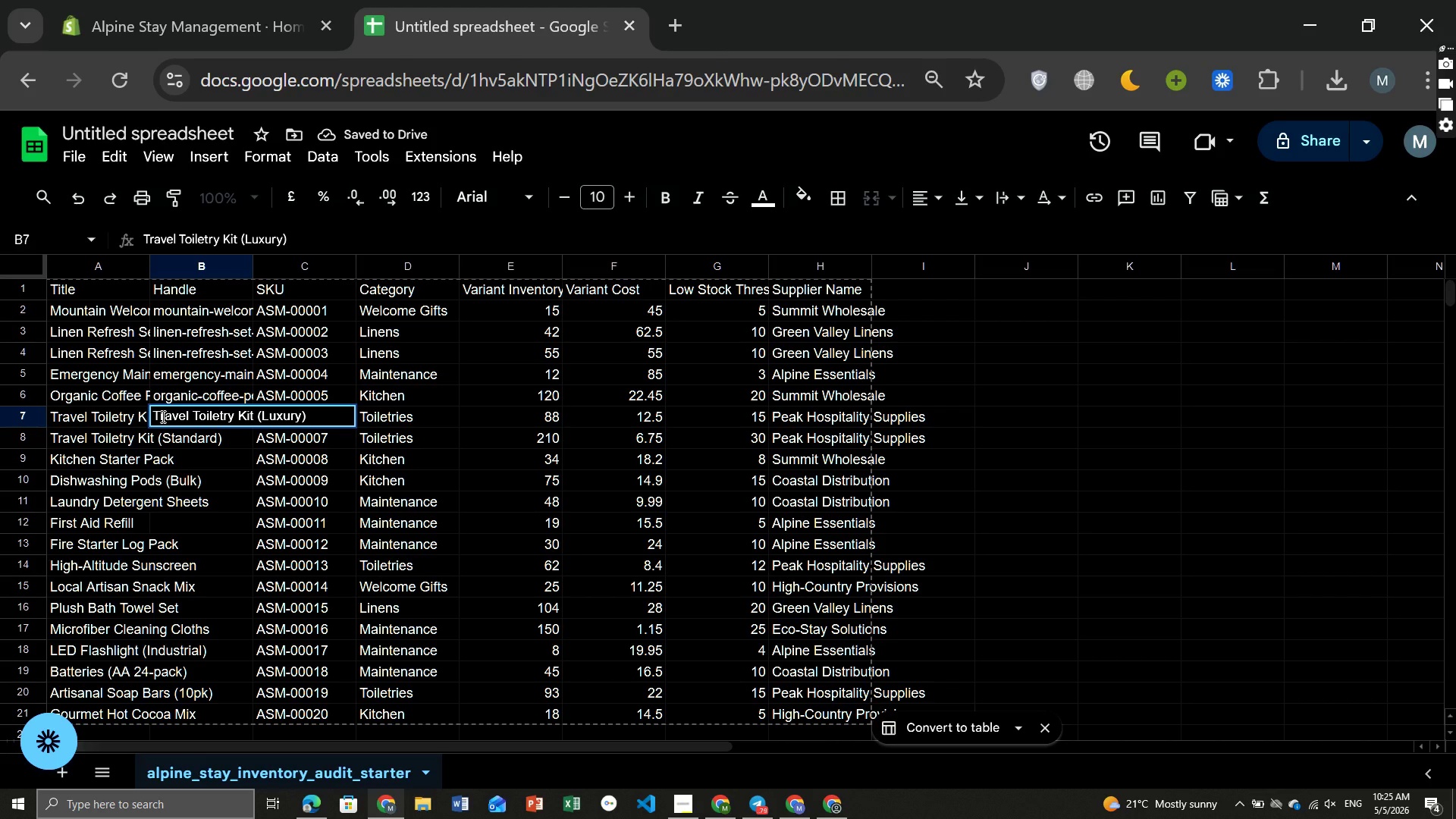 
key(Backspace)
 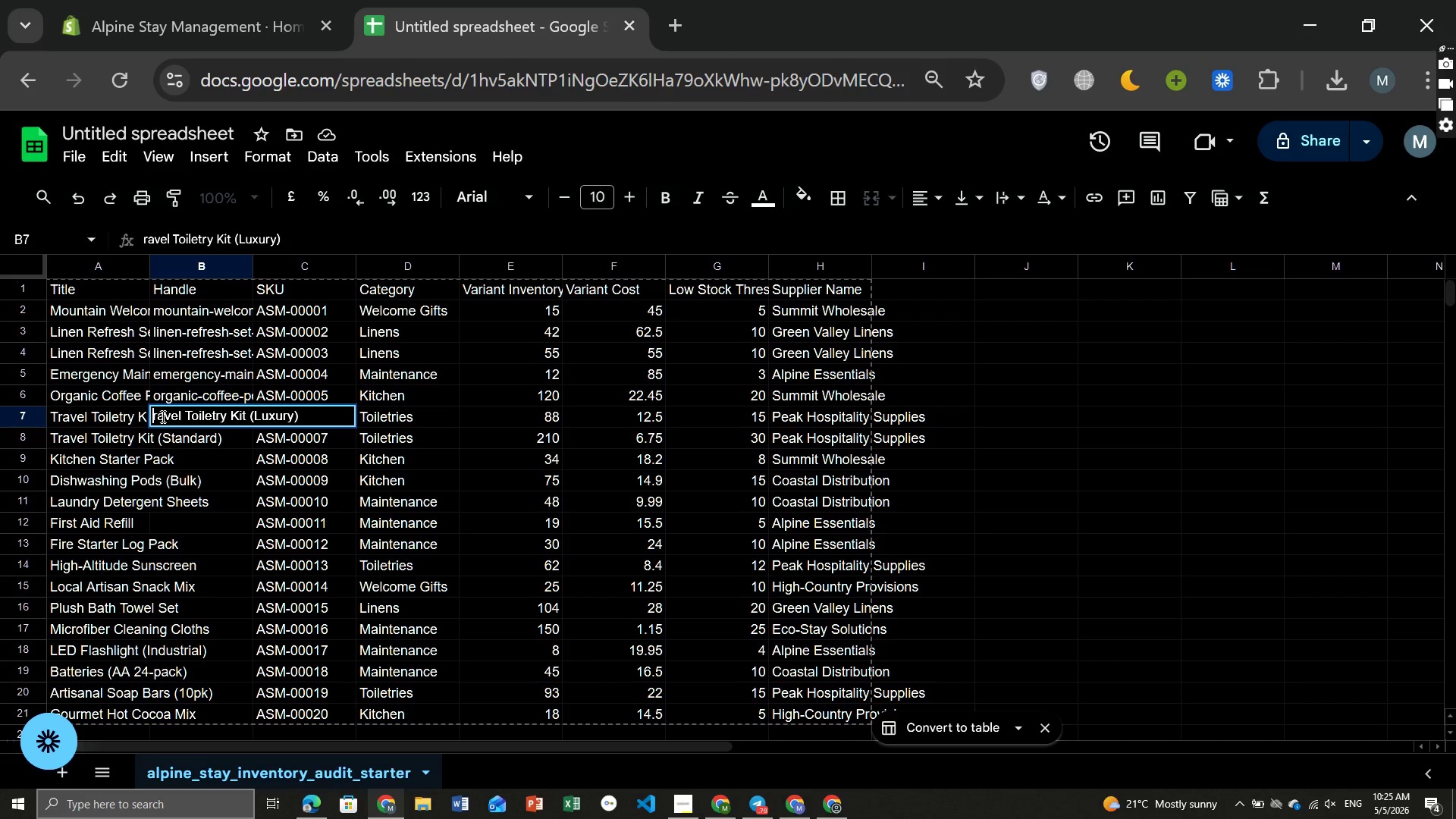 
key(T)
 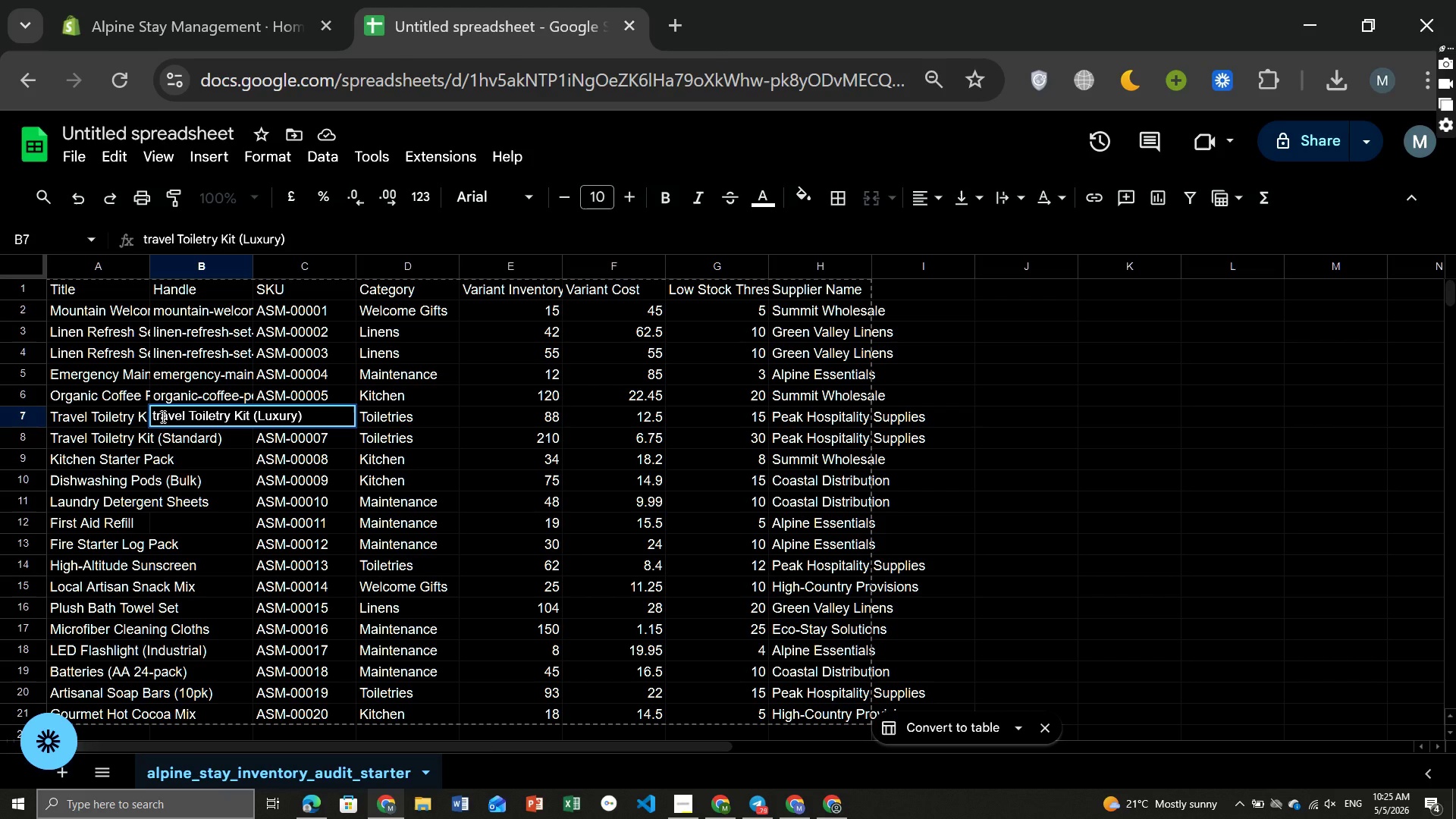 
hold_key(key=ArrowRight, duration=0.72)
 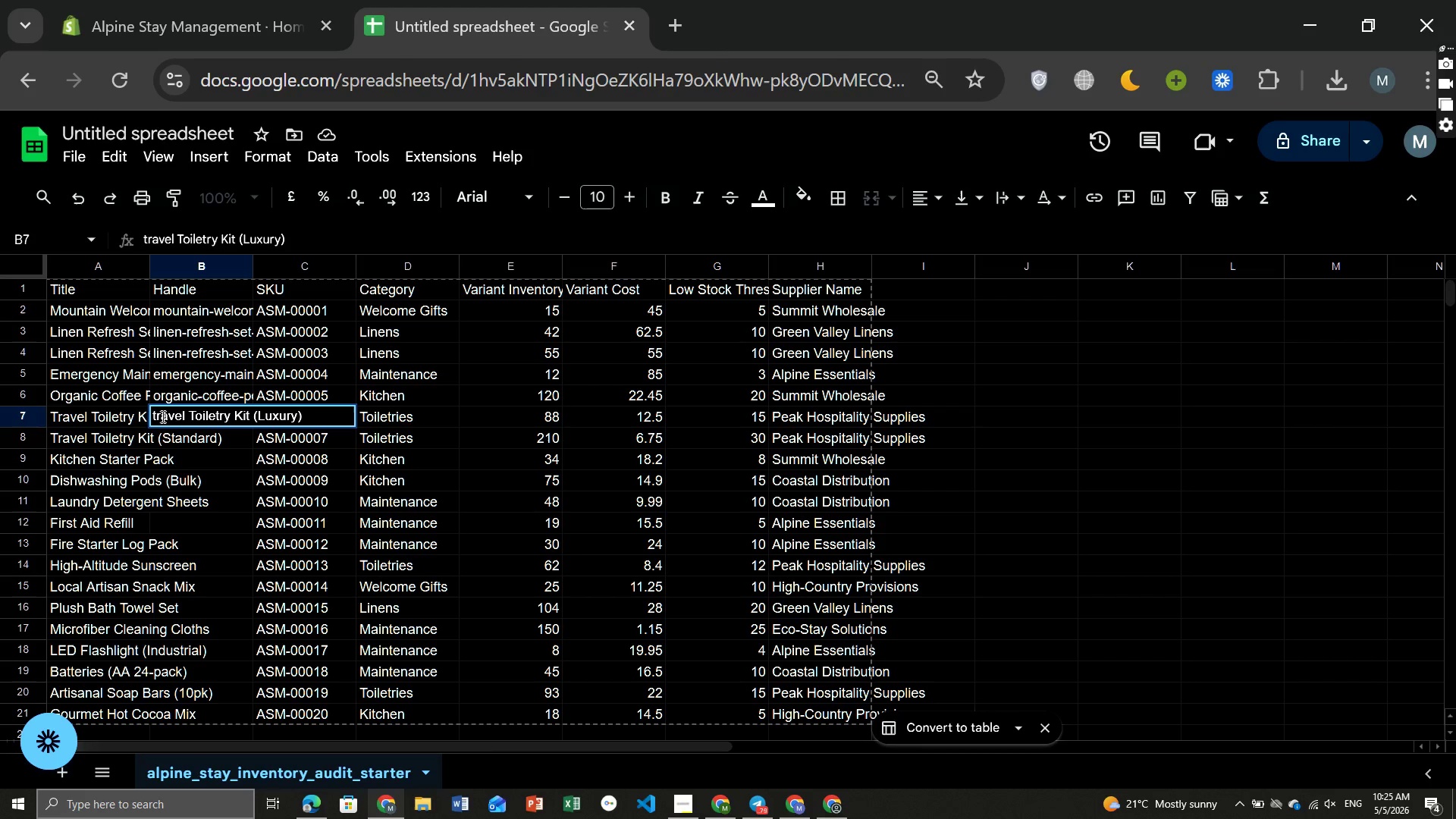 
key(ArrowRight)
 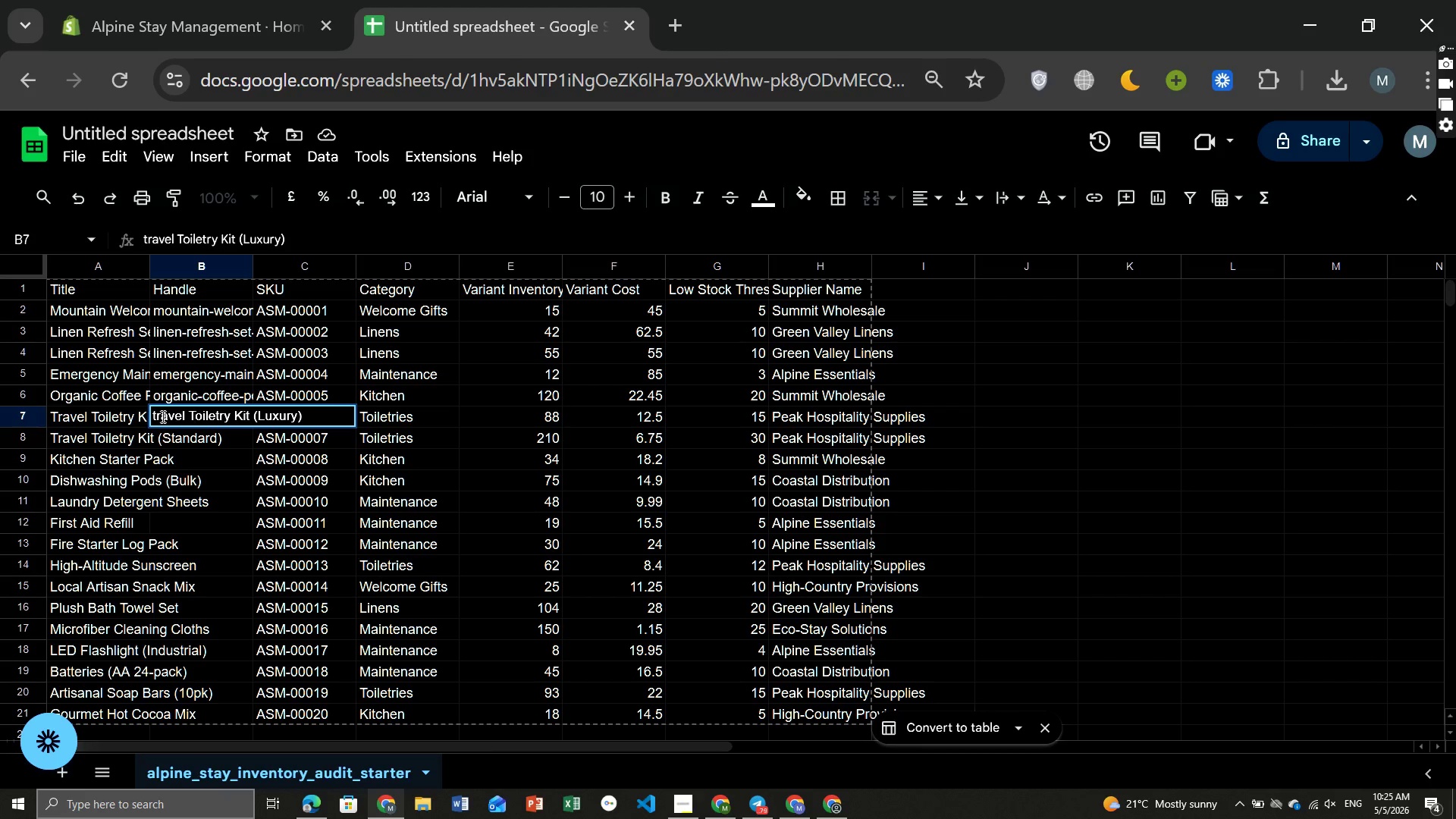 
key(Backspace)
 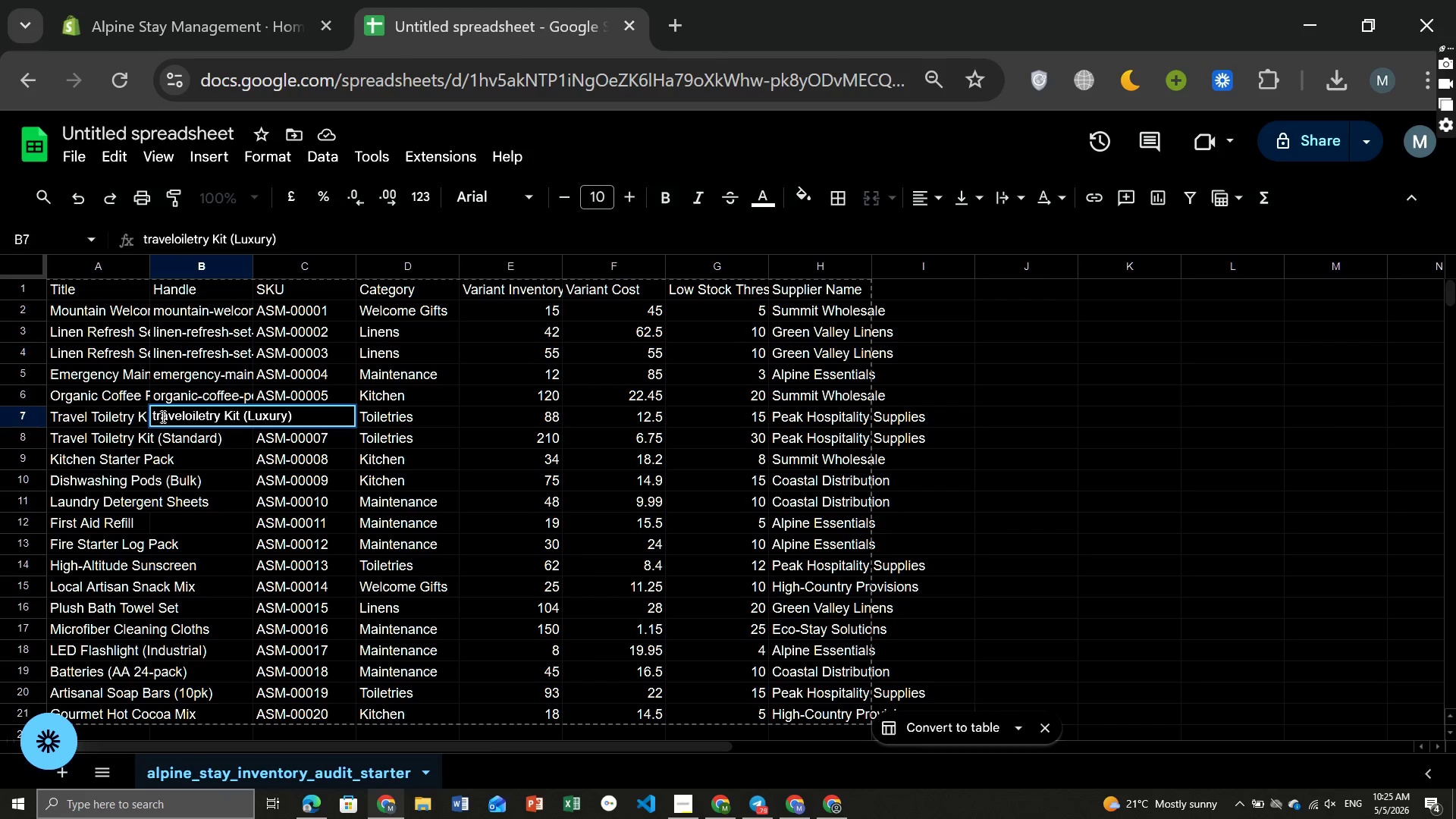 
key(Backspace)
 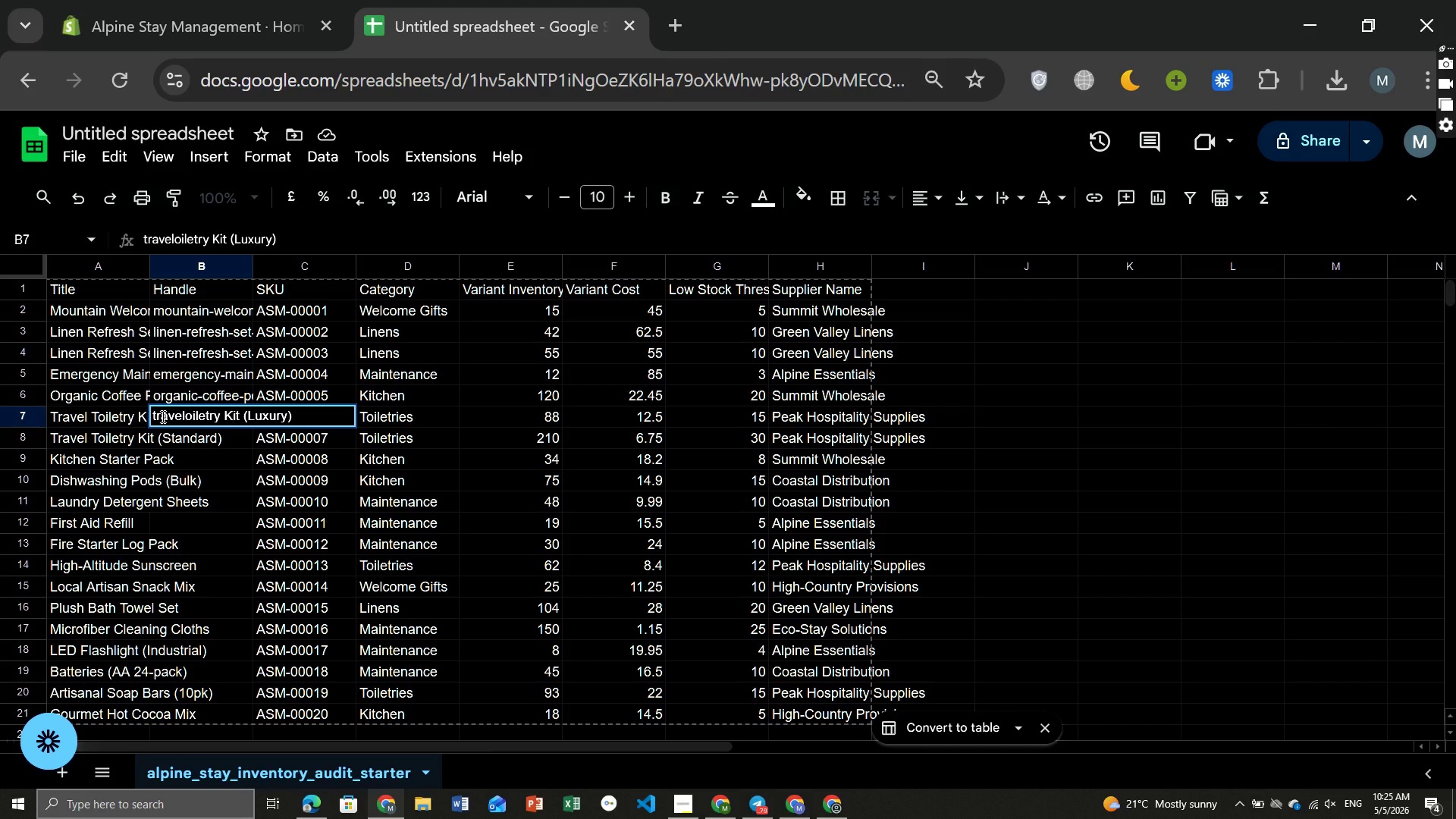 
key(Minus)
 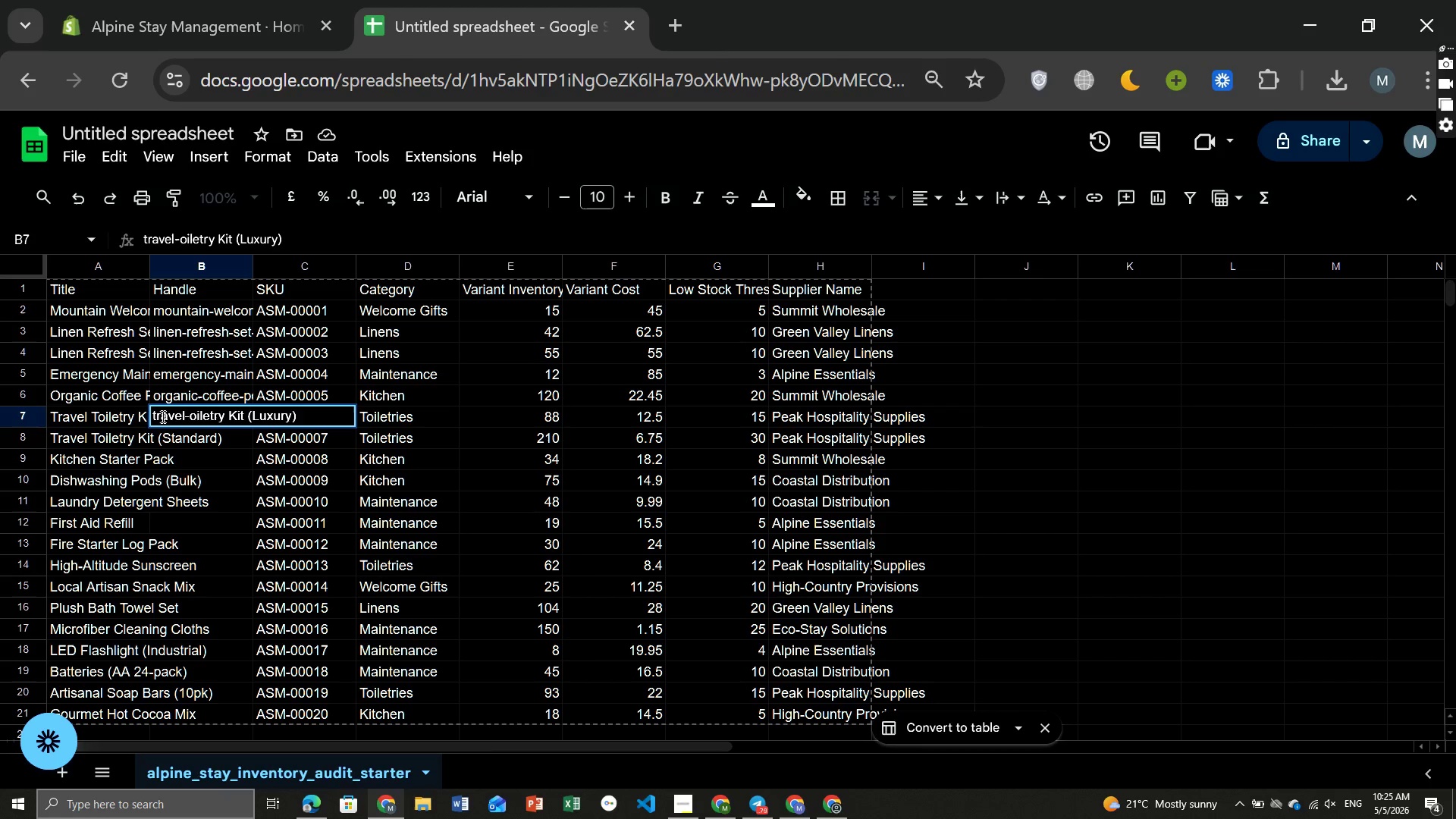 
key(T)
 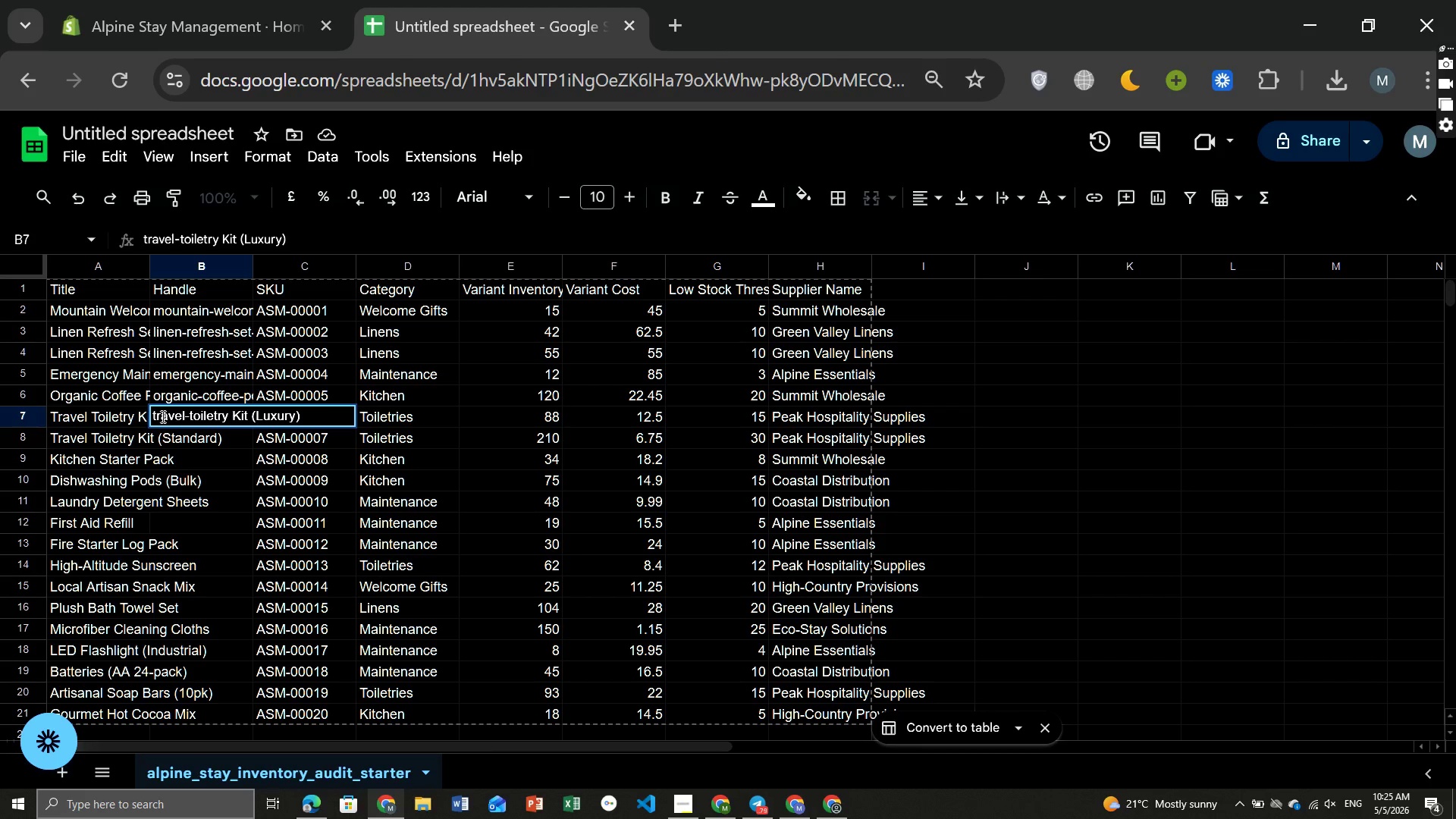 
hold_key(key=ArrowRight, duration=0.69)
 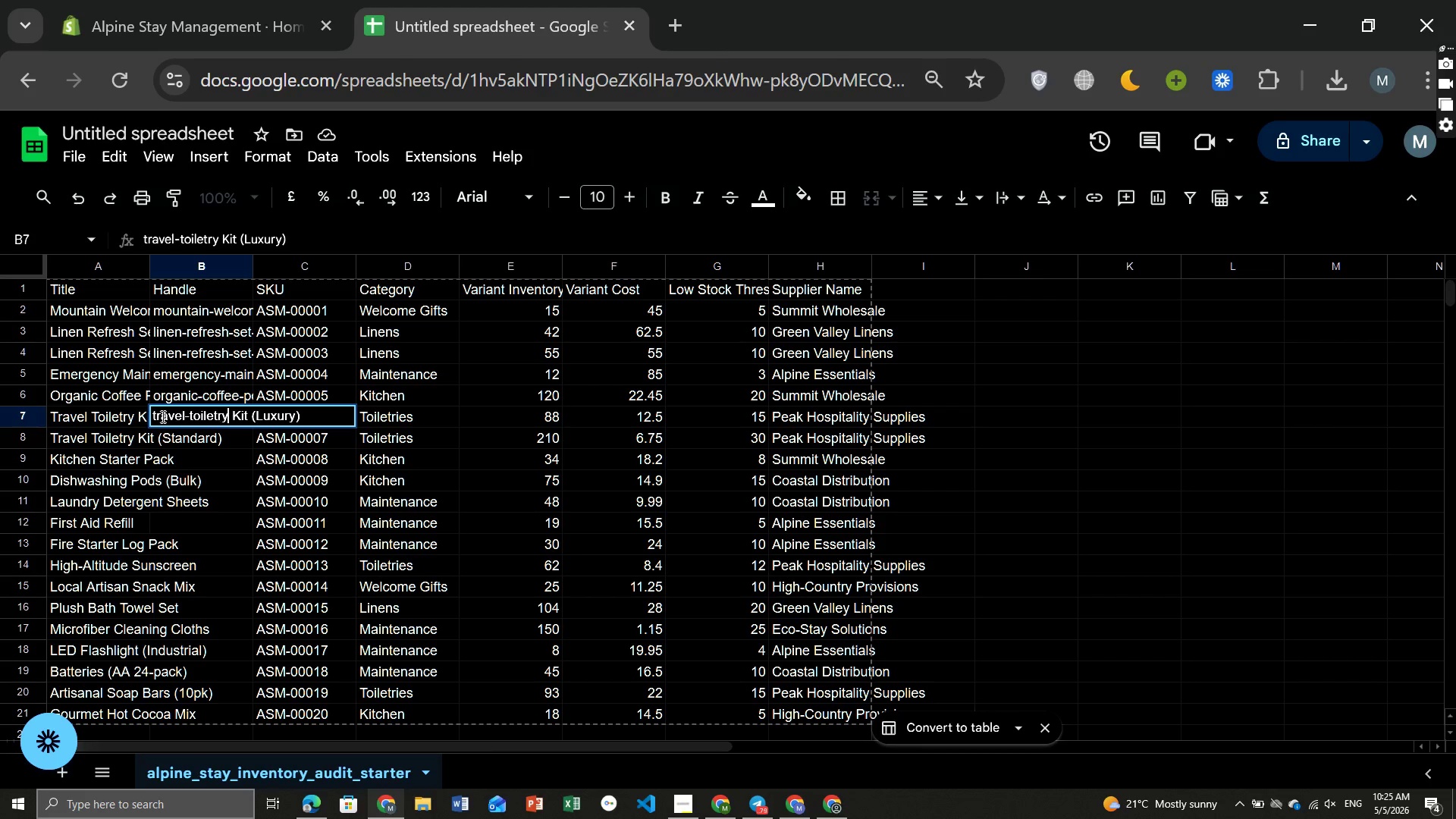 
key(ArrowRight)
 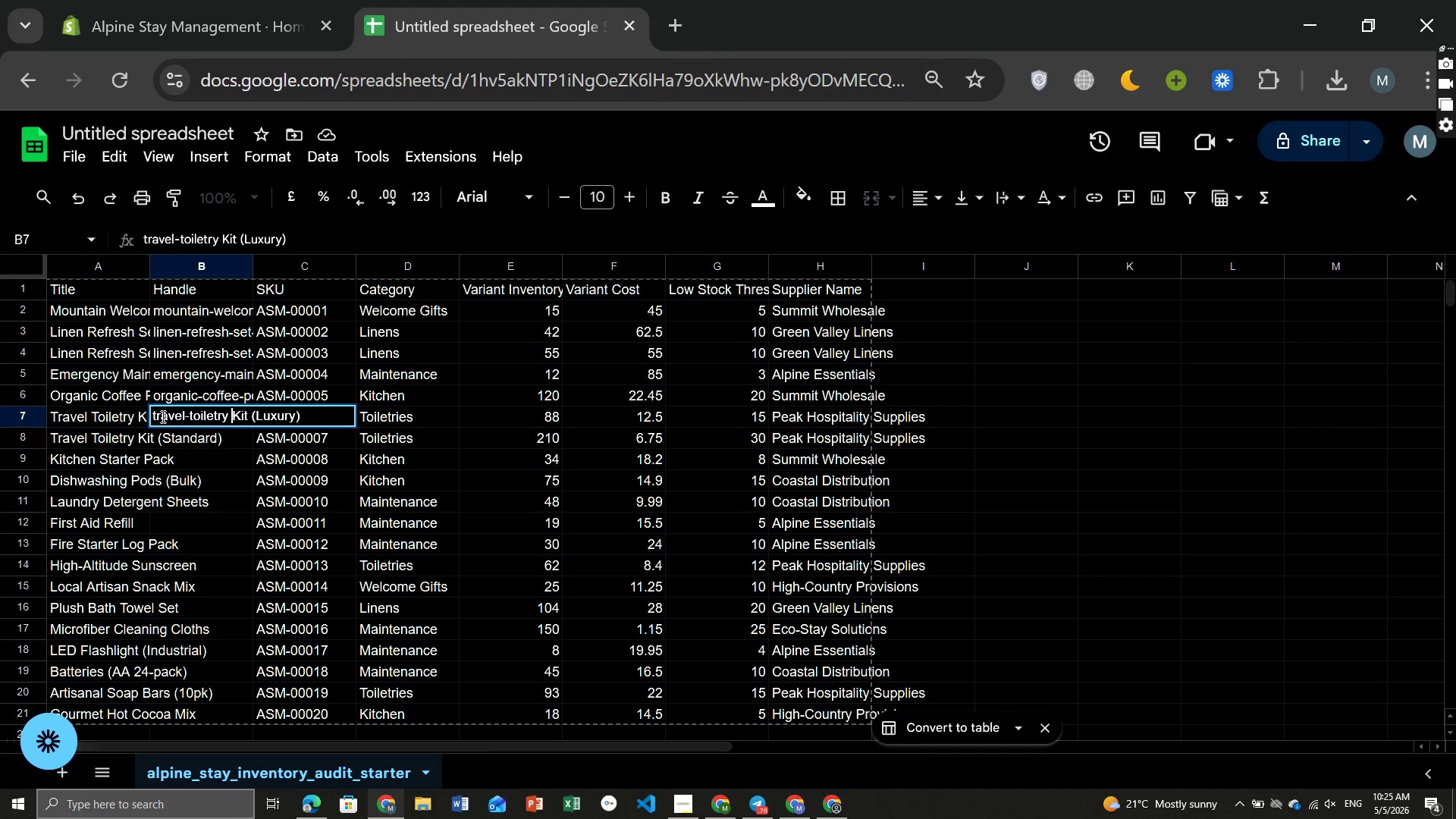 
key(ArrowRight)
 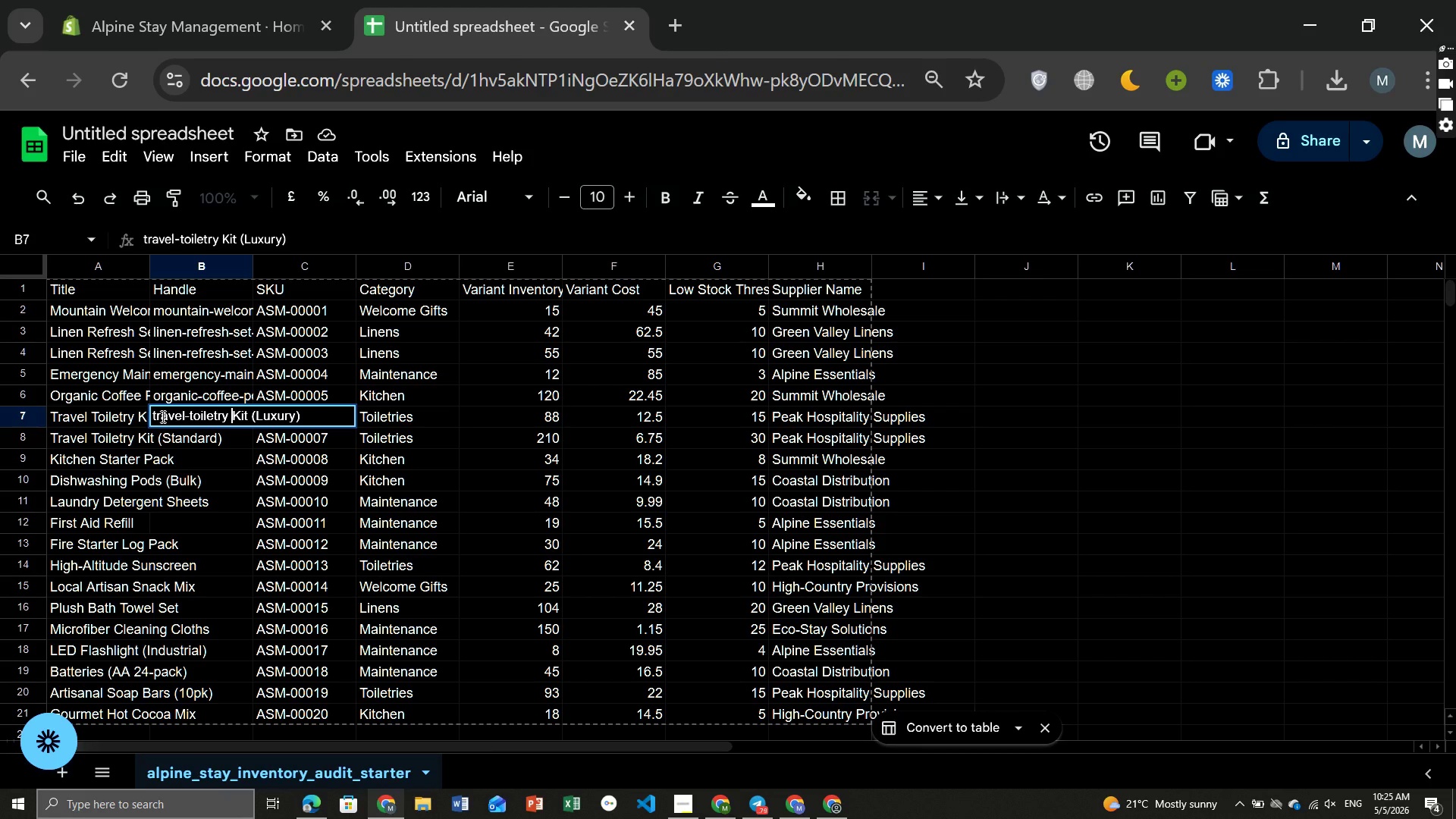 
key(ArrowRight)
 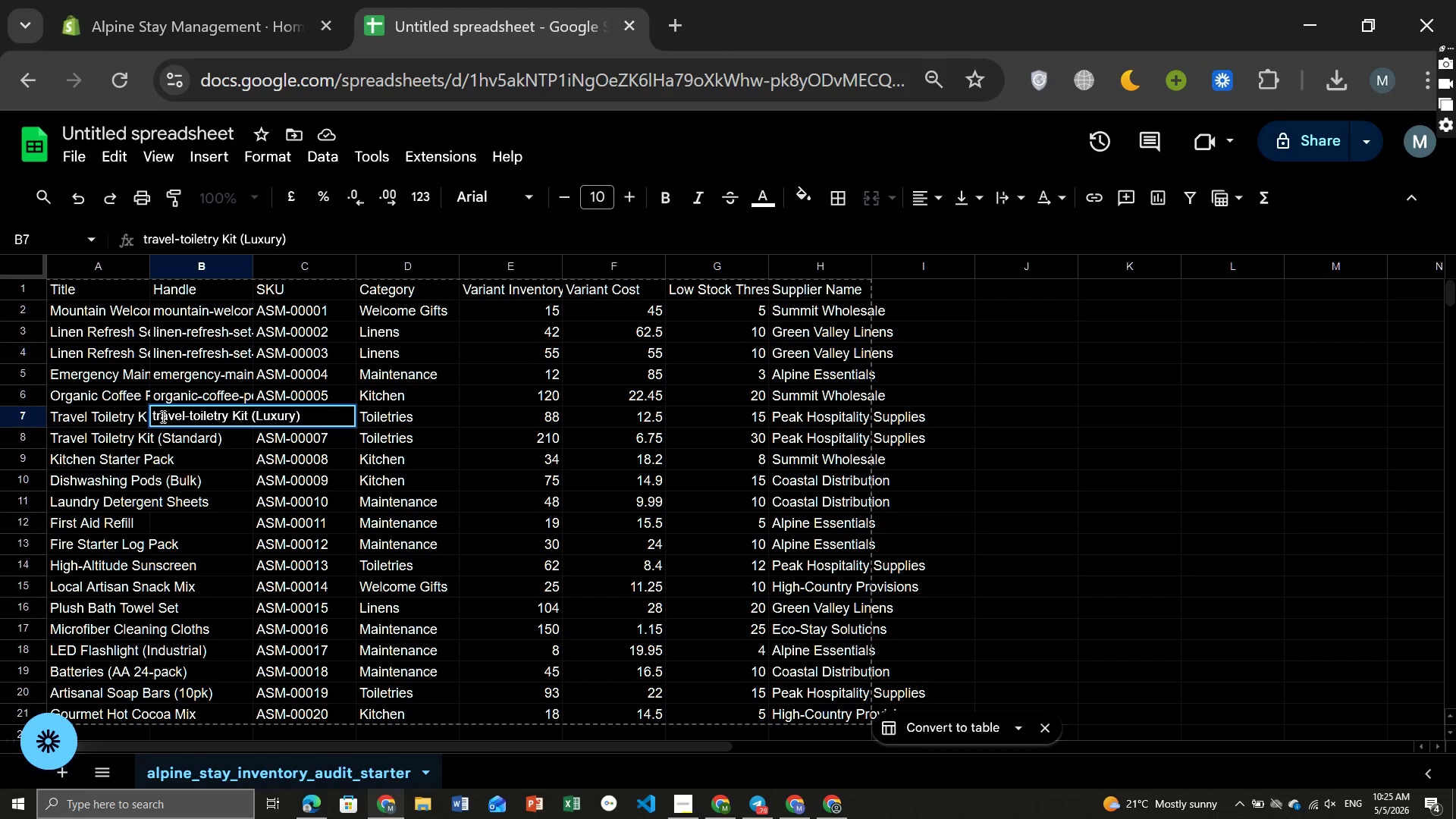 
key(Backspace)
 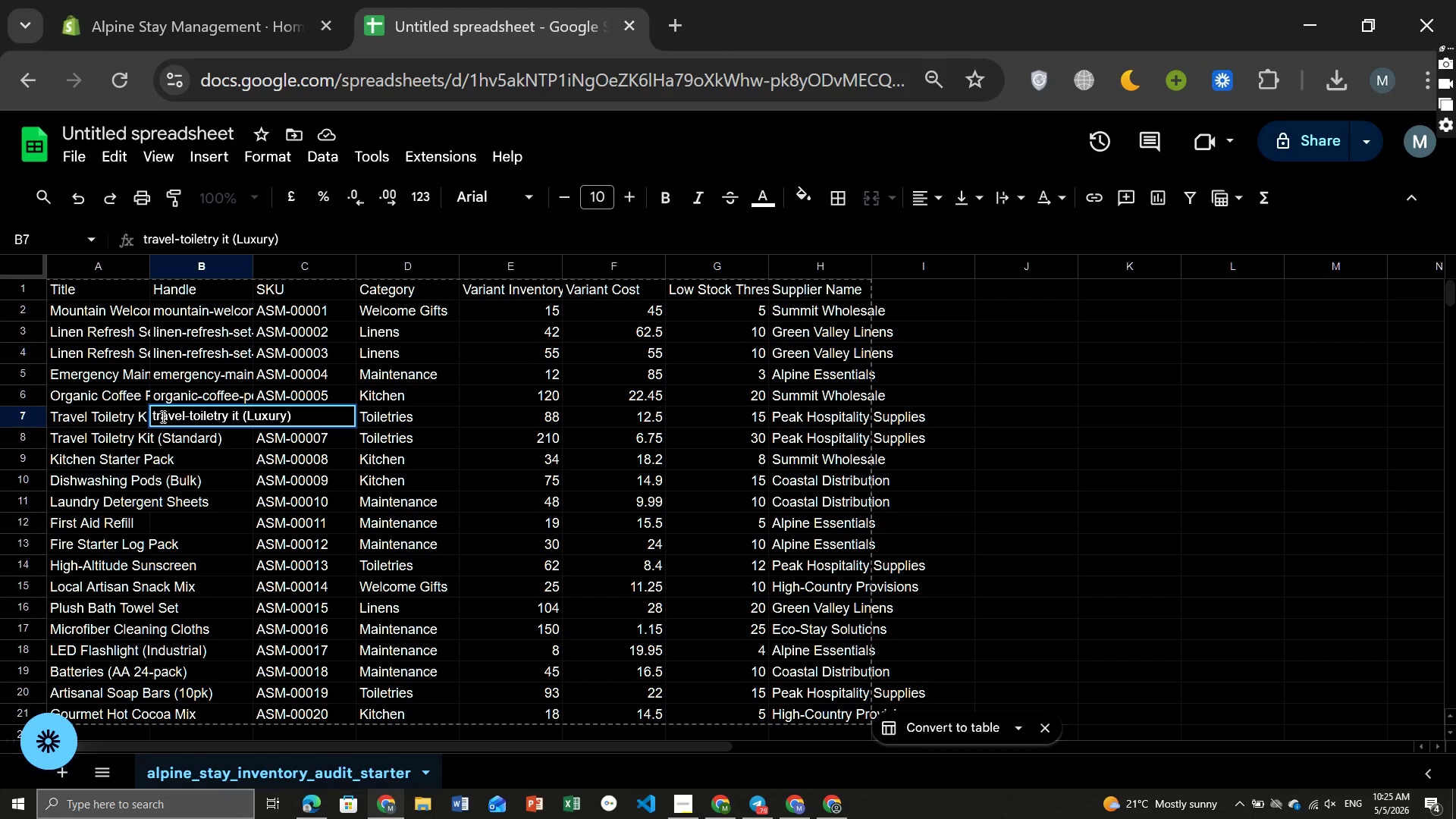 
key(Backspace)
 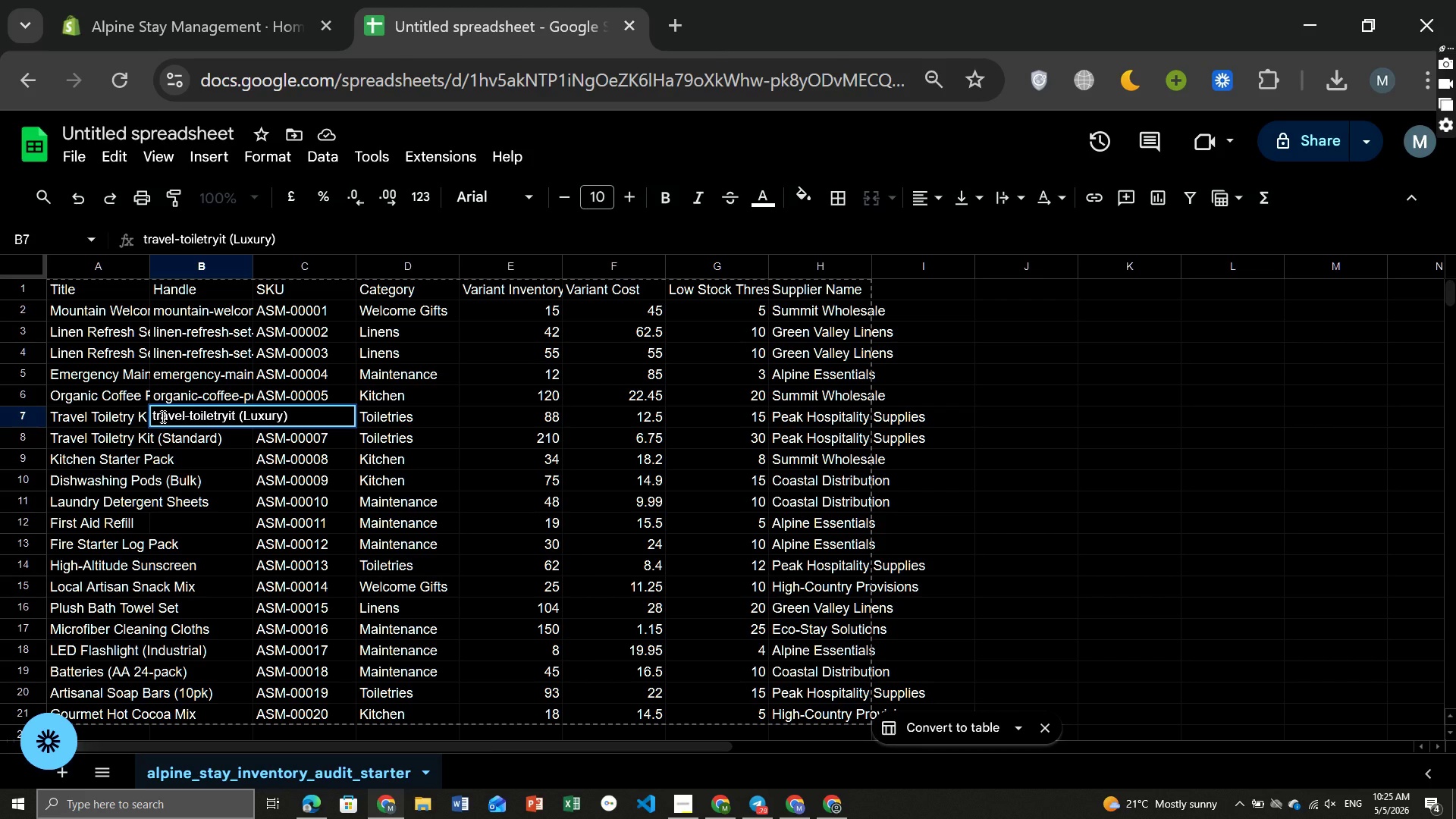 
key(Minus)
 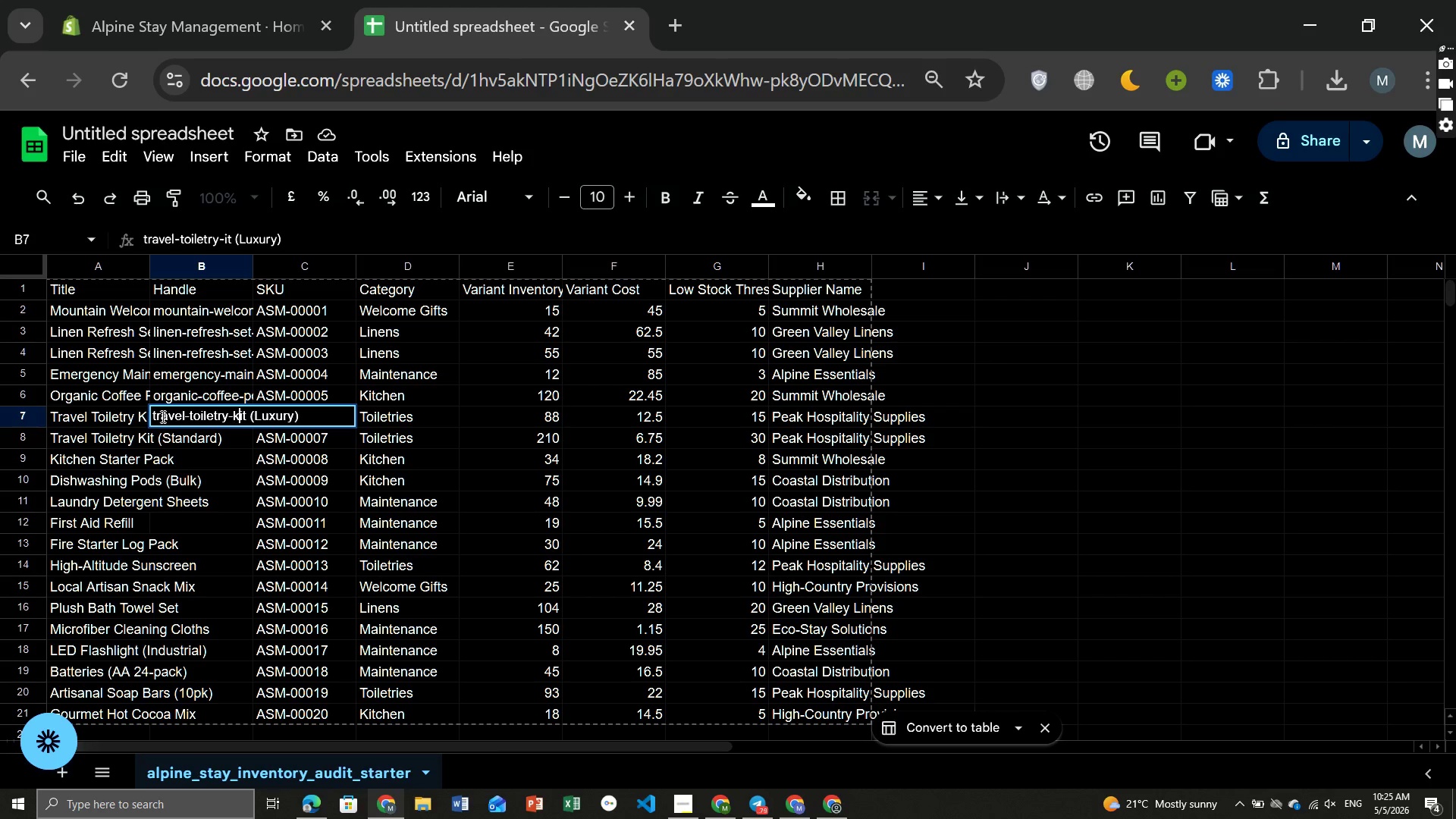 
key(K)
 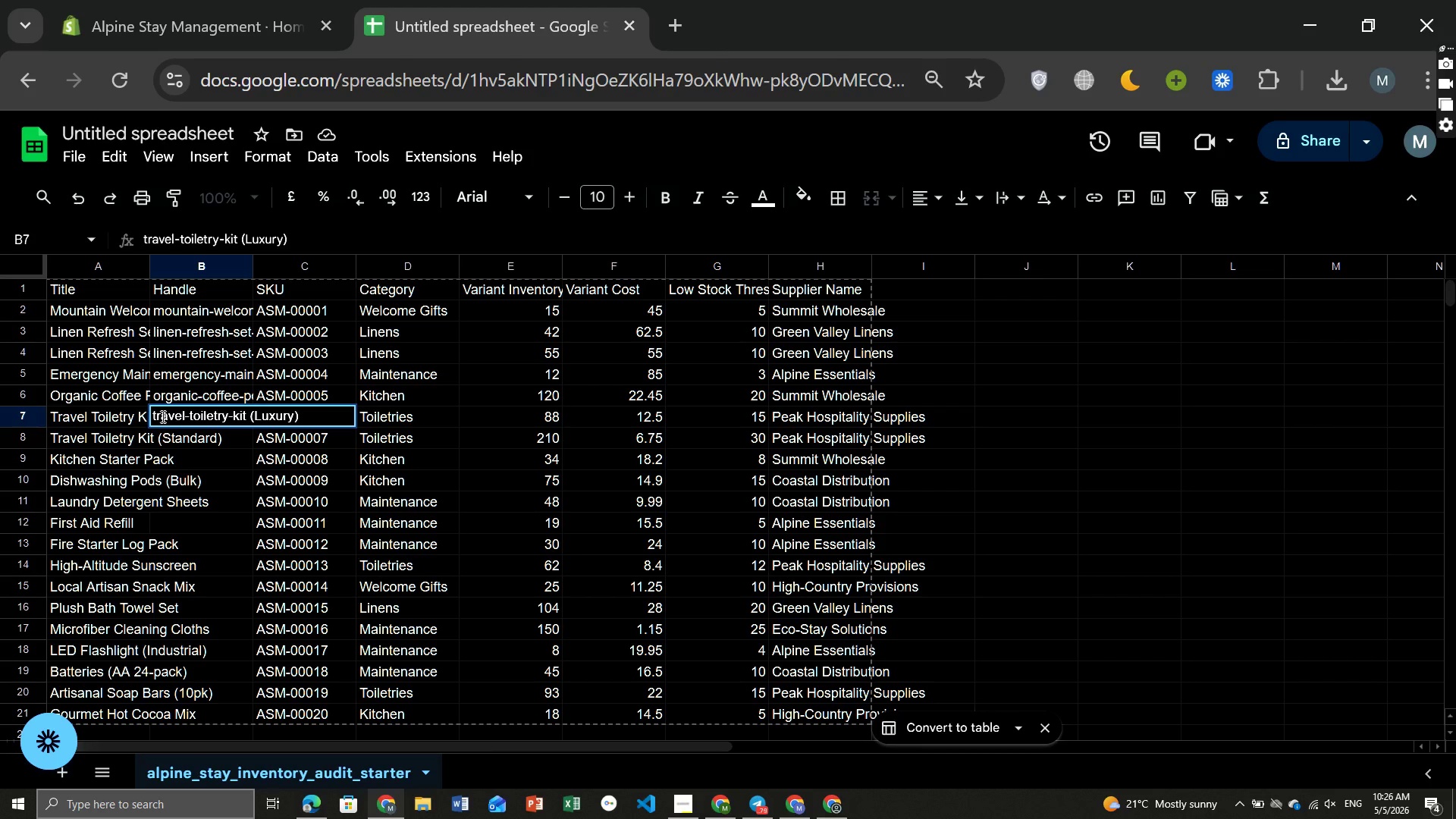 
hold_key(key=ArrowRight, duration=0.58)
 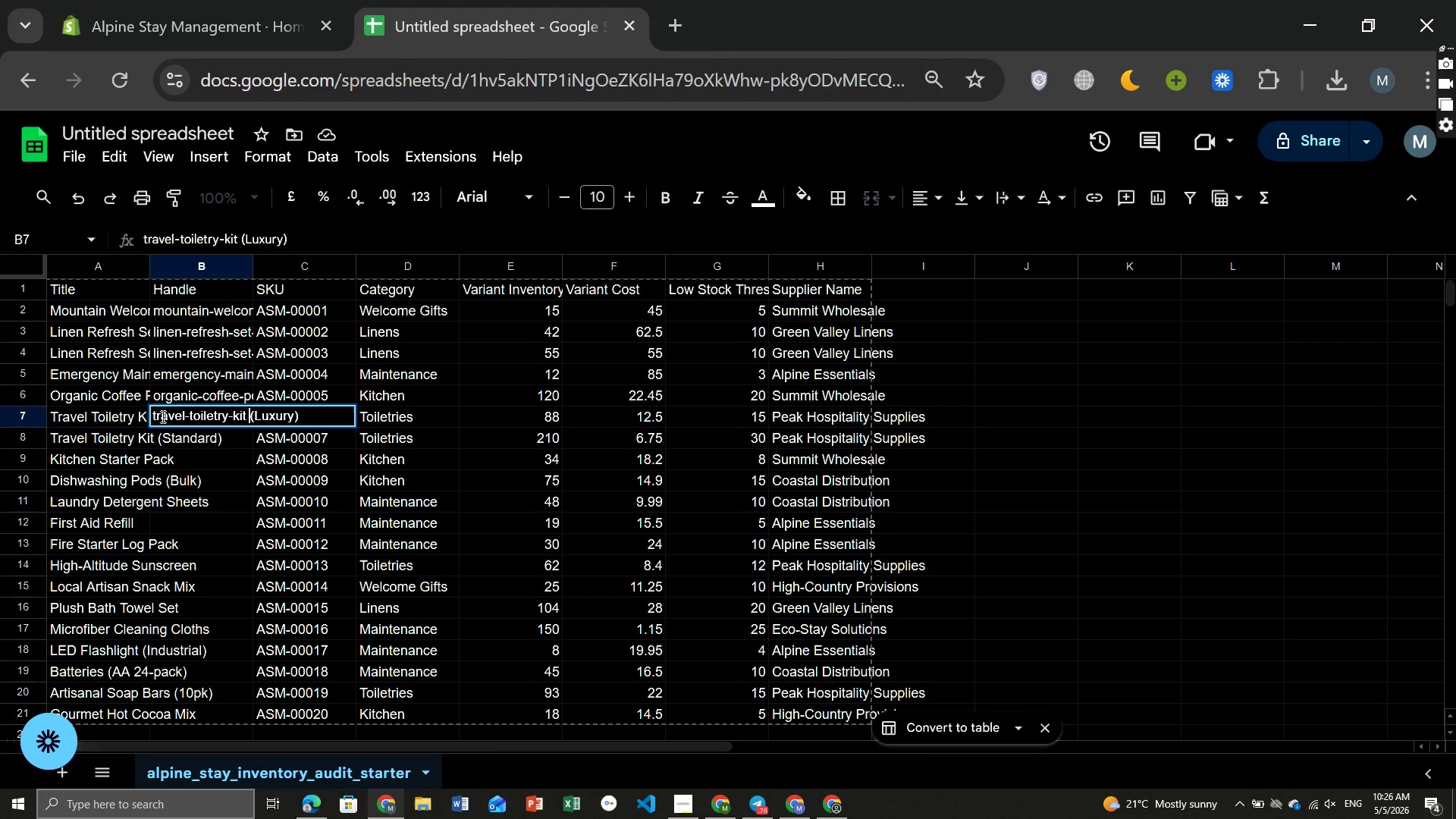 
key(Backspace)
 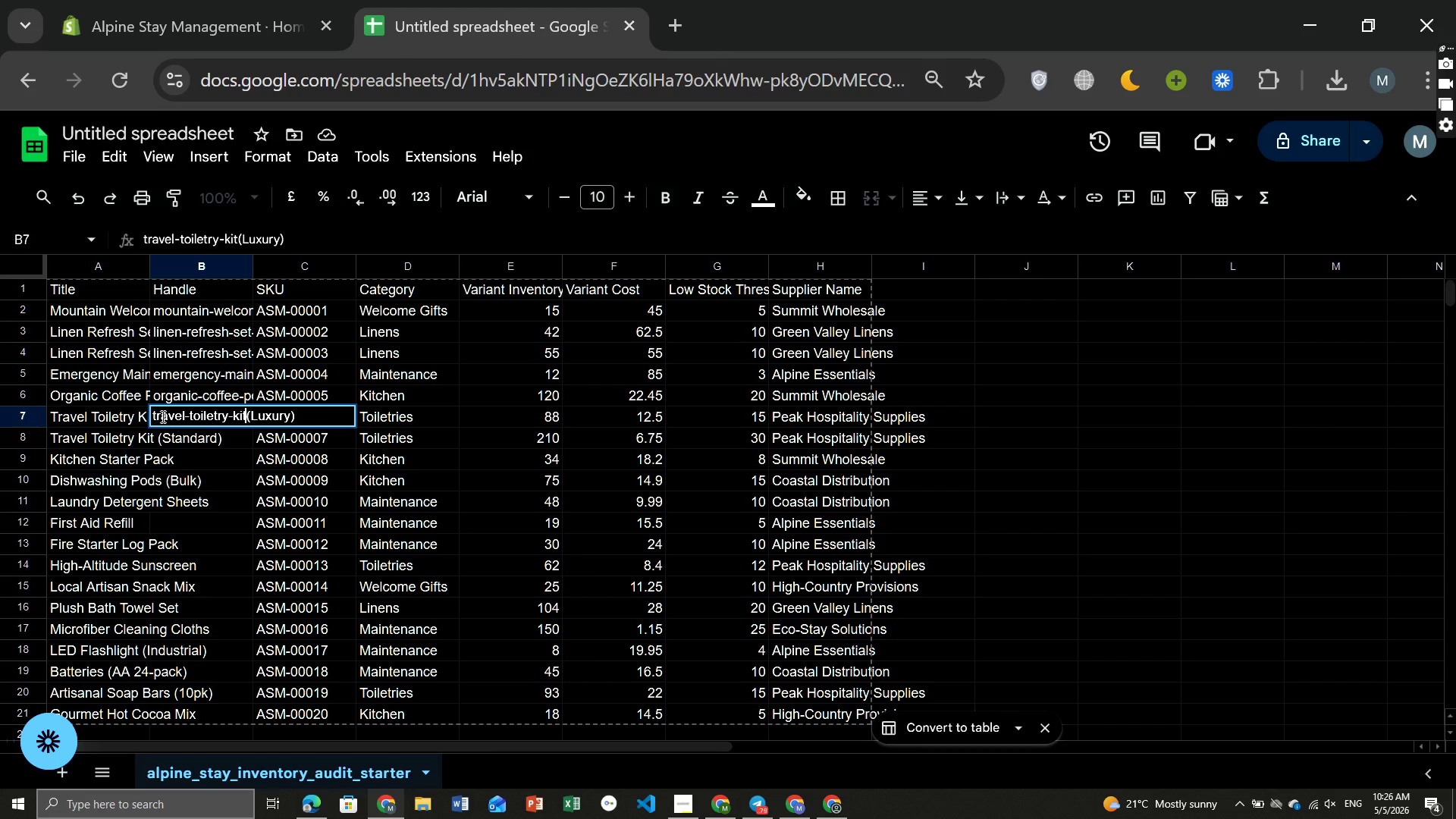 
key(Minus)
 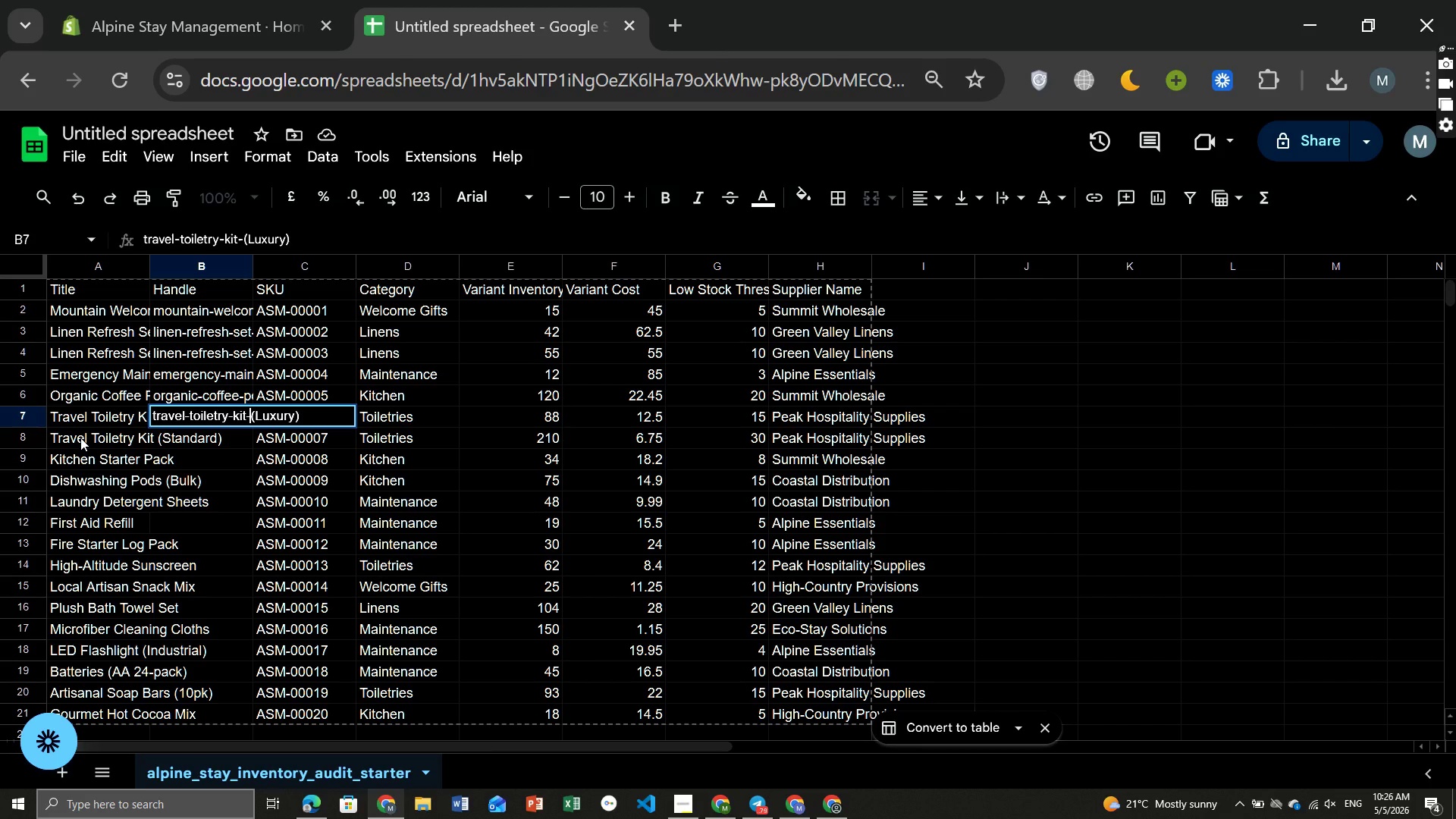 
left_click([80, 438])
 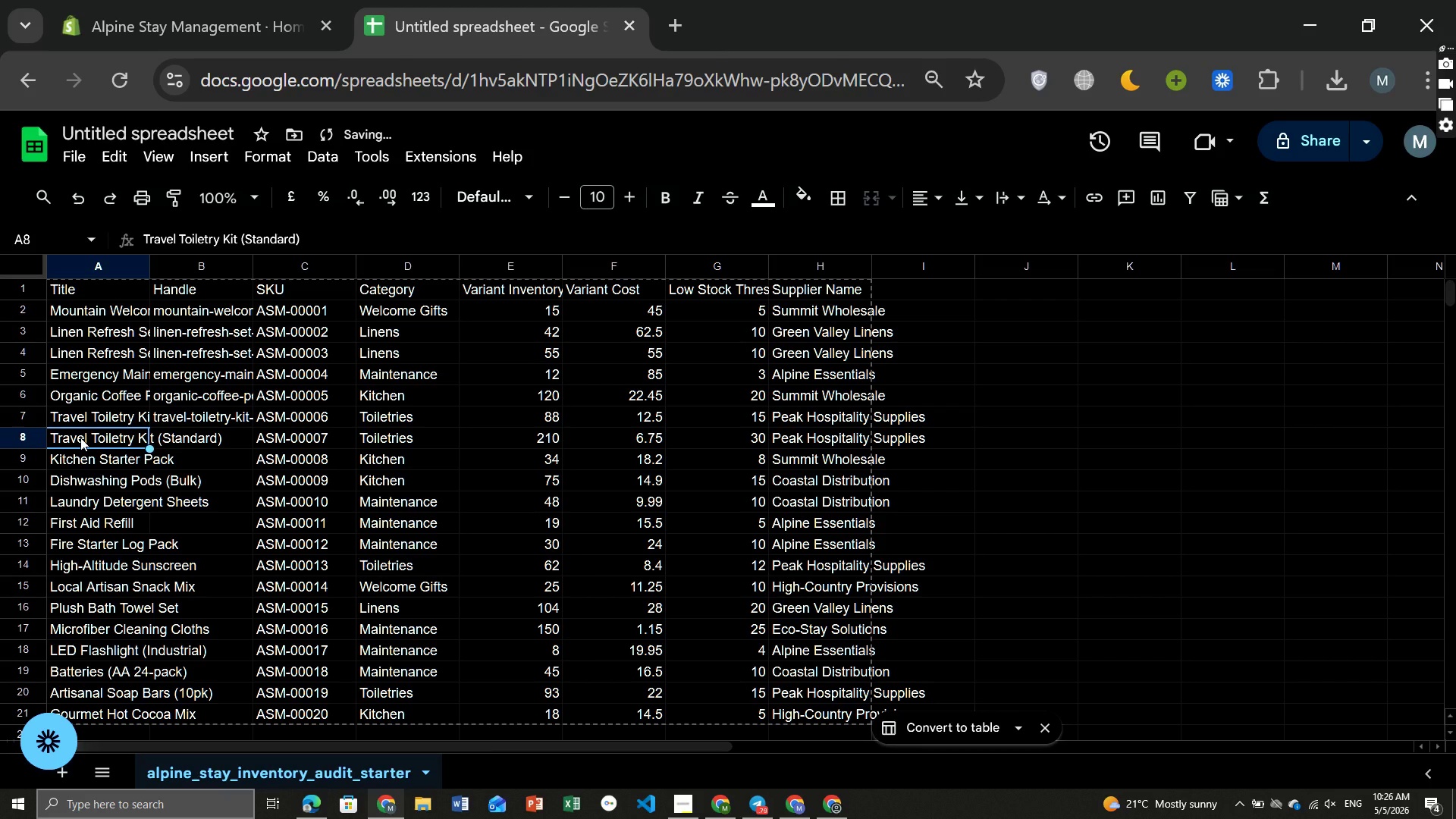 
key(Control+ControlLeft)
 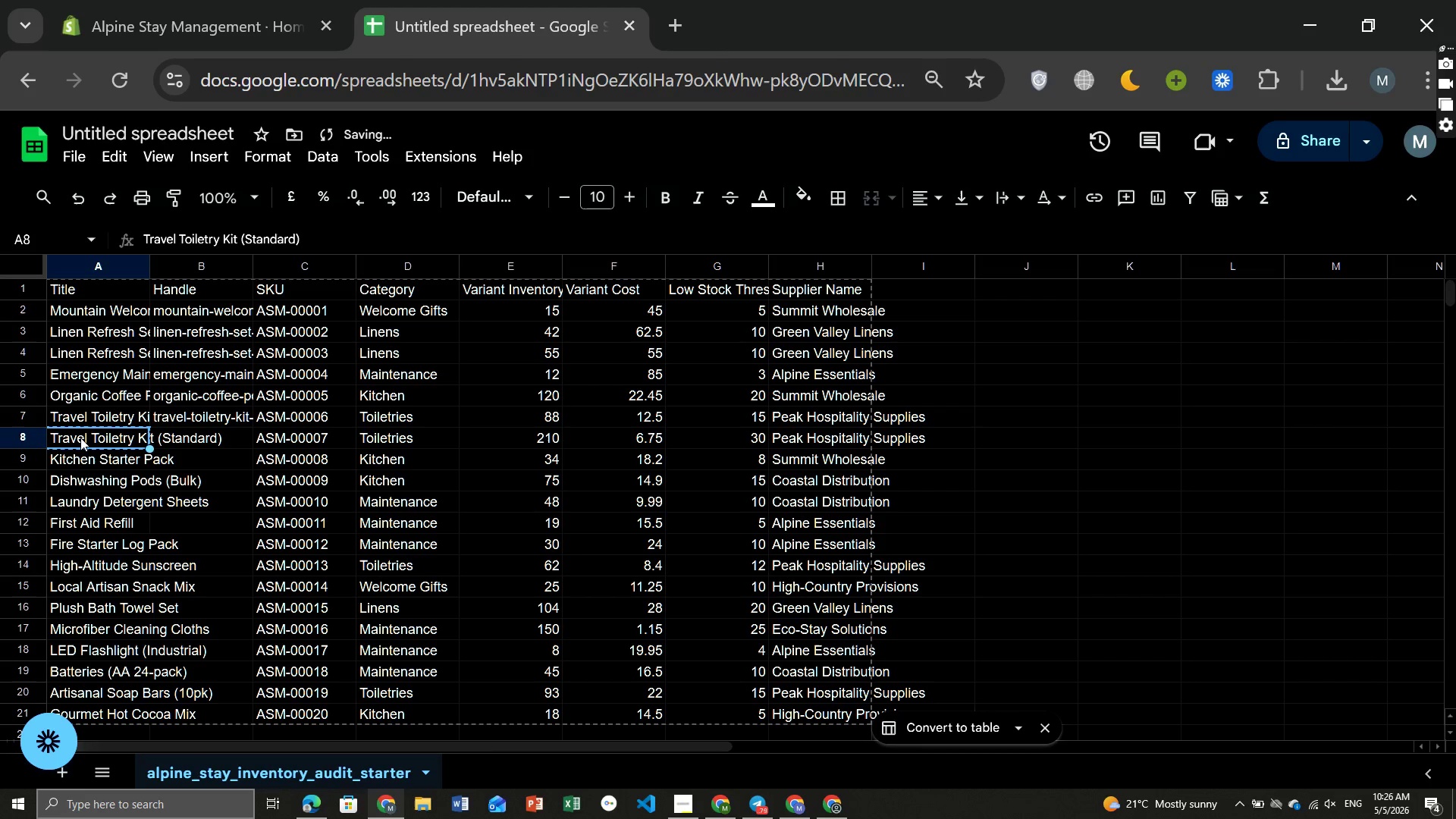 
key(Control+C)
 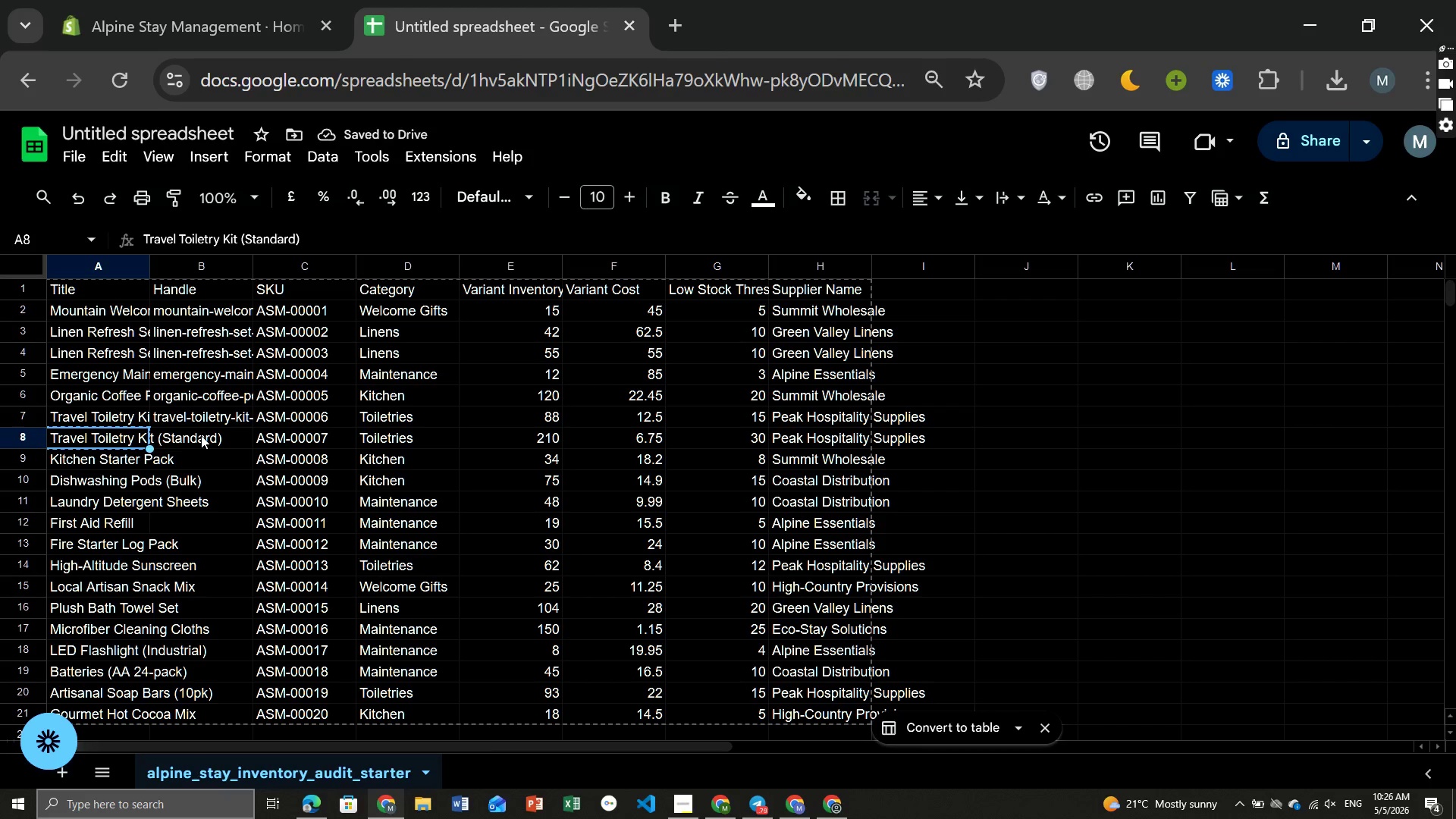 
left_click([201, 435])
 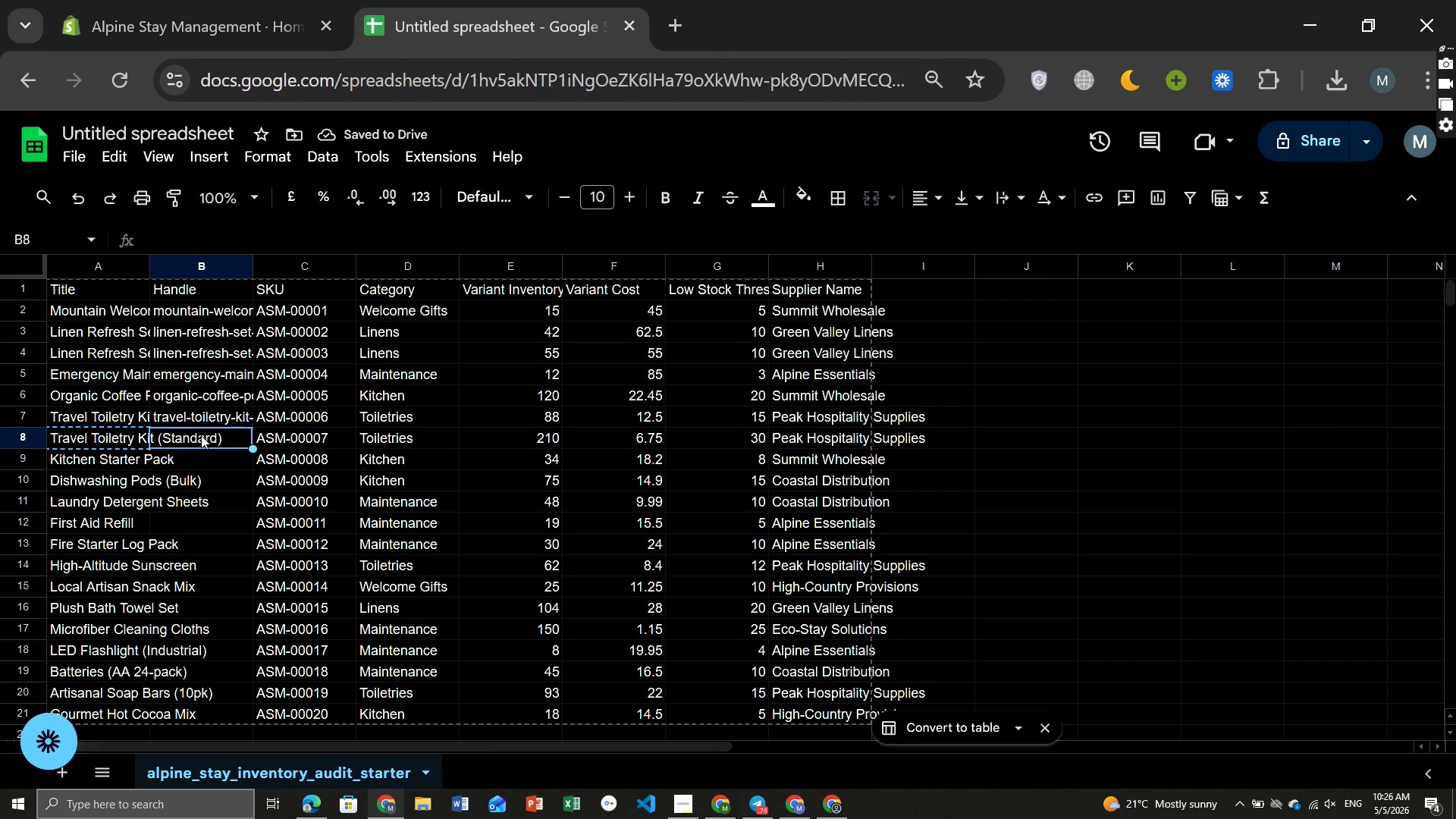 
key(Control+ControlLeft)
 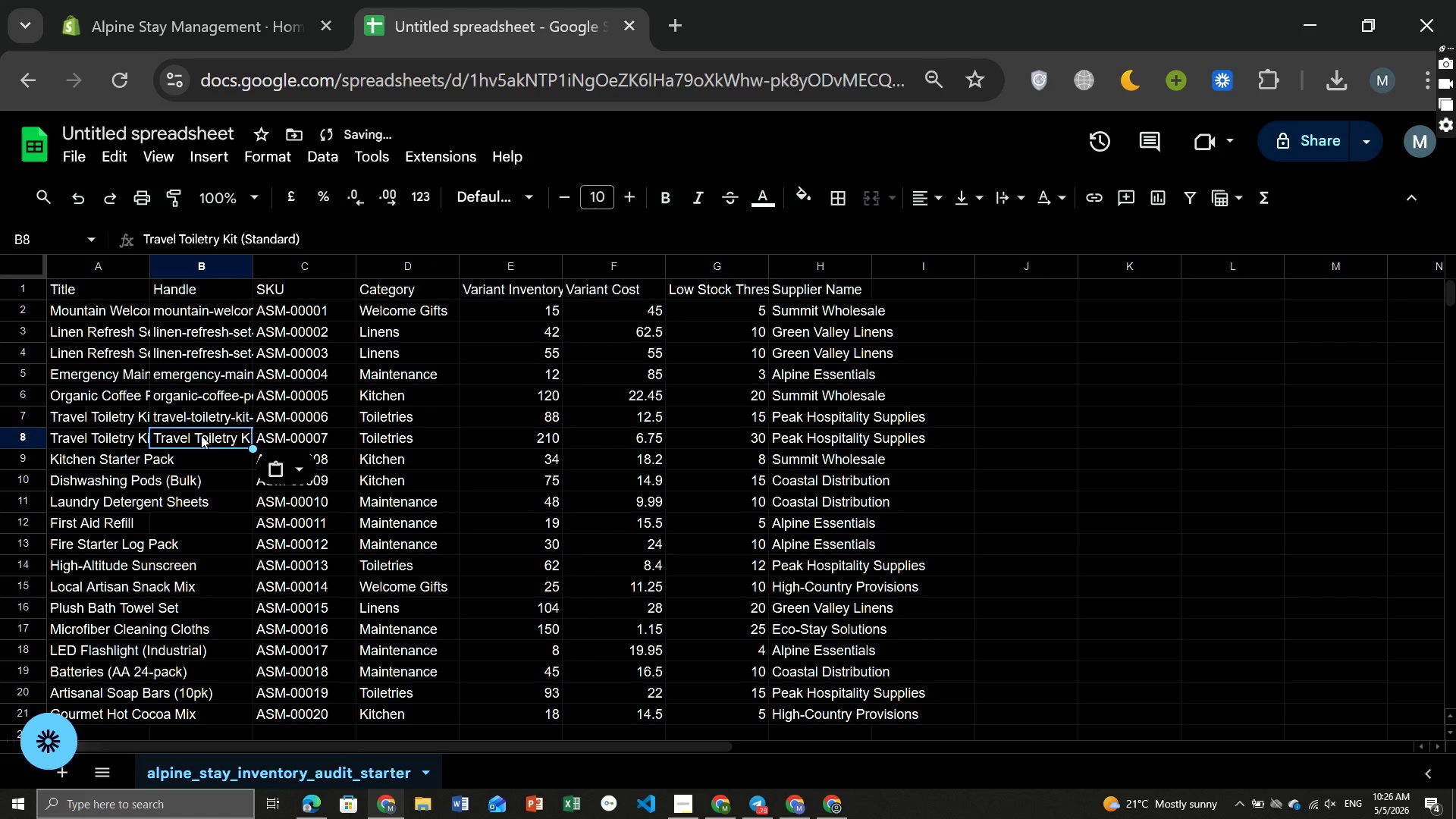 
key(Control+V)
 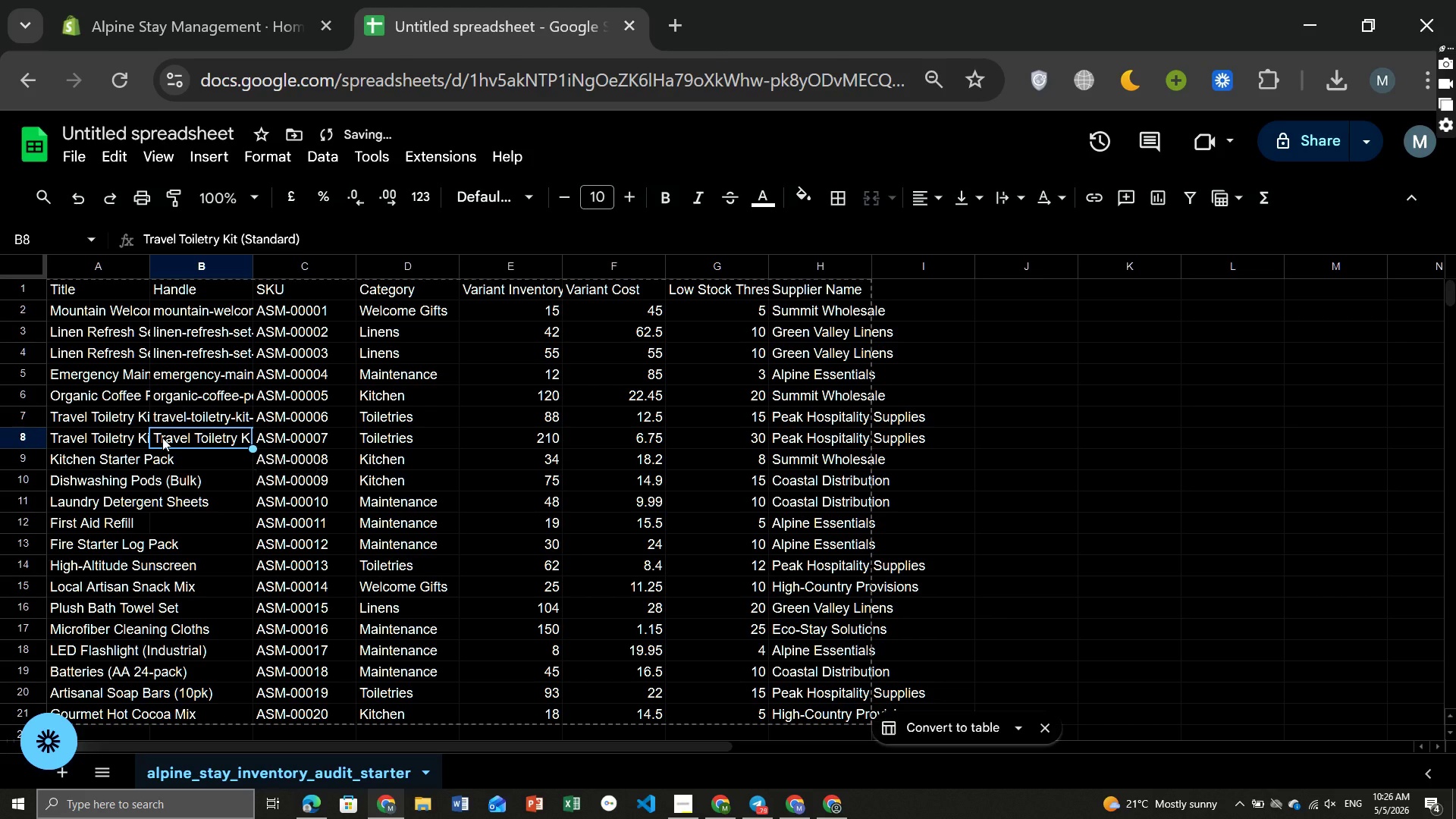 
double_click([162, 438])
 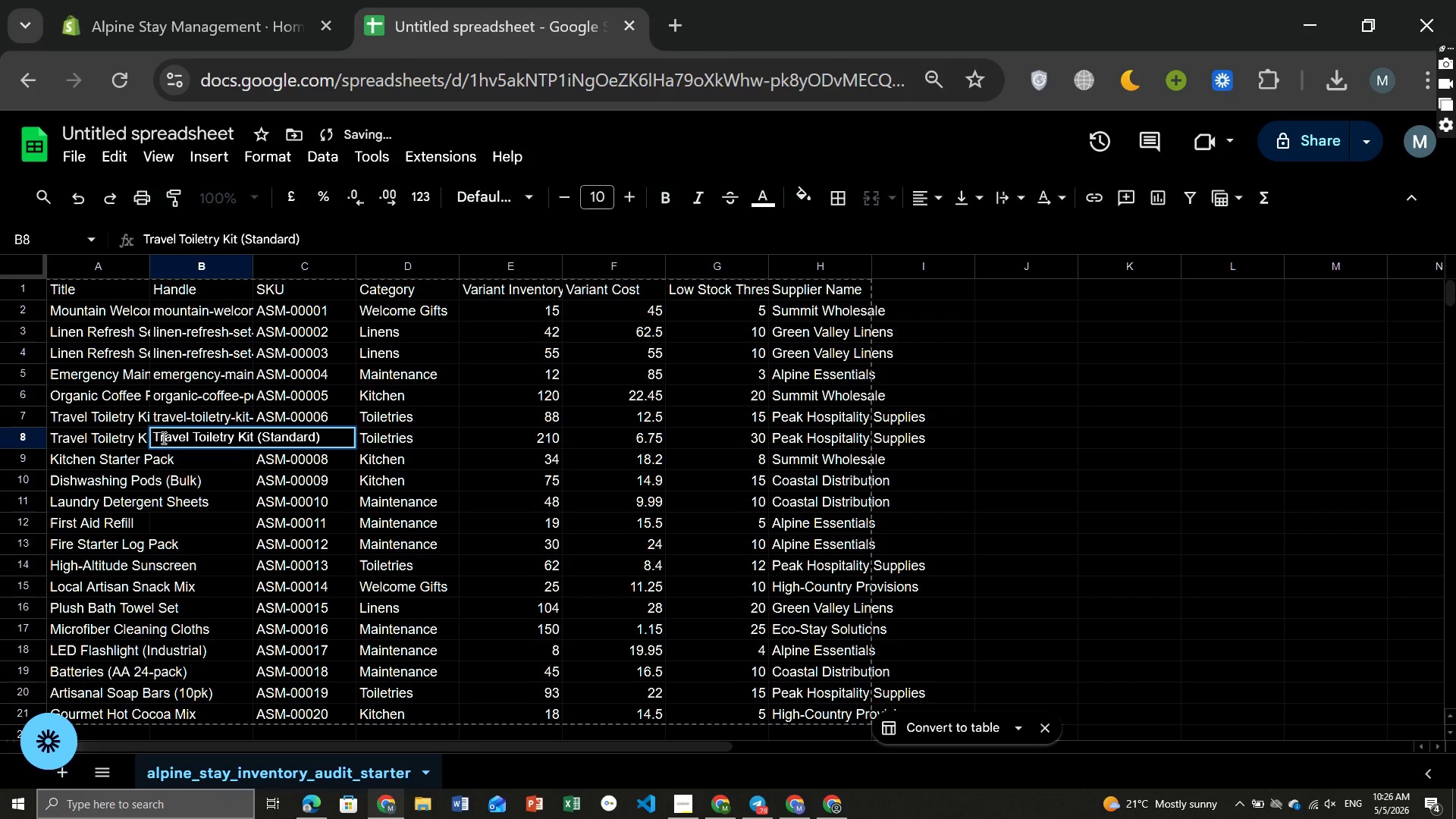 
left_click([162, 438])
 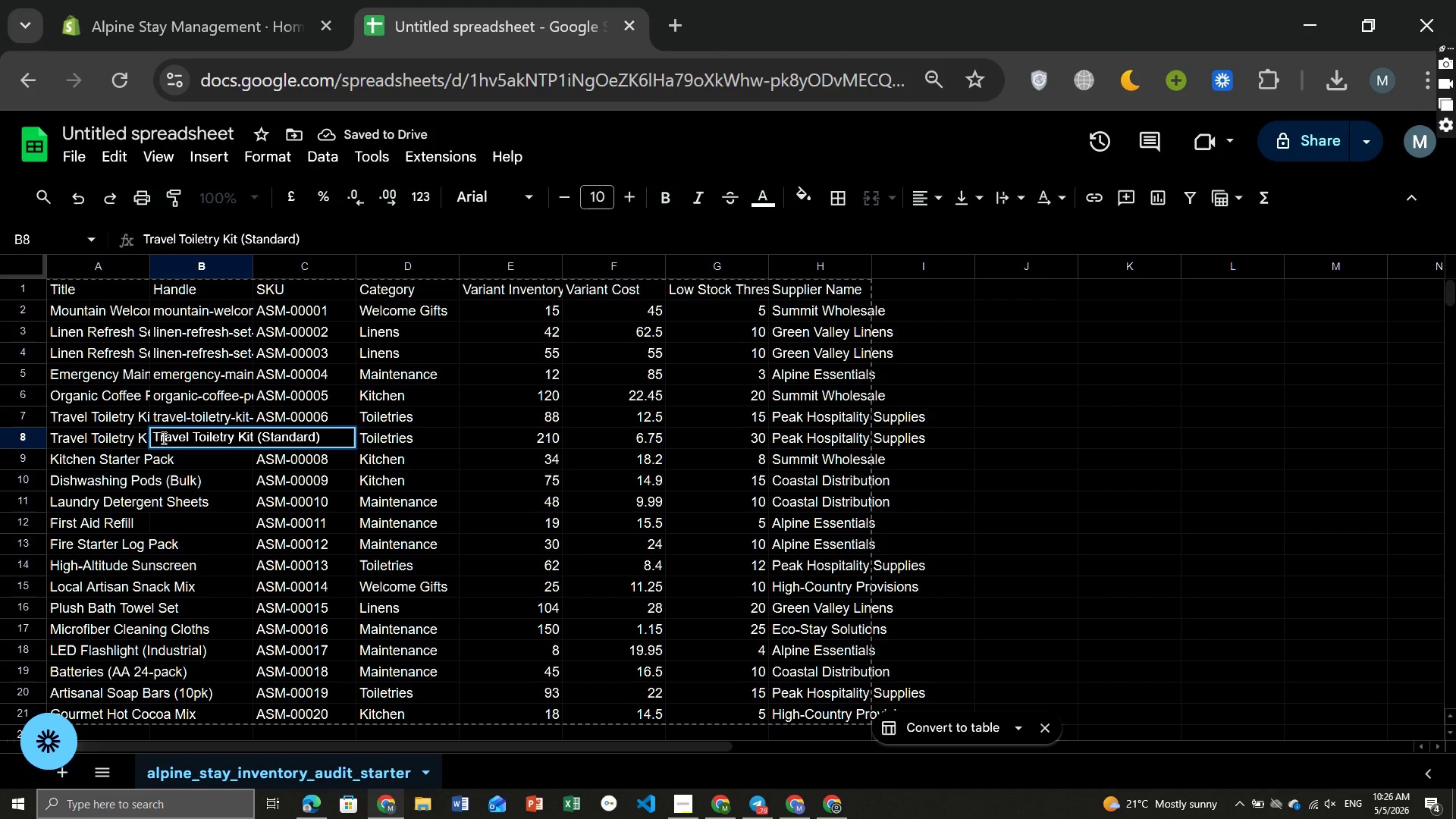 
key(Backspace)
 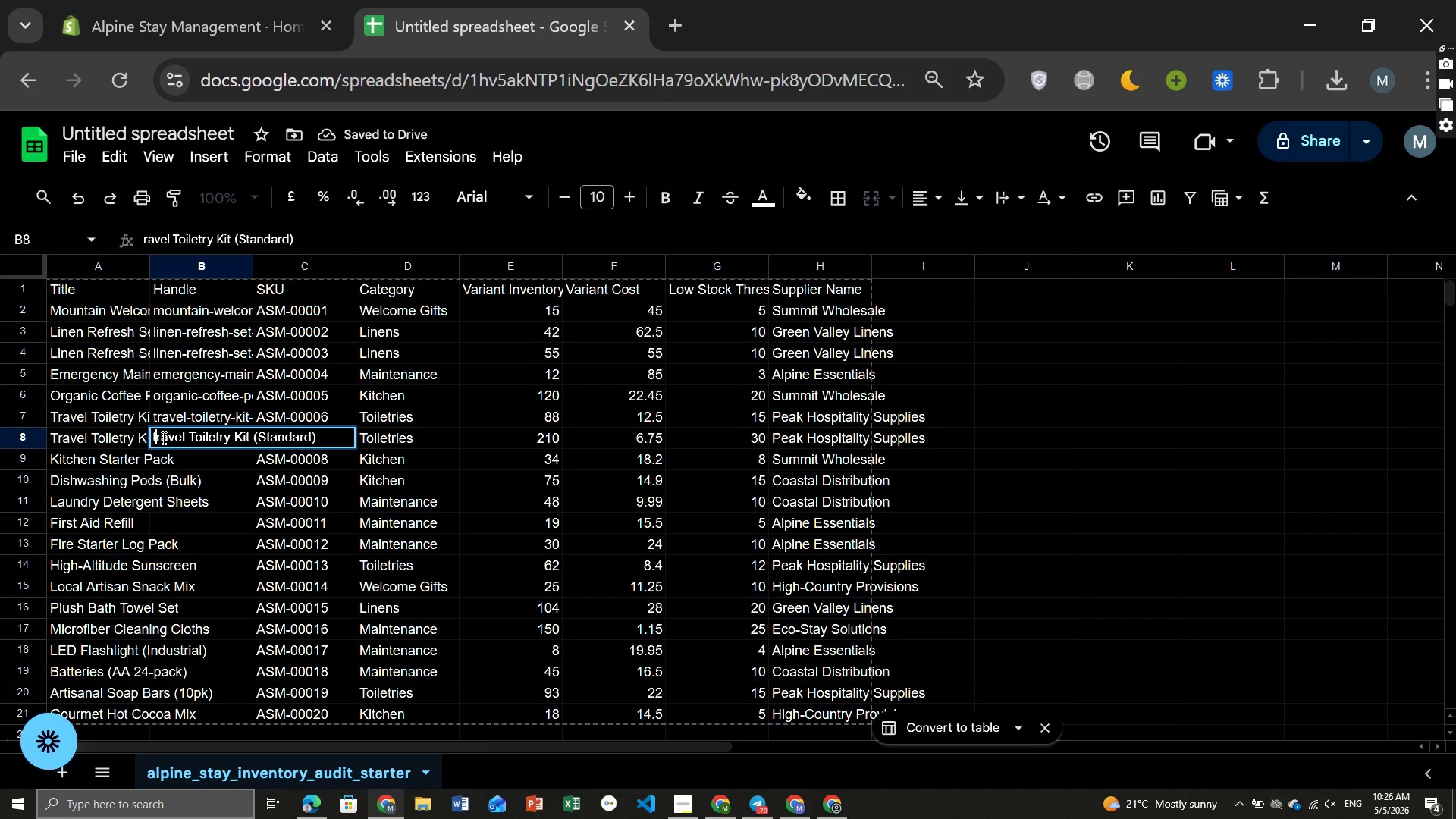 
key(T)
 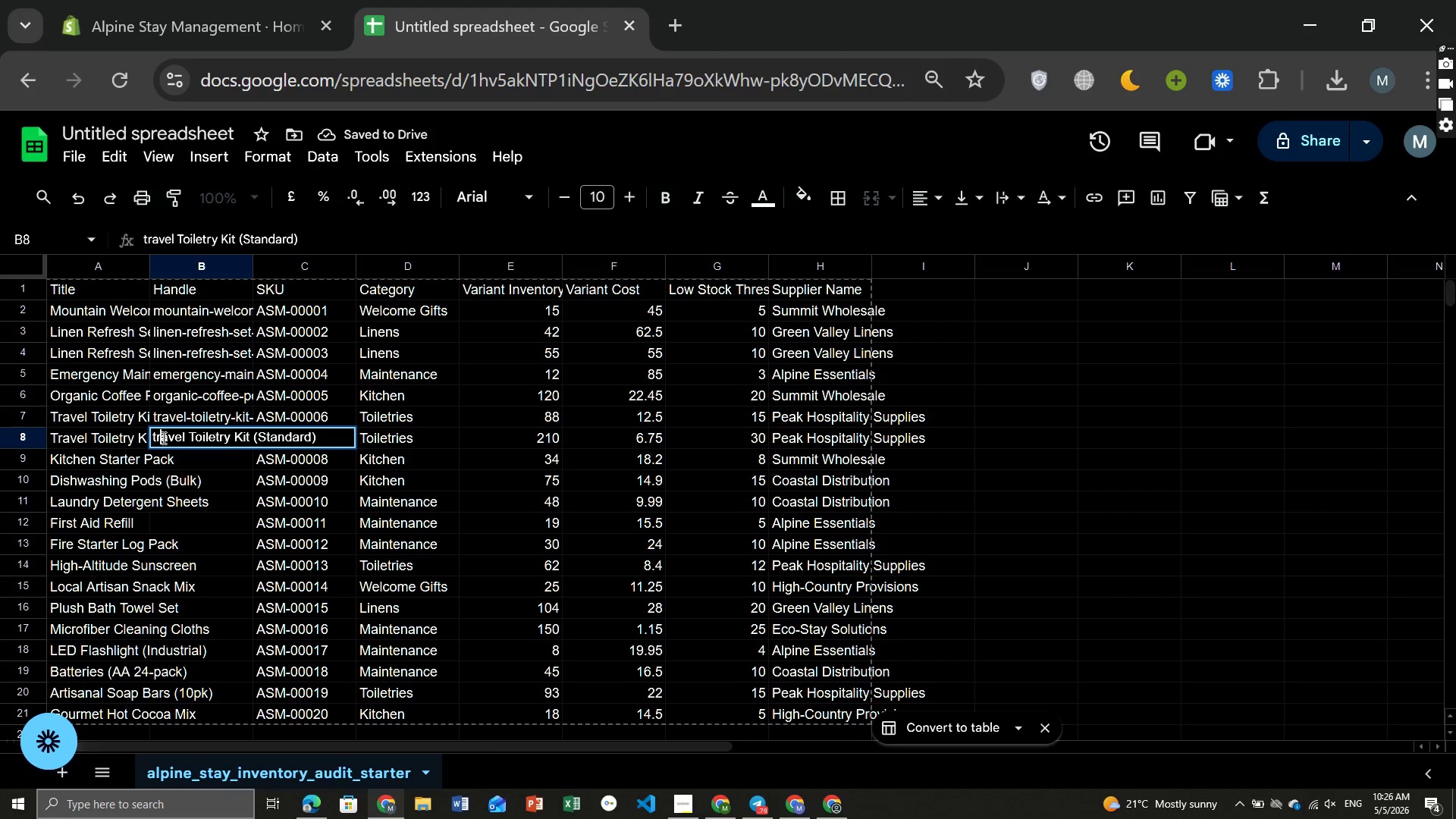 
hold_key(key=ArrowRight, duration=0.66)
 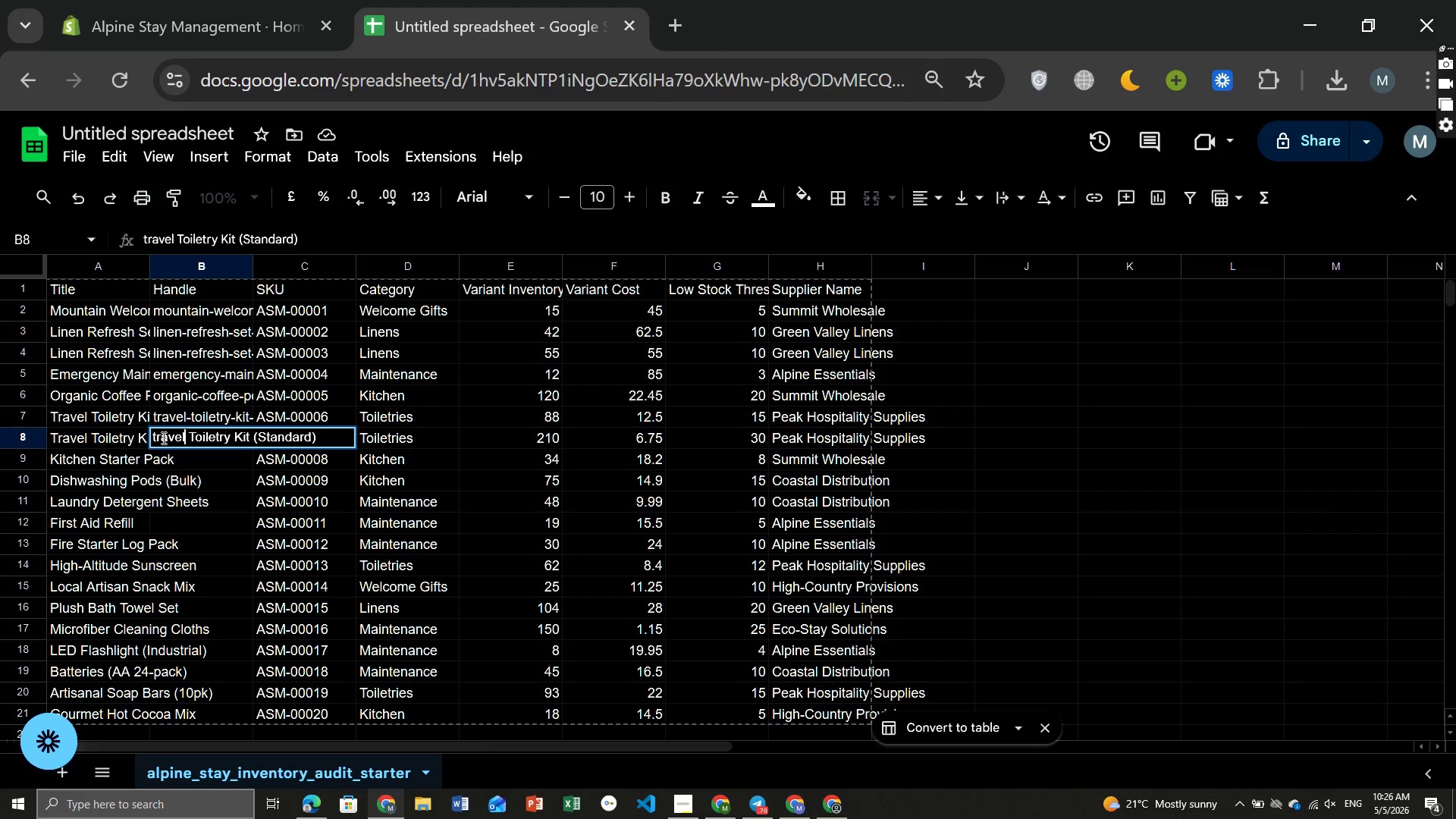 
key(ArrowRight)
 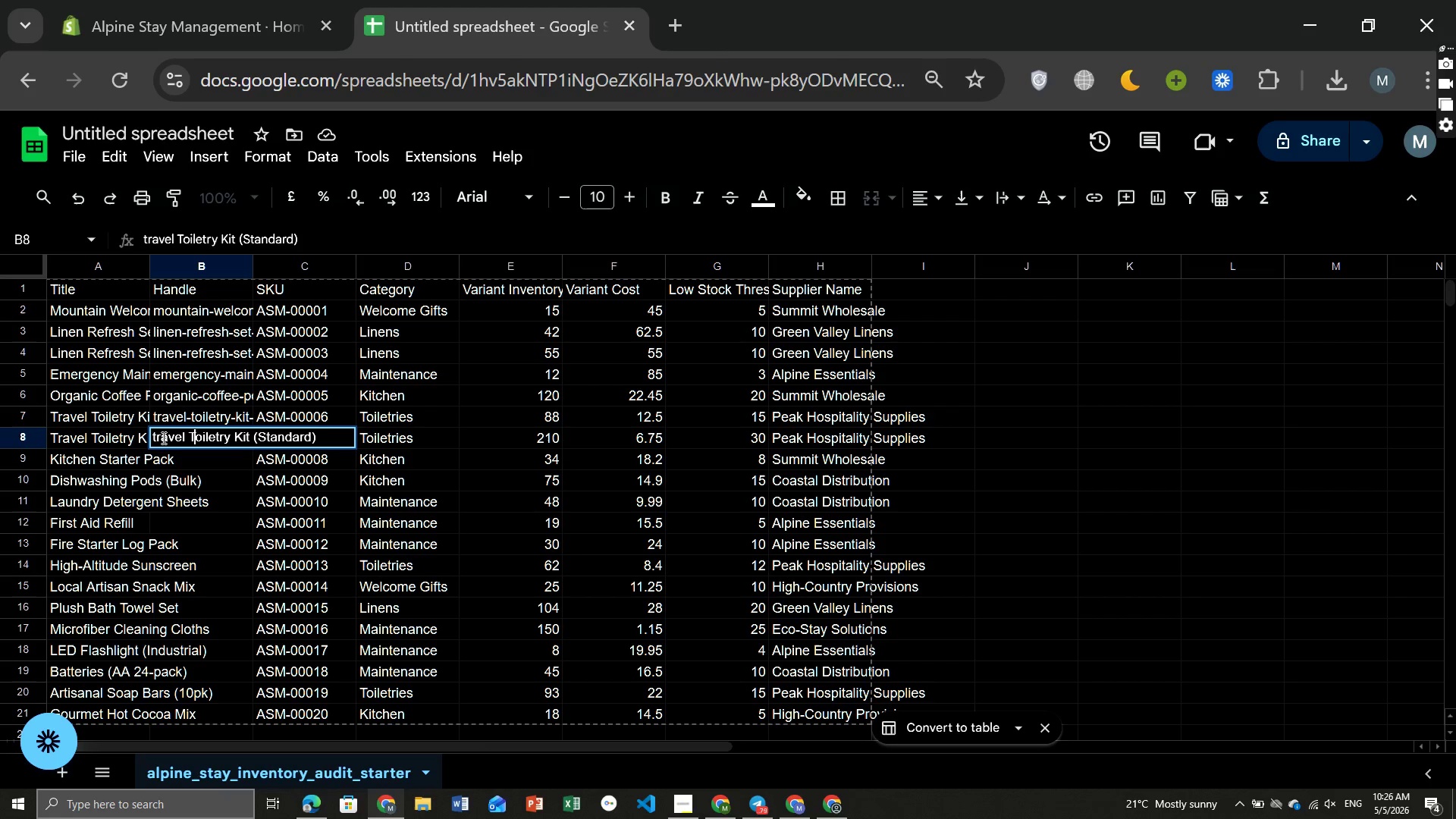 
key(ArrowRight)
 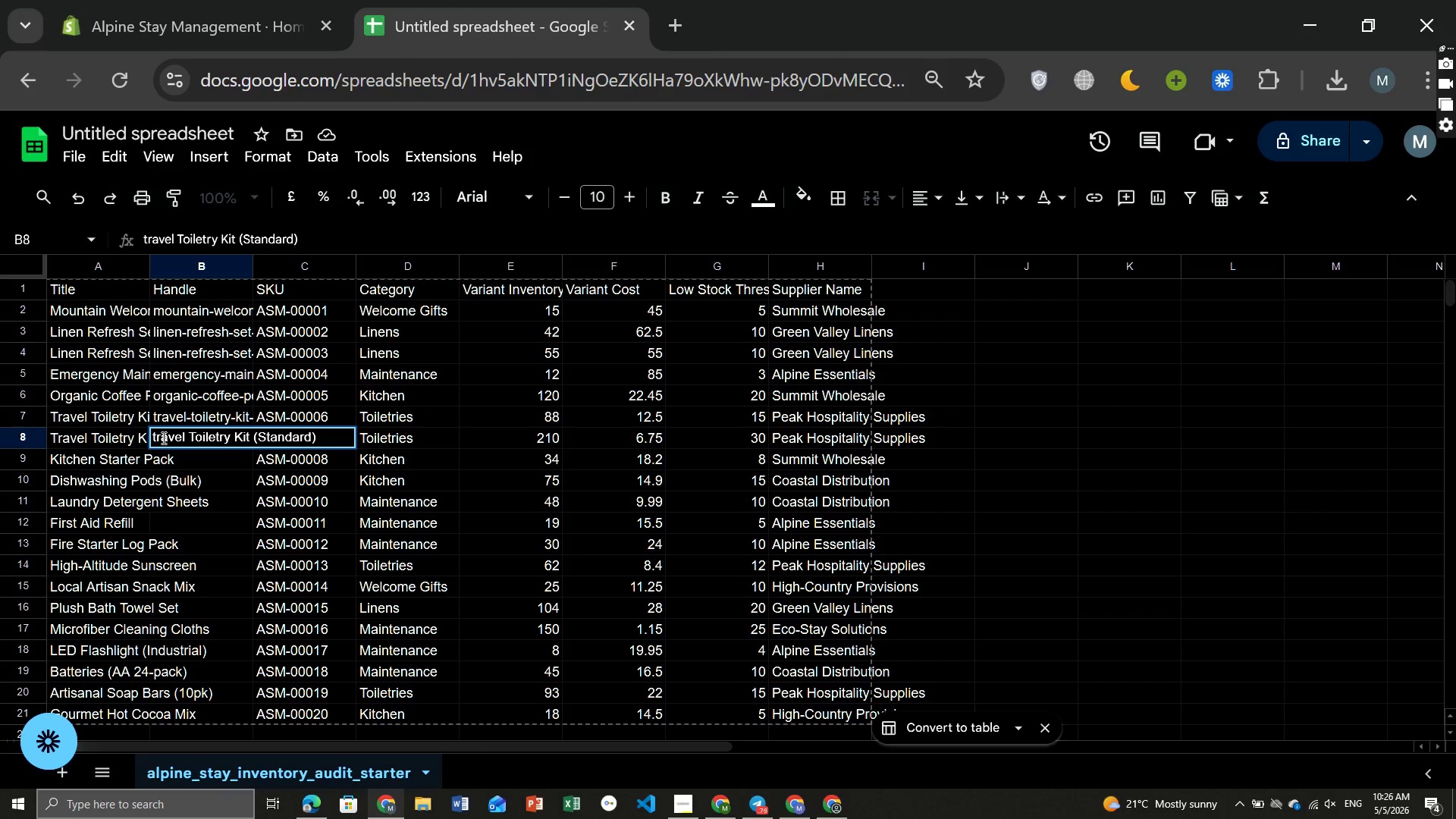 
key(Backspace)
 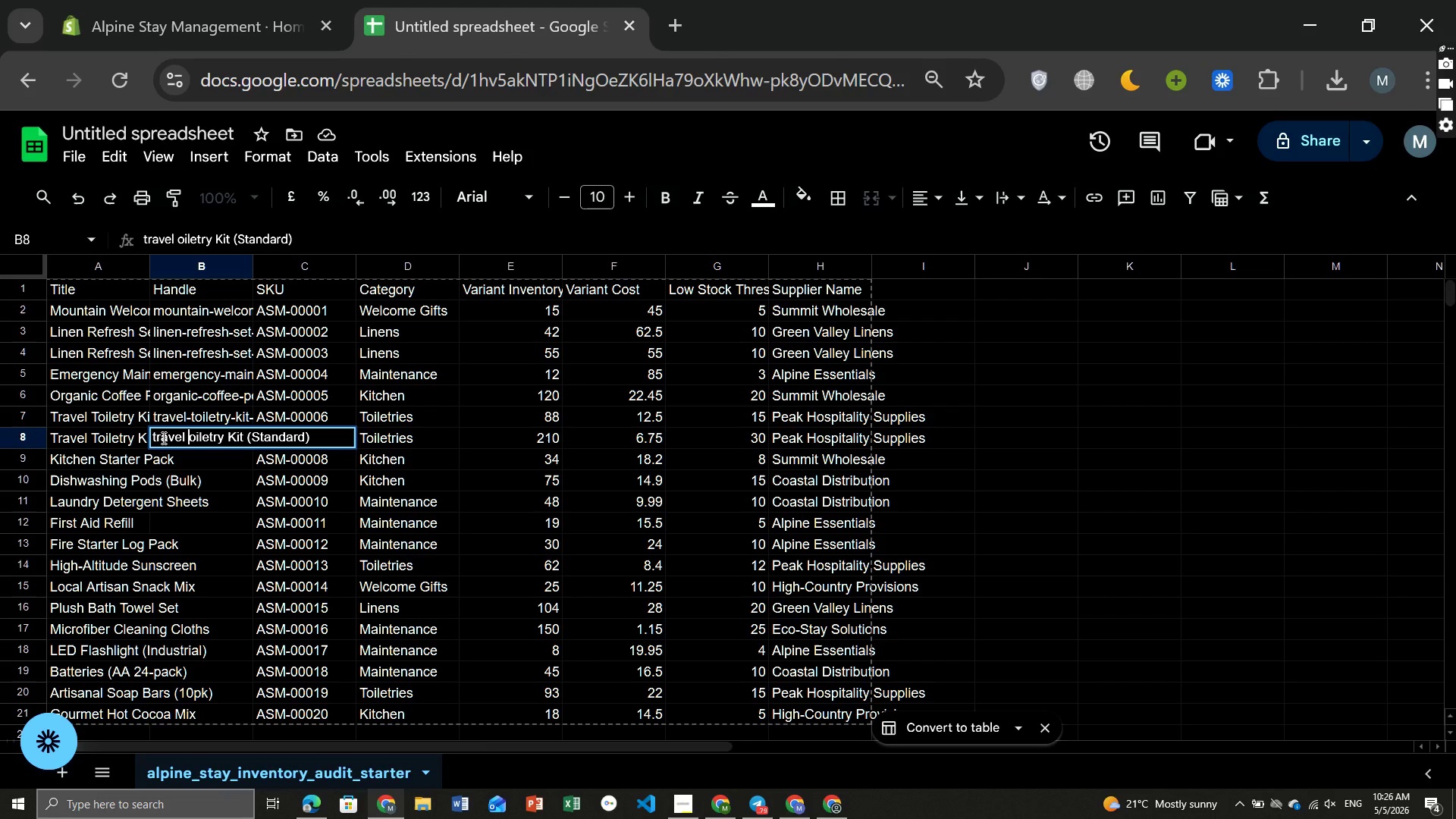 
key(Backspace)
 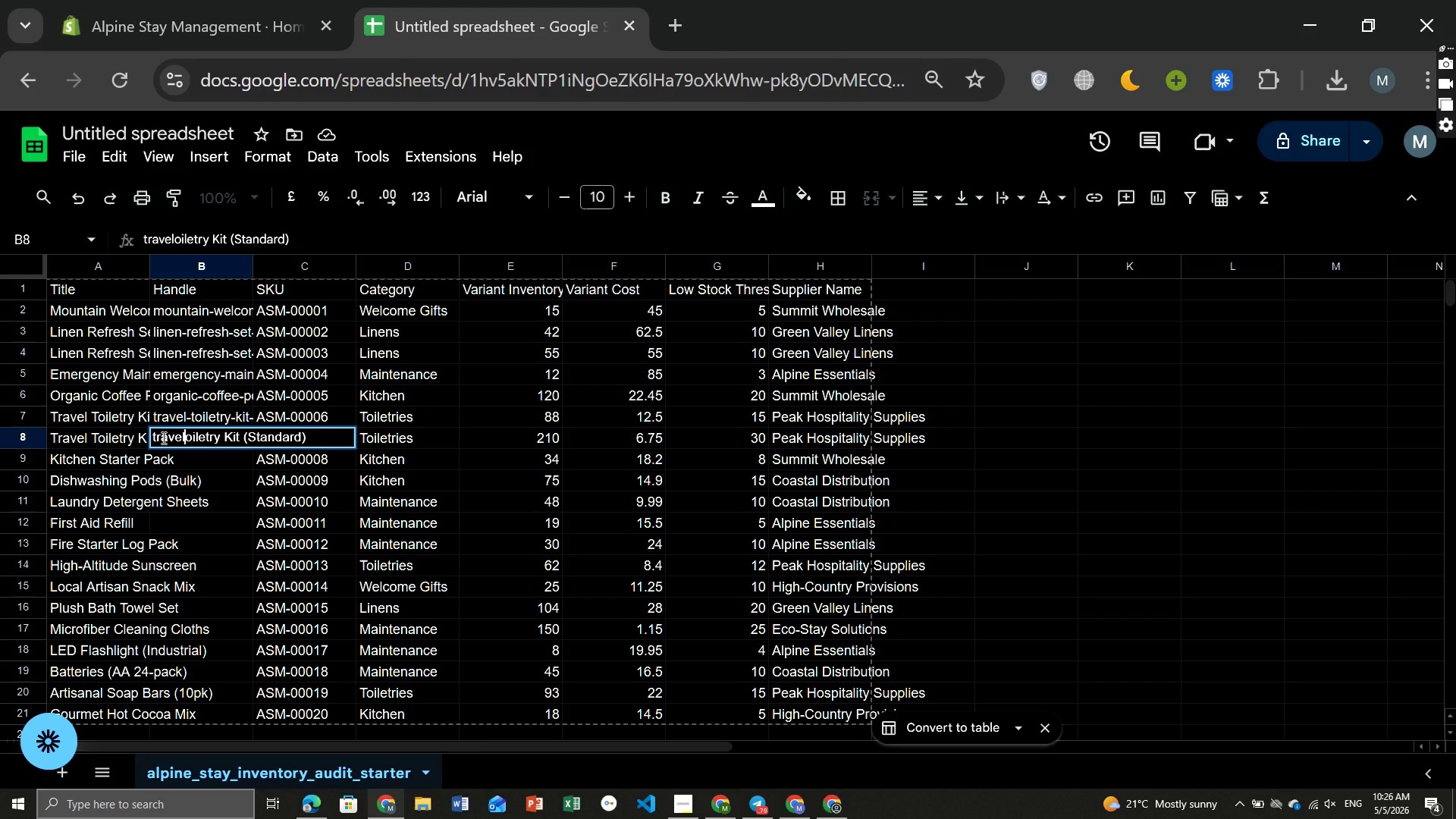 
key(Minus)
 